 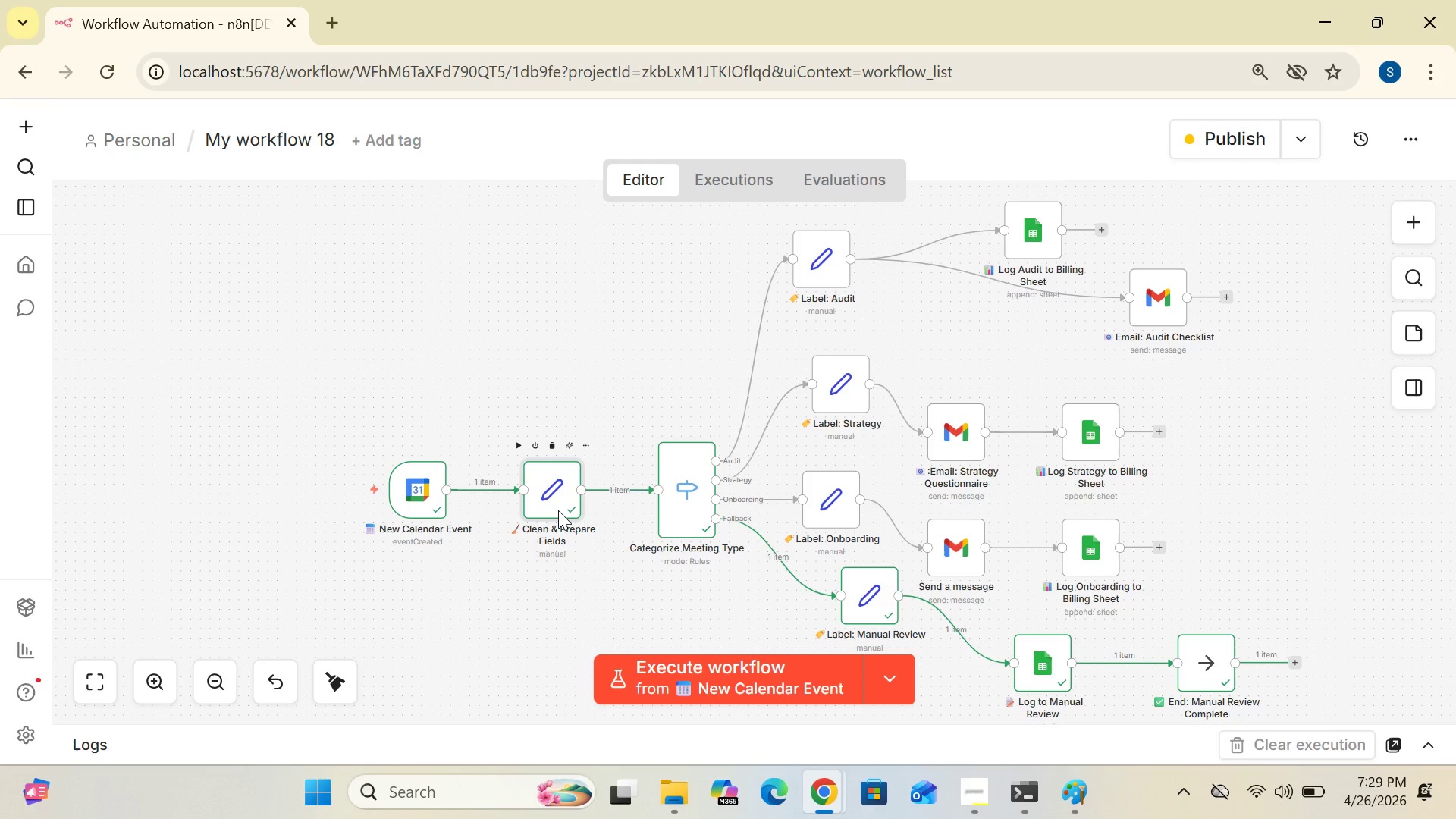 
left_click_drag(start_coordinate=[1056, 406], to_coordinate=[1047, 427])
 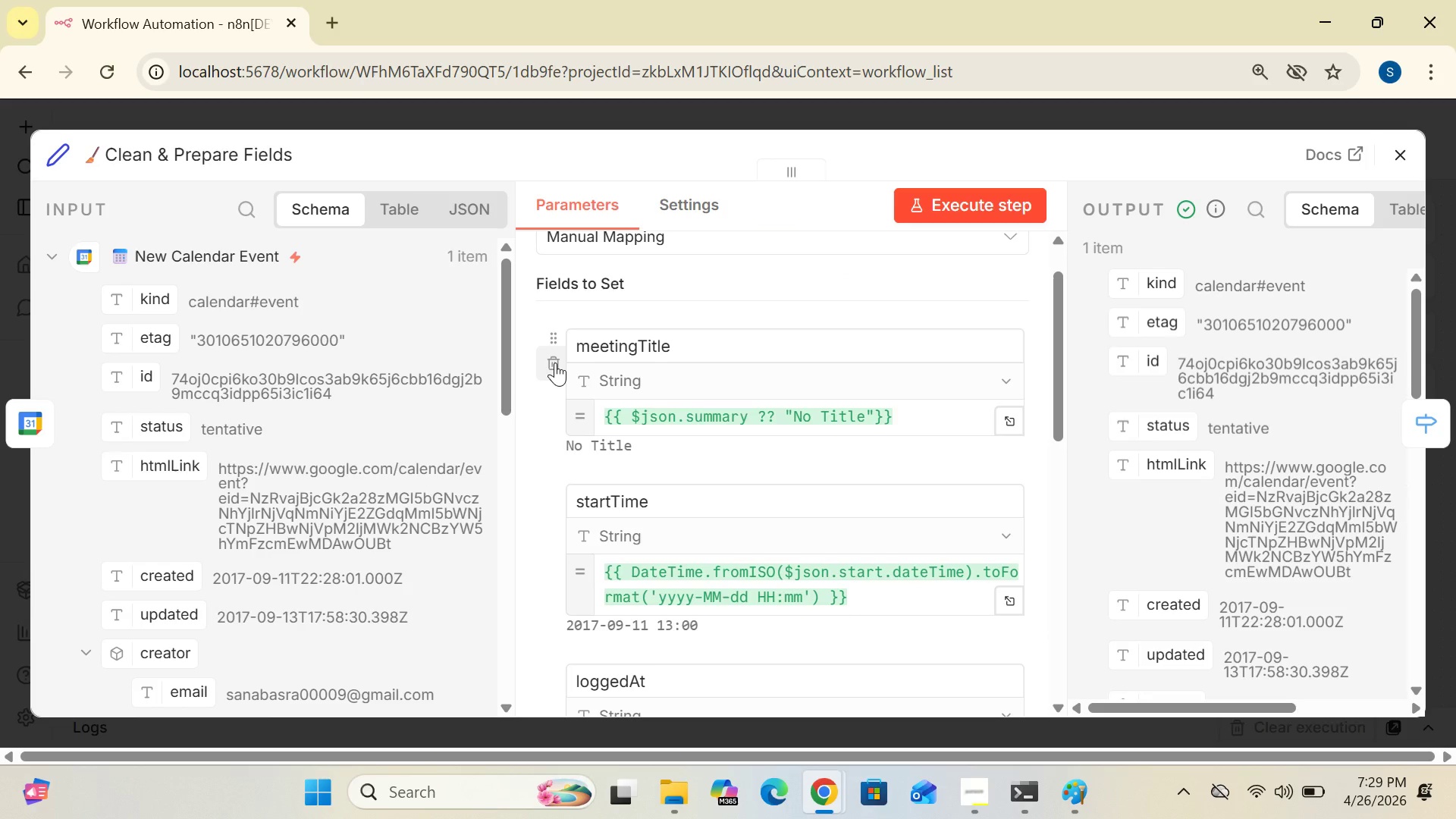 
left_click([555, 362])
 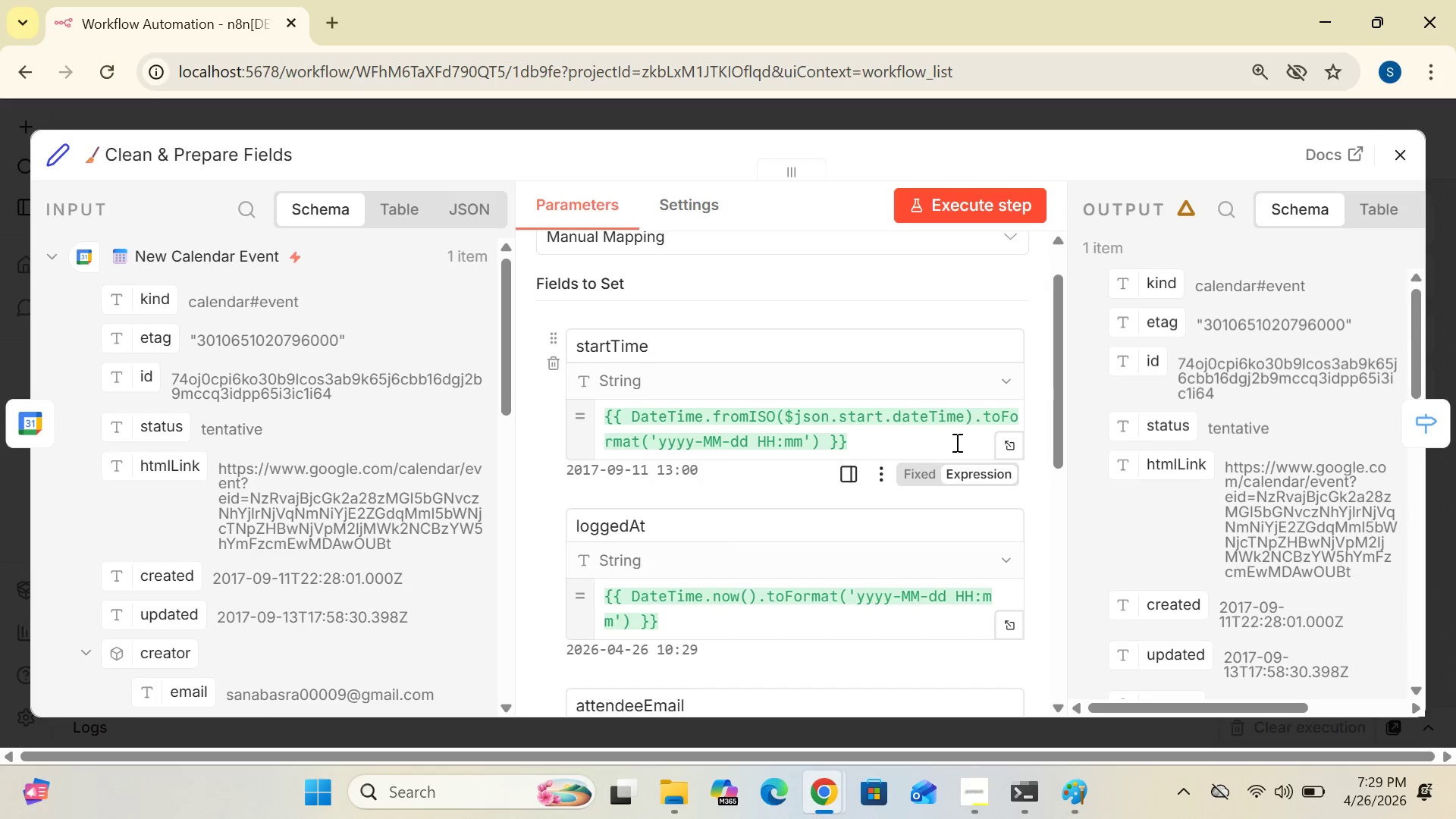 
wait(6.77)
 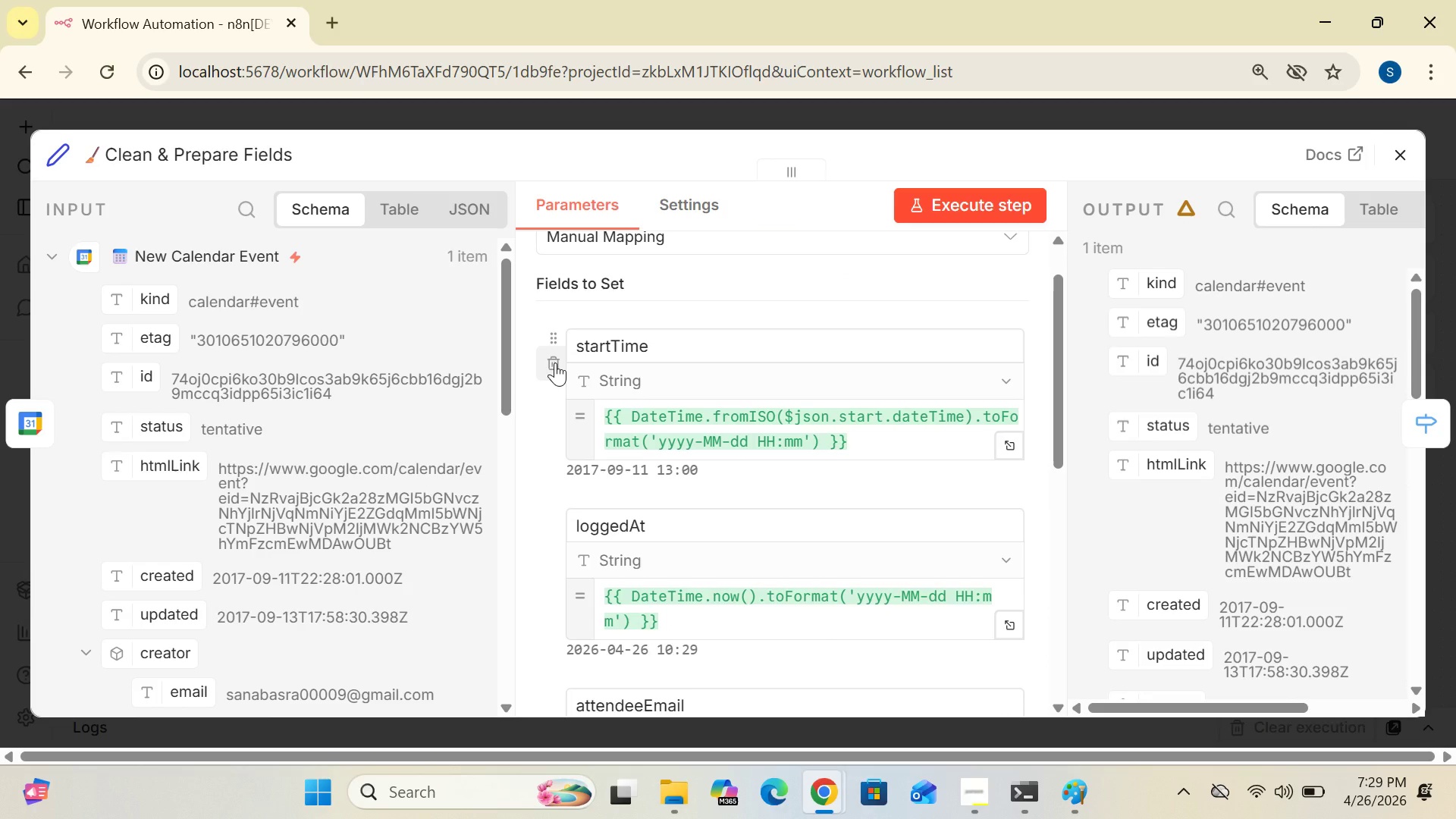 
key(Control+Minus)
 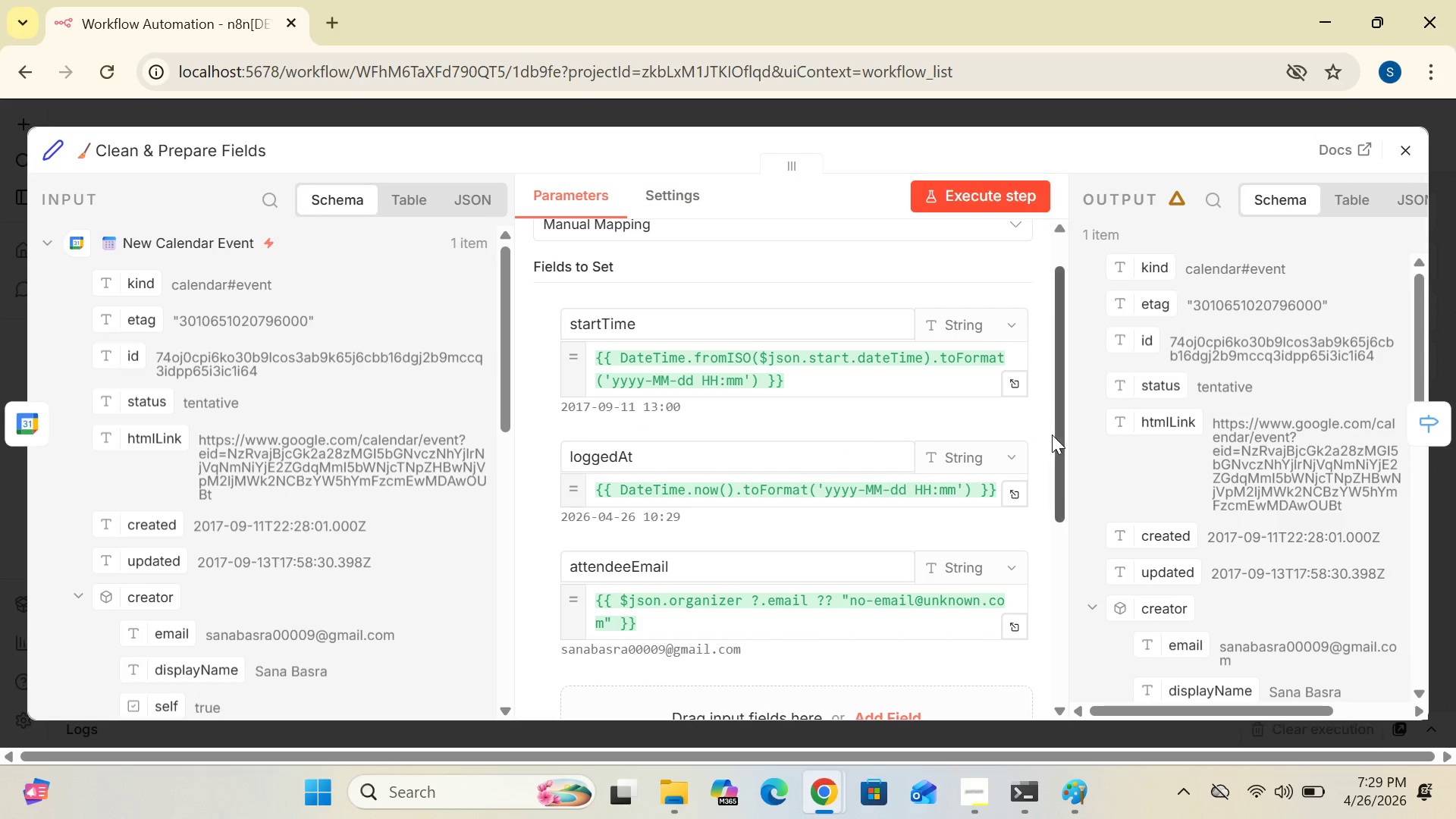 
left_click_drag(start_coordinate=[1061, 444], to_coordinate=[1065, 497])
 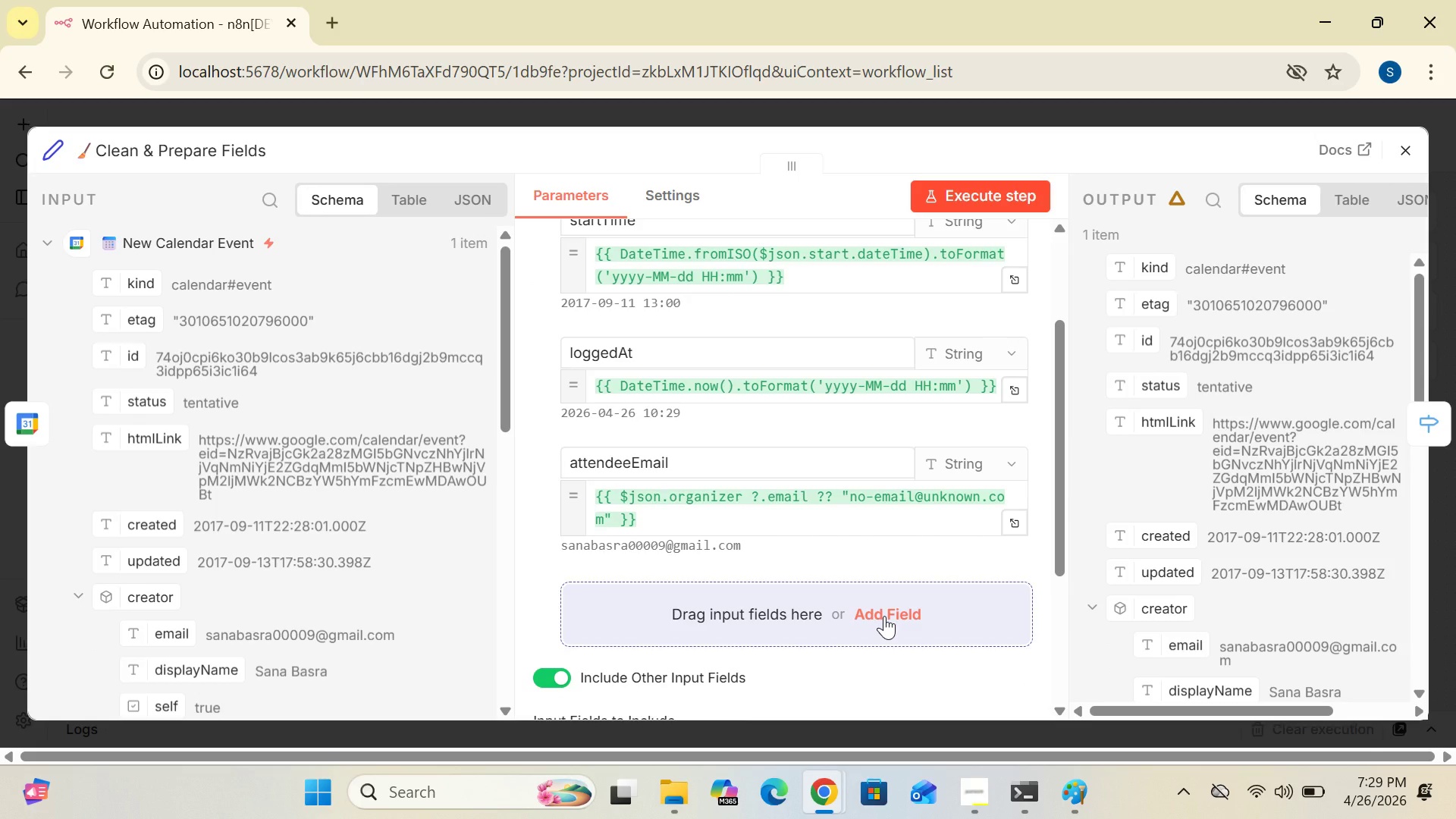 
wait(11.69)
 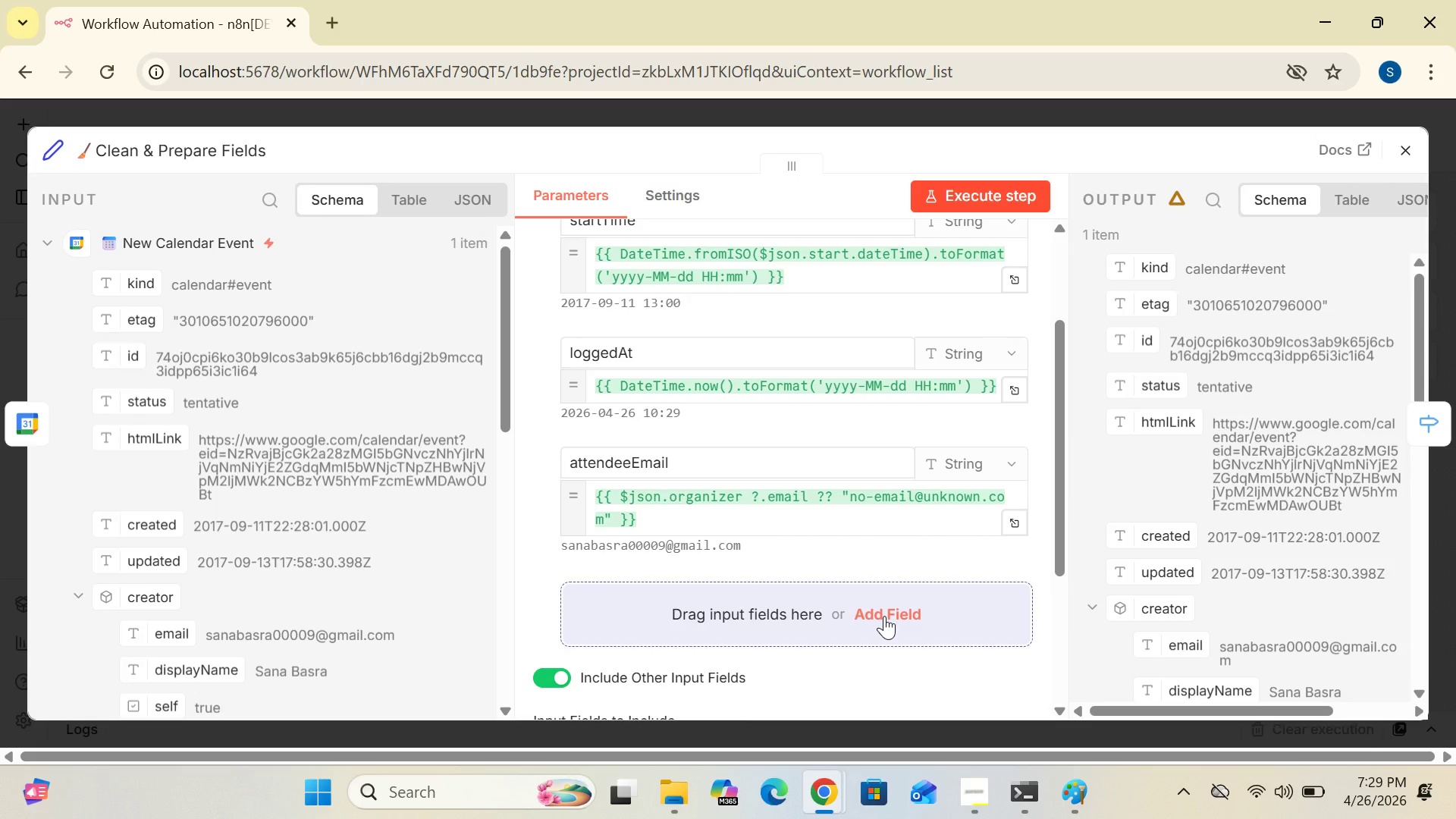 
left_click([884, 616])
 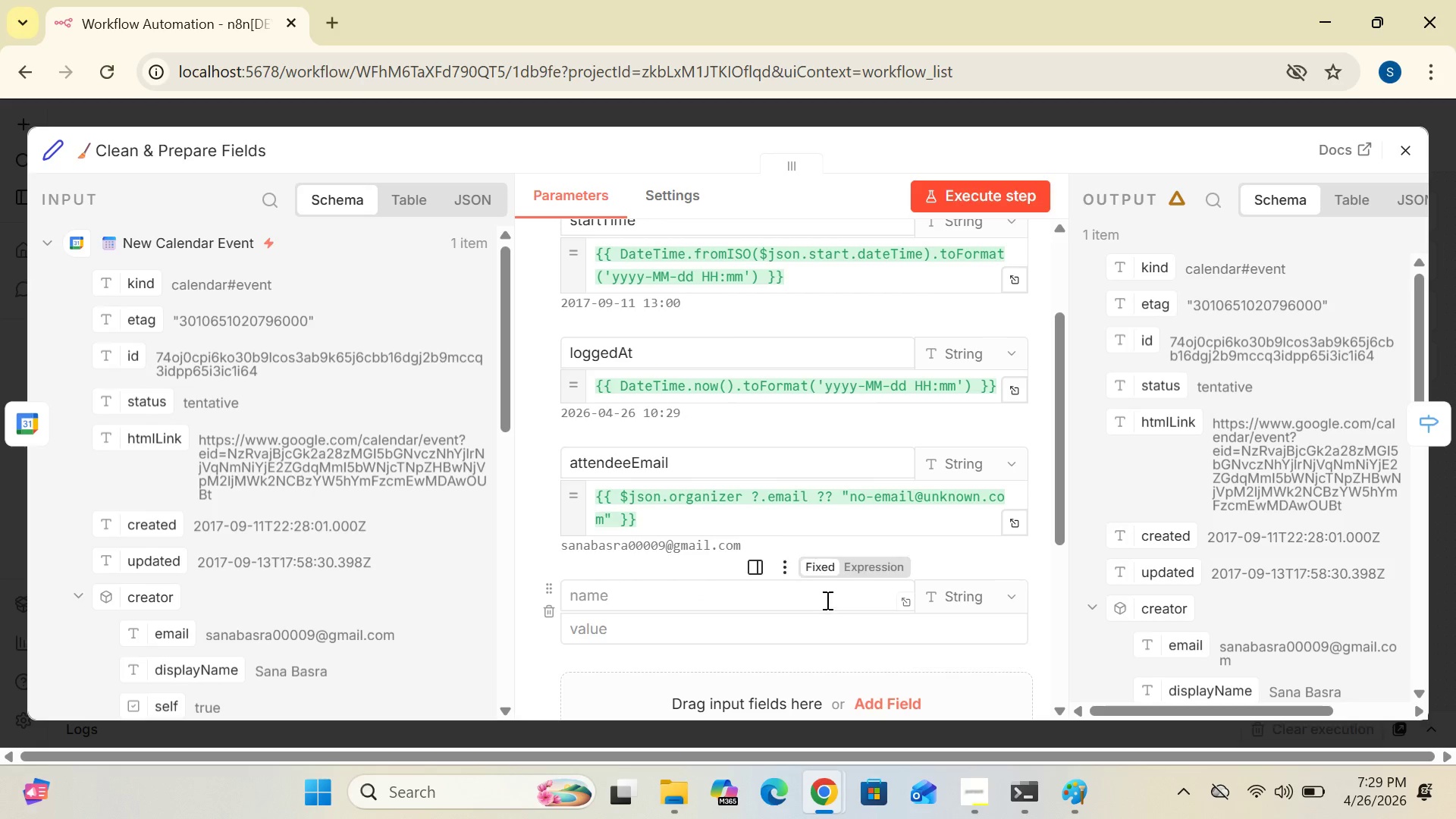 
left_click([824, 599])
 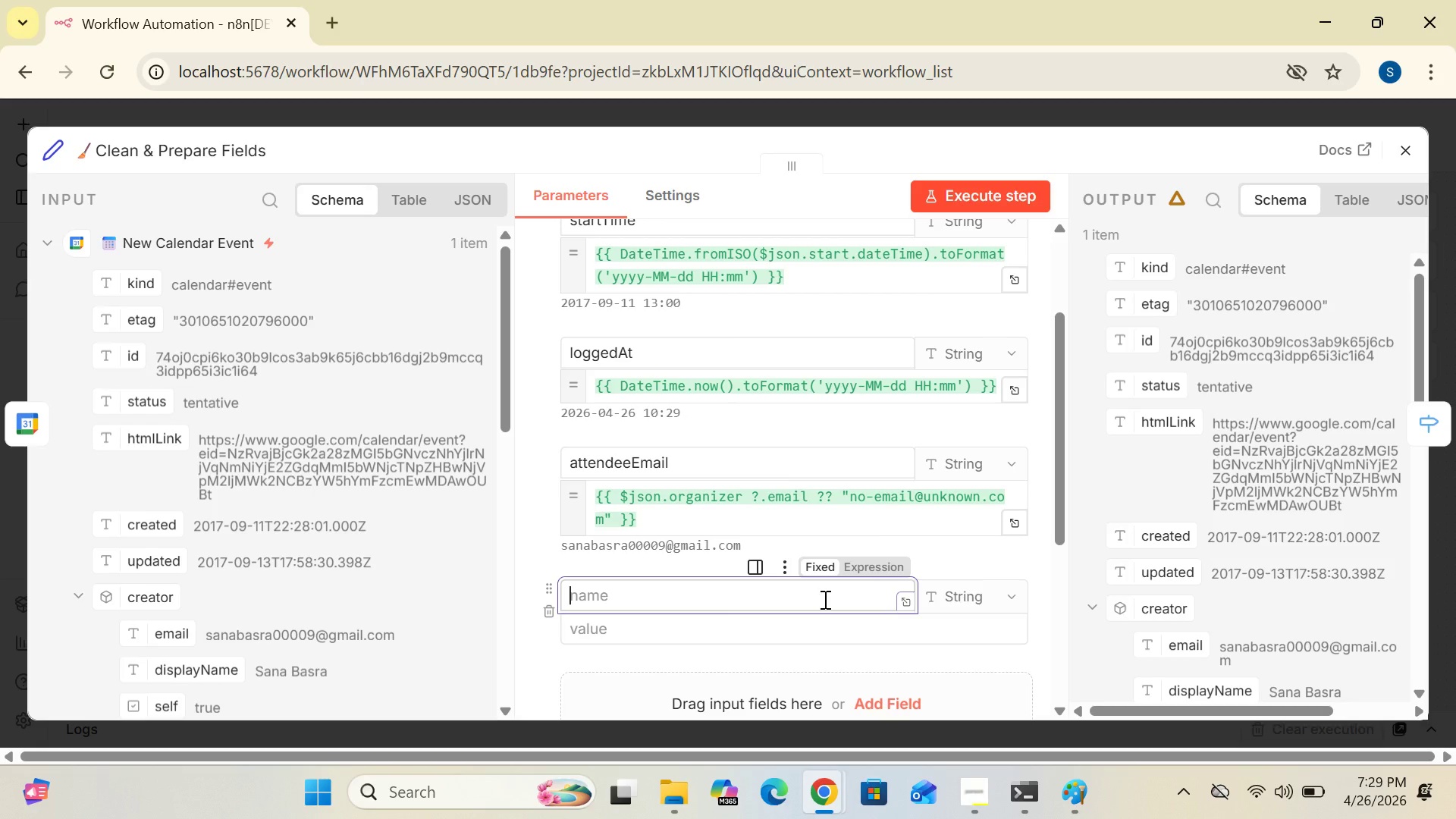 
type(meetingTitle)
 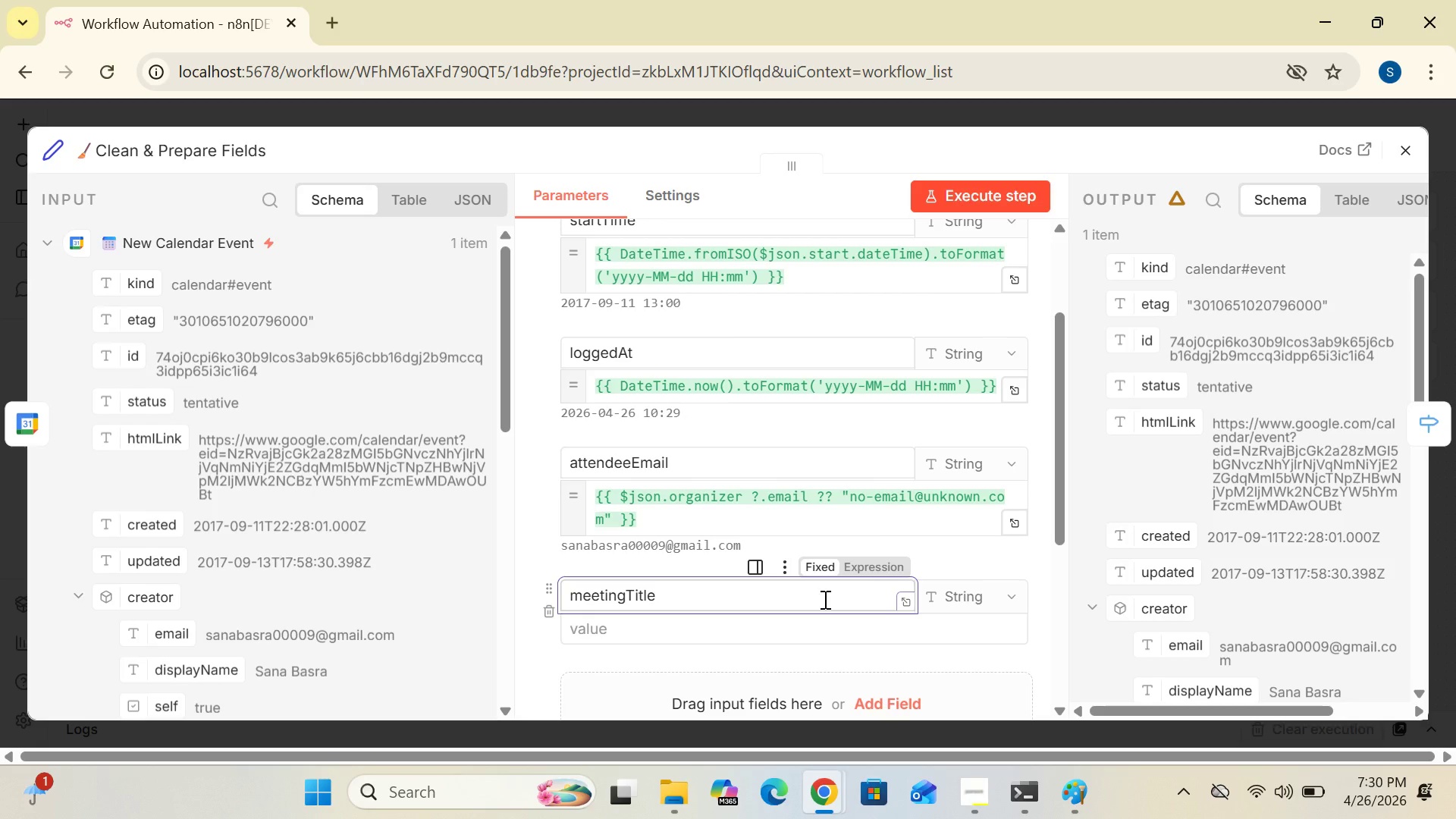 
wait(8.11)
 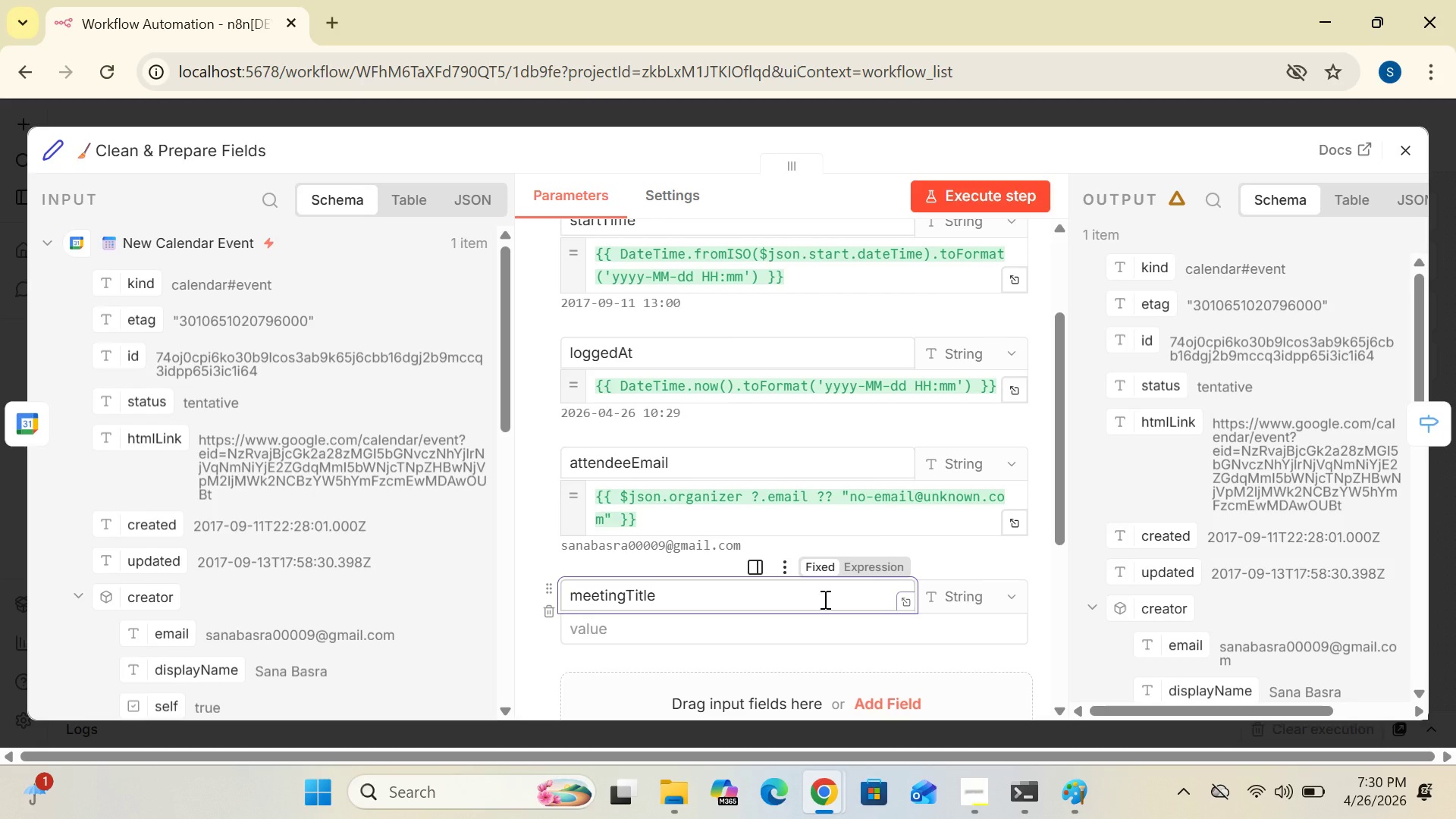 
left_click([682, 628])
 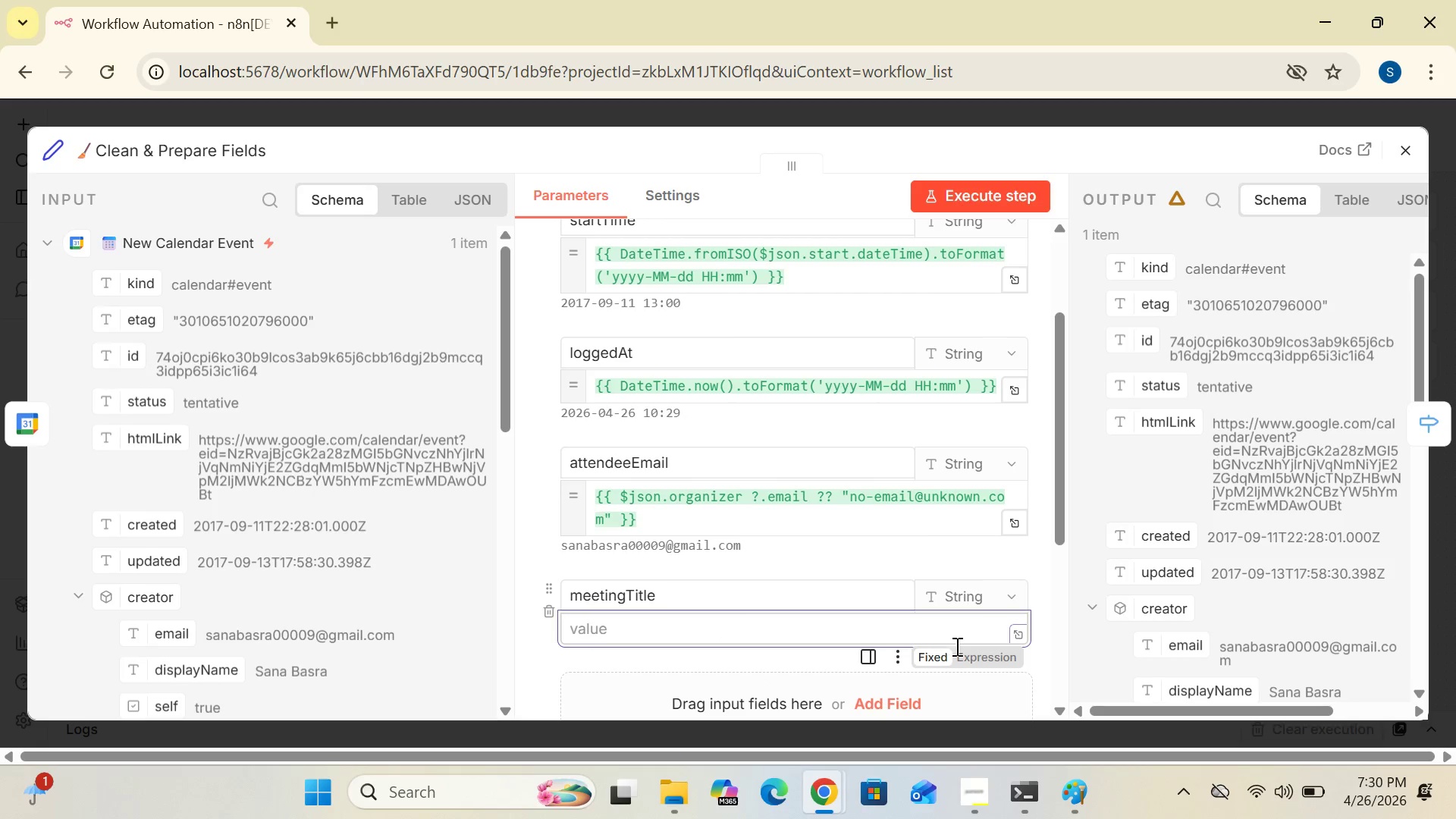 
left_click([988, 659])
 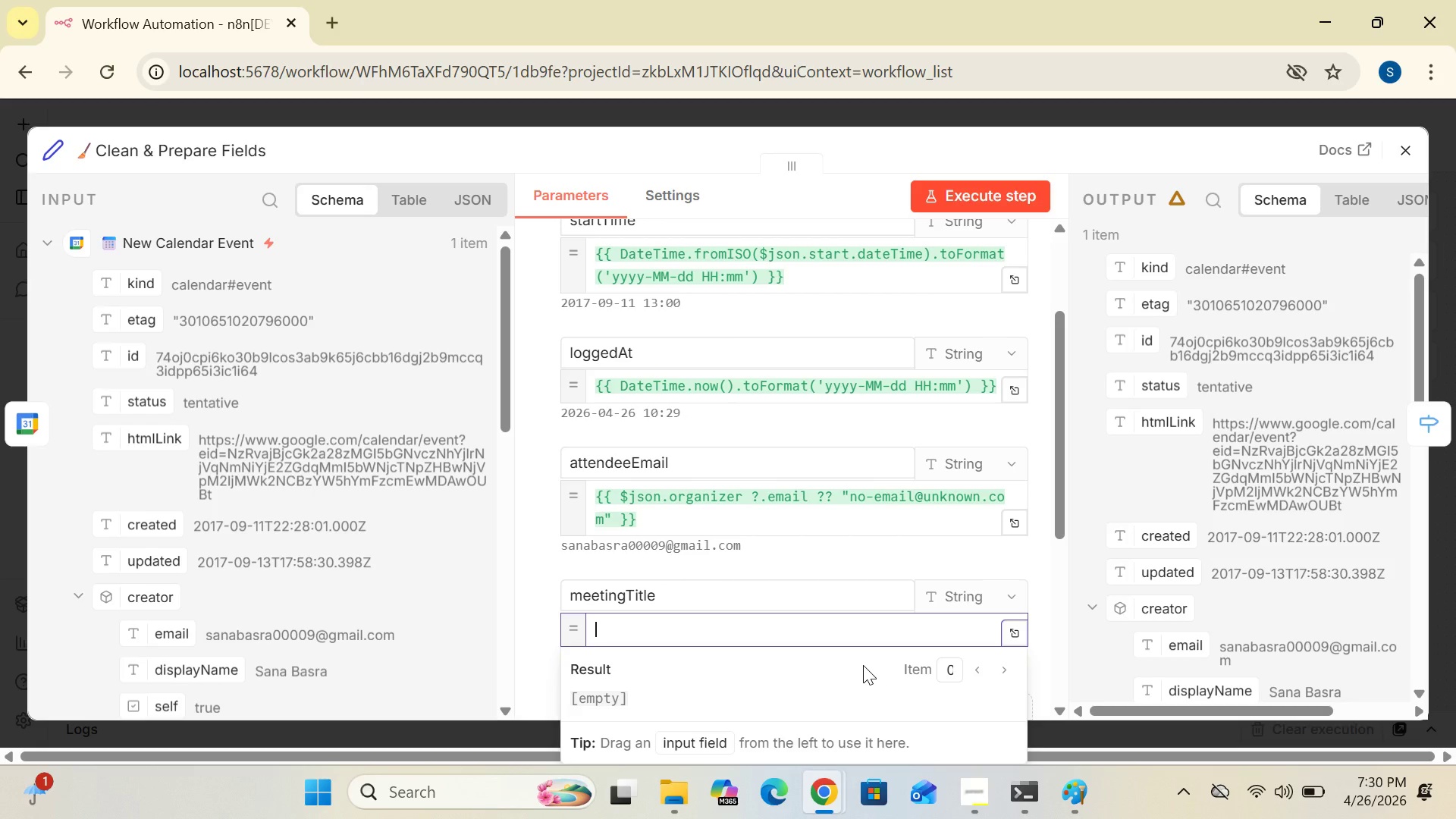 
key(Shift+BracketLeft)
 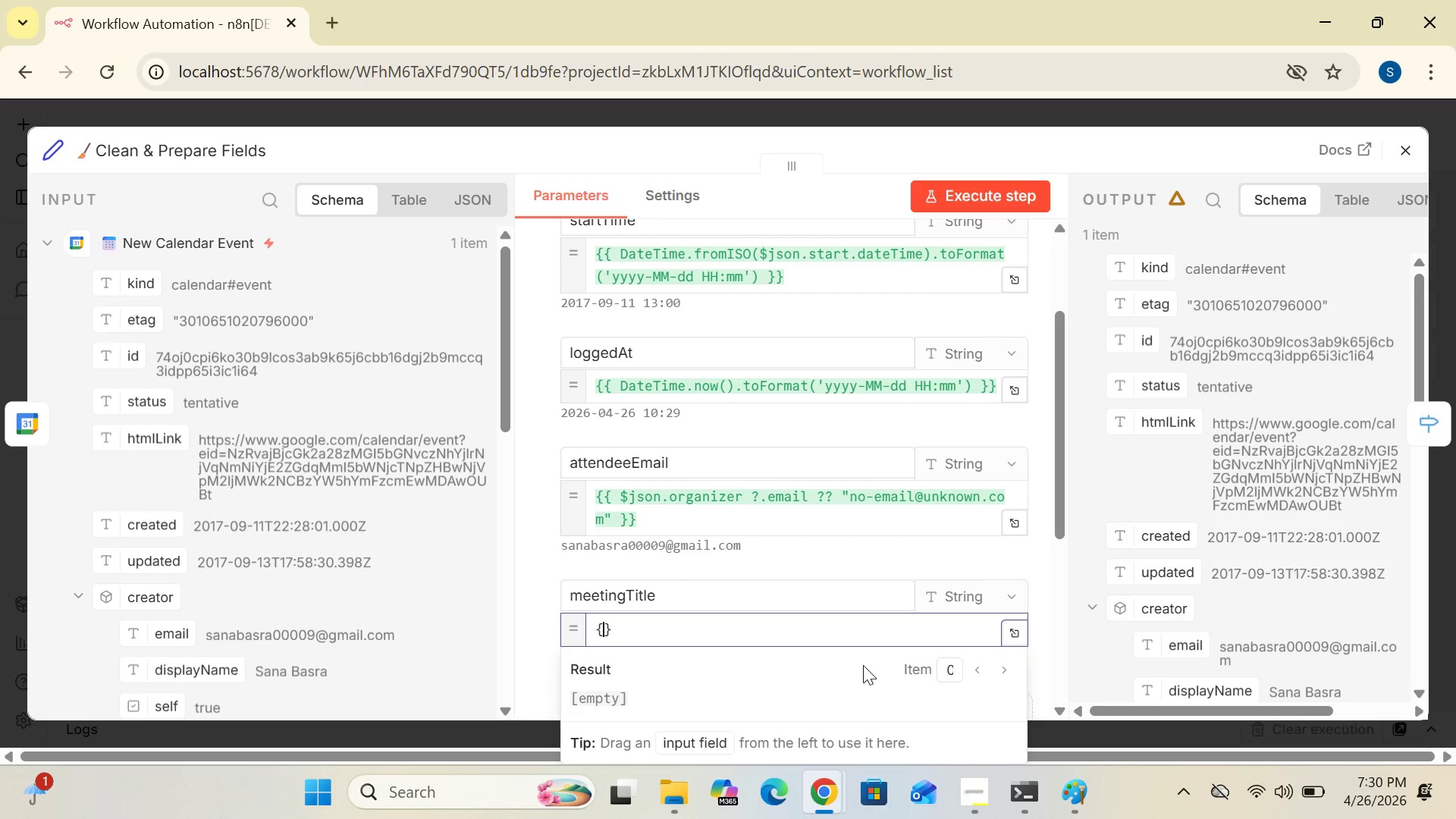 
key(Shift+BracketLeft)
 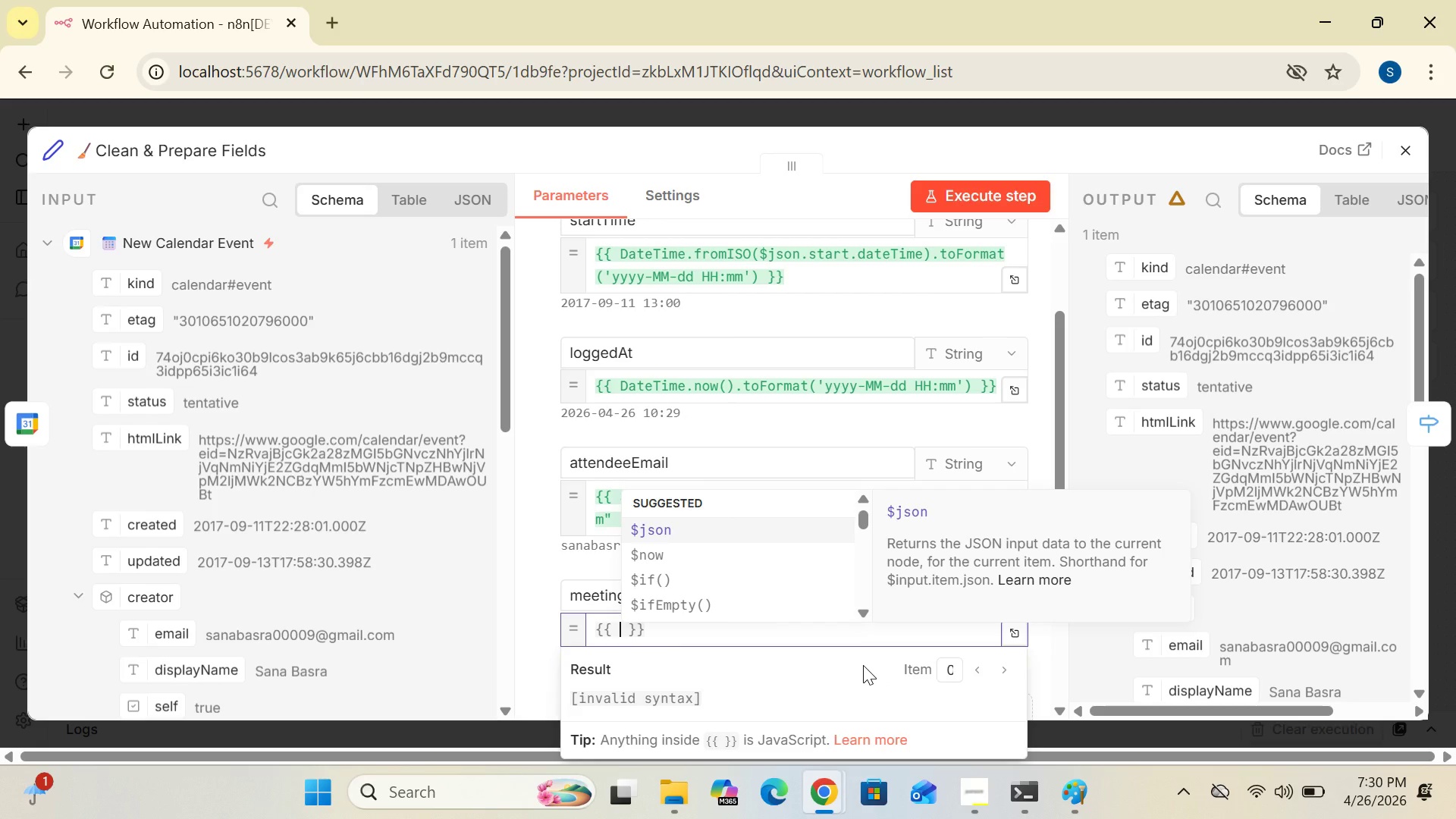 
key(Space)
 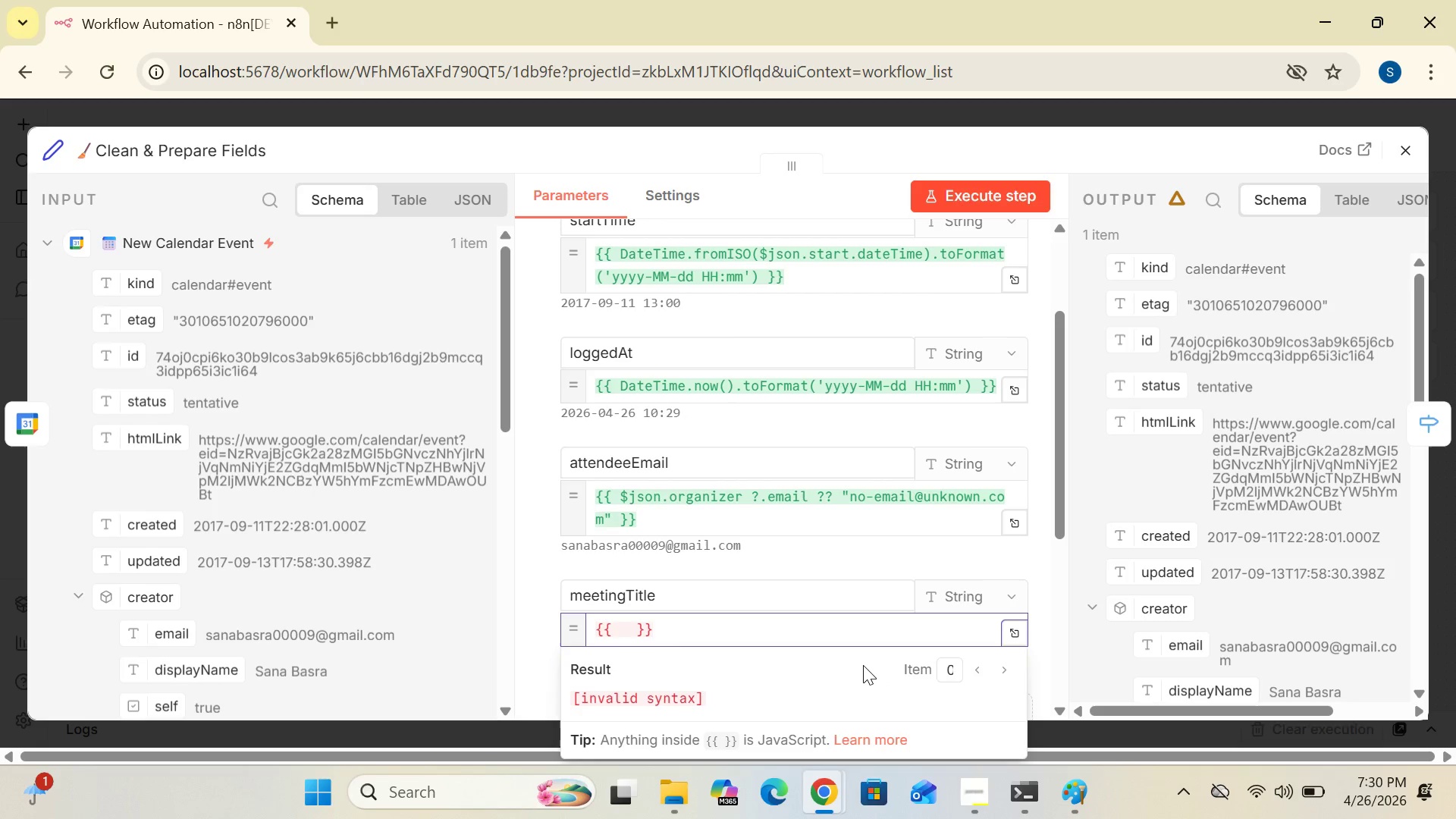 
key(Shift+4)
 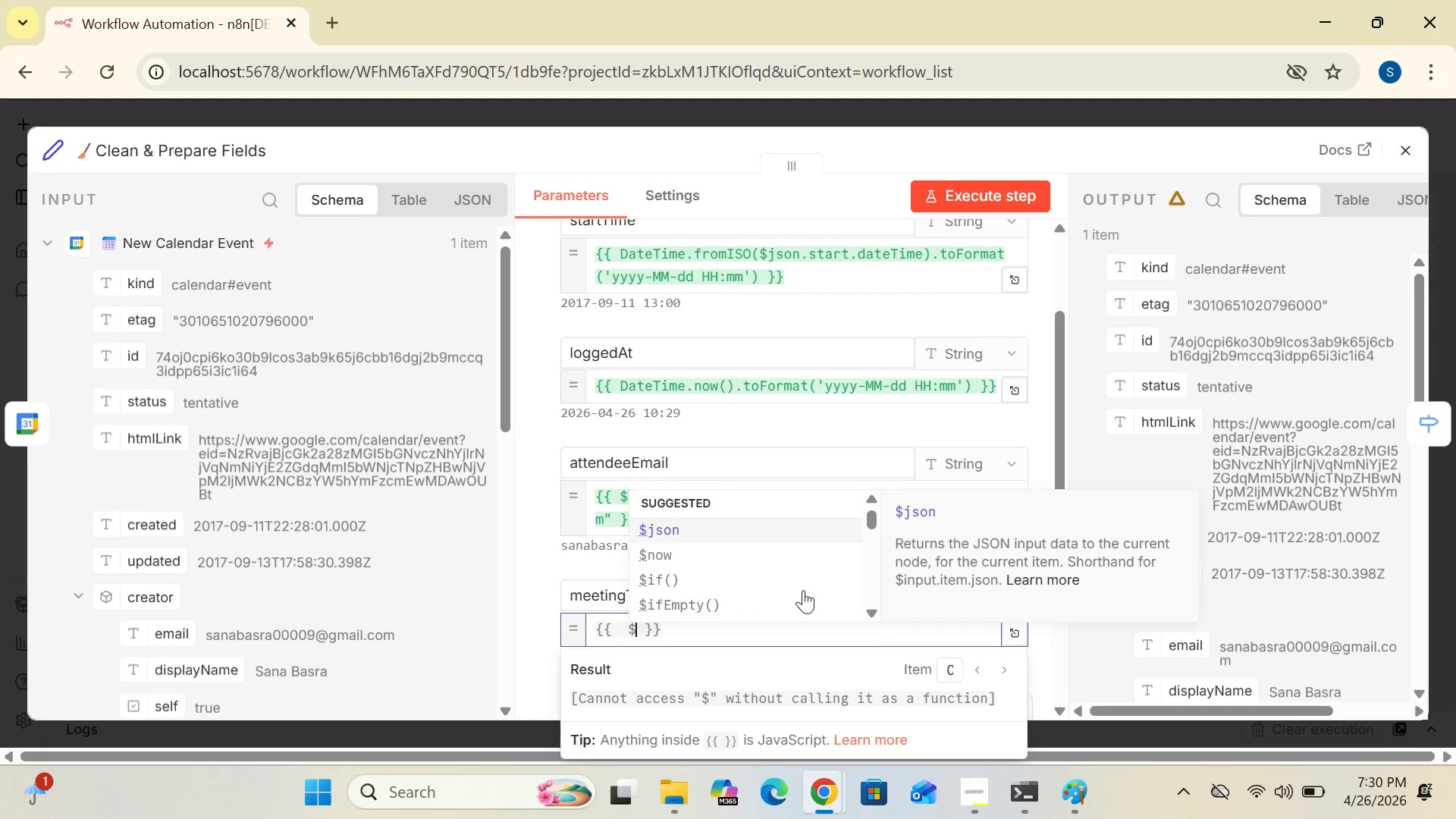 
type(input.first()
 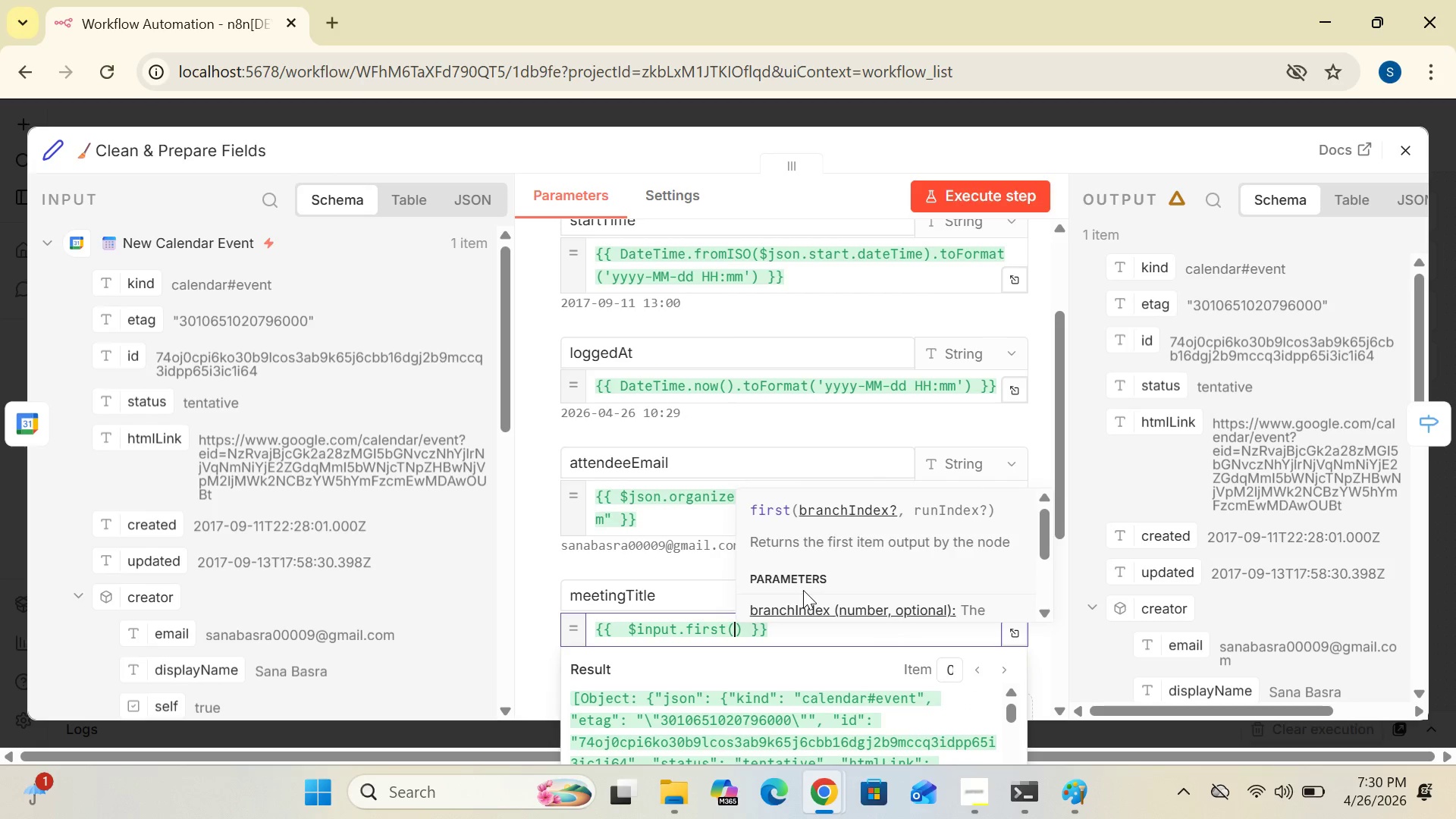 
left_click([747, 628])
 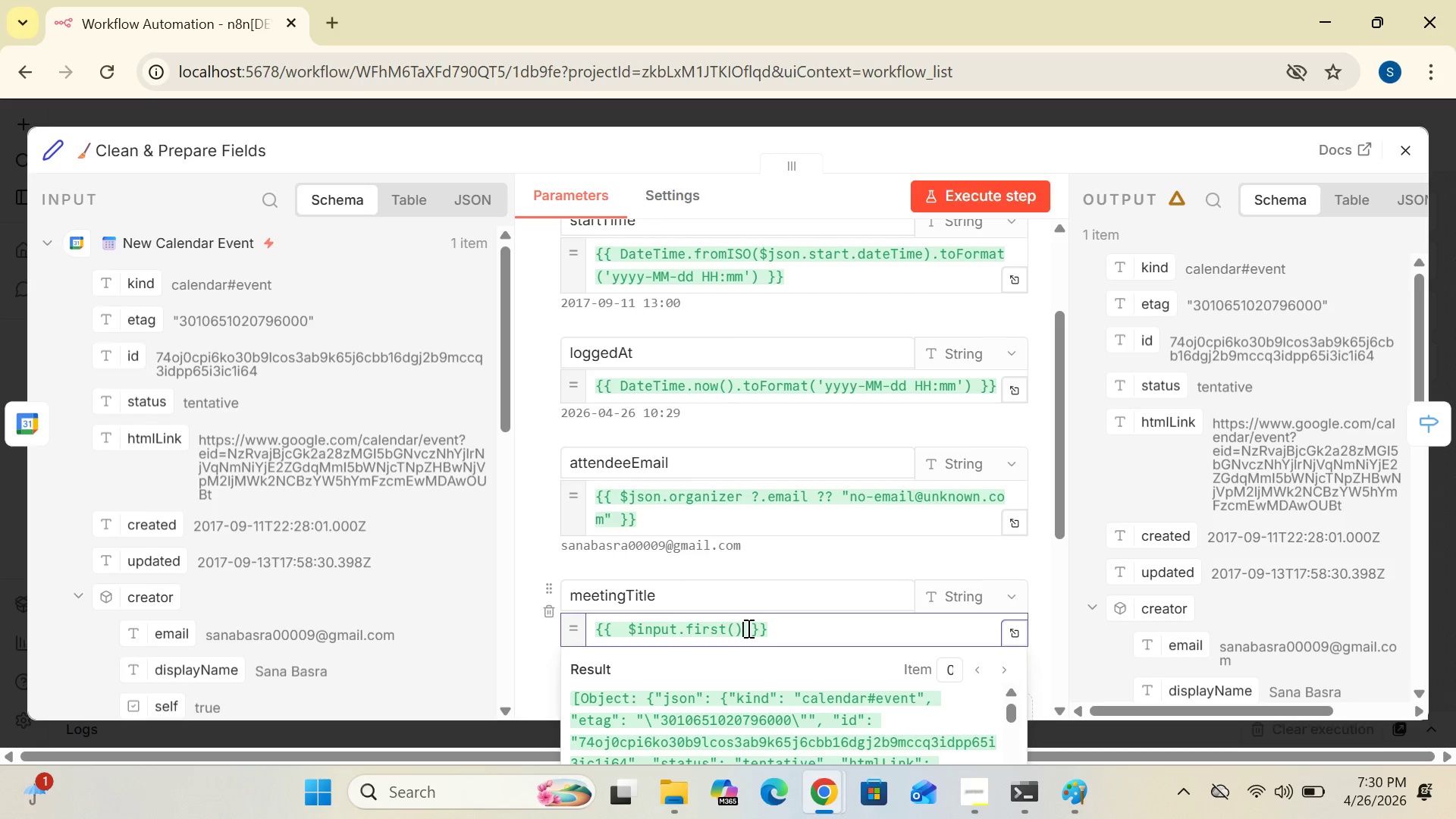 
type(.json.summary)
 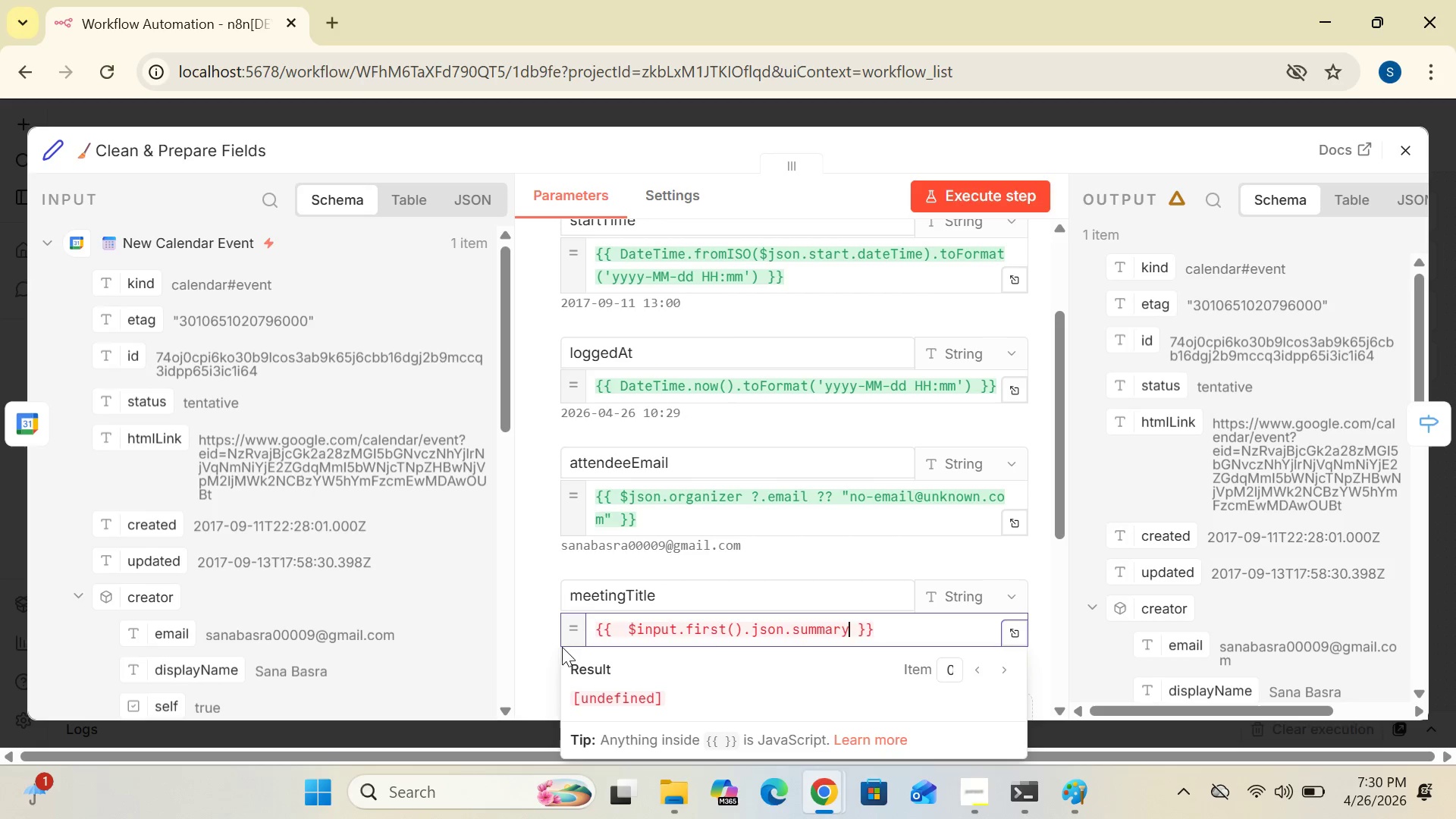 
left_click([541, 641])
 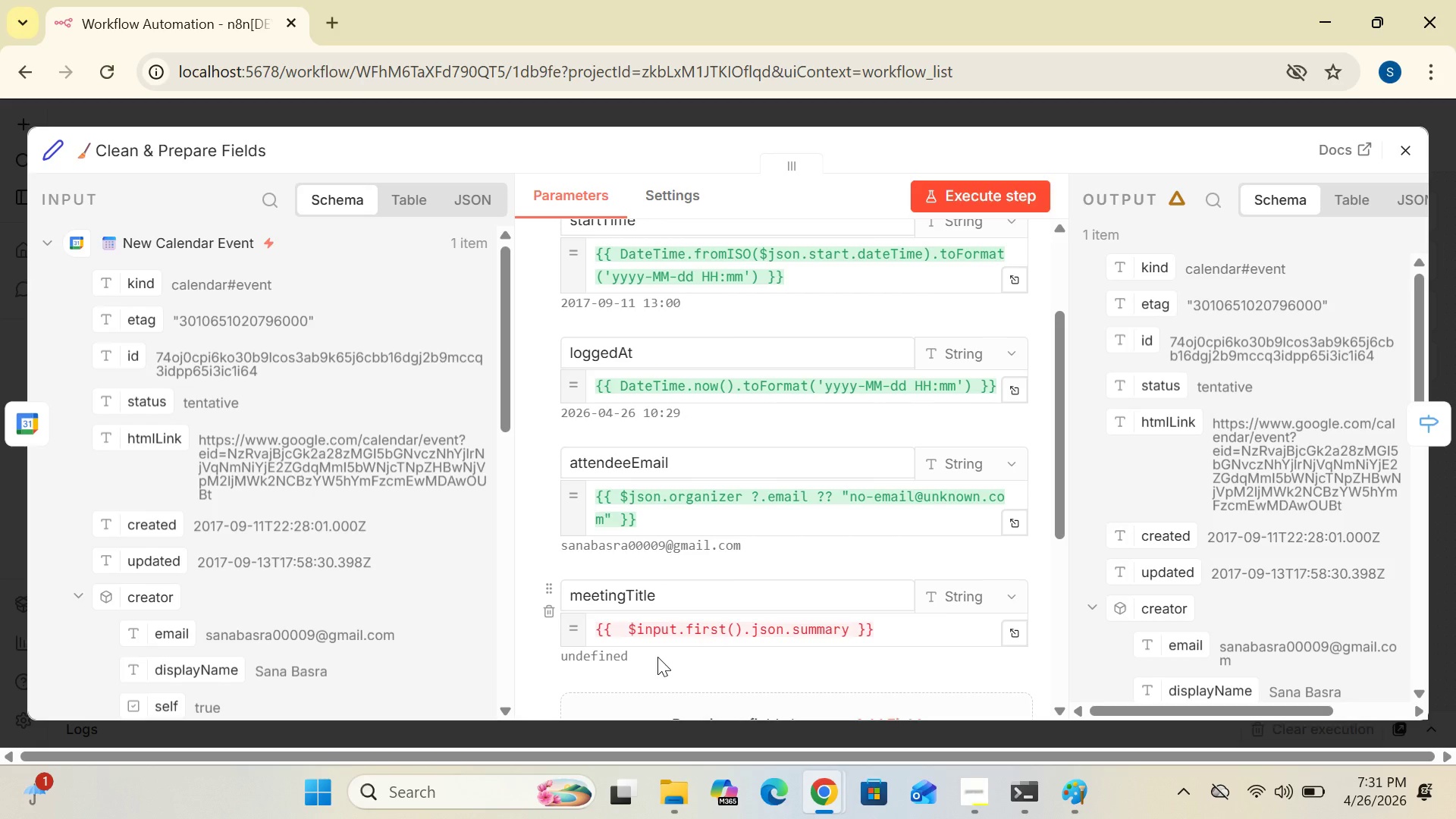 
wait(18.69)
 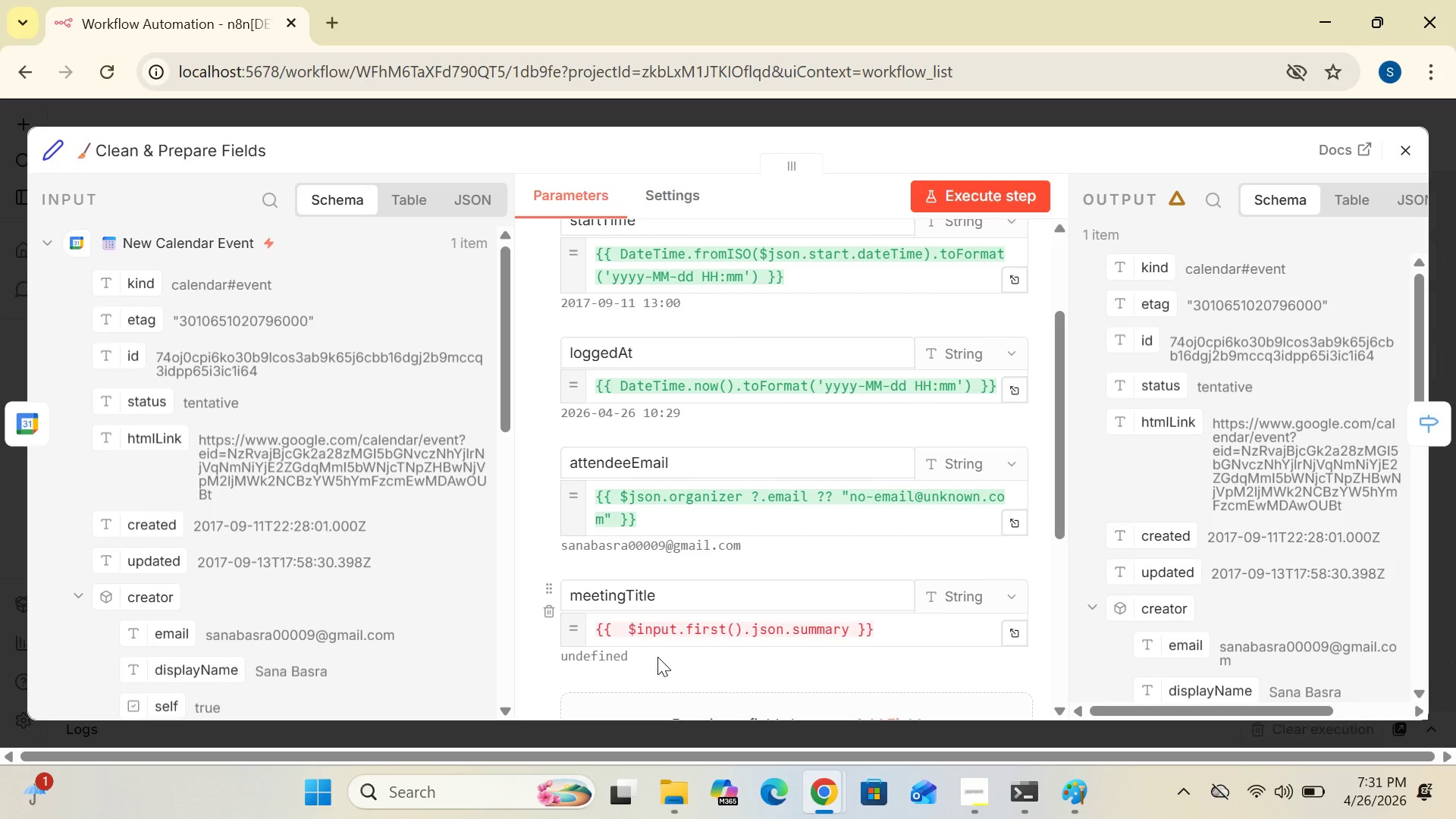 
left_click_drag(start_coordinate=[1061, 499], to_coordinate=[1062, 469])
 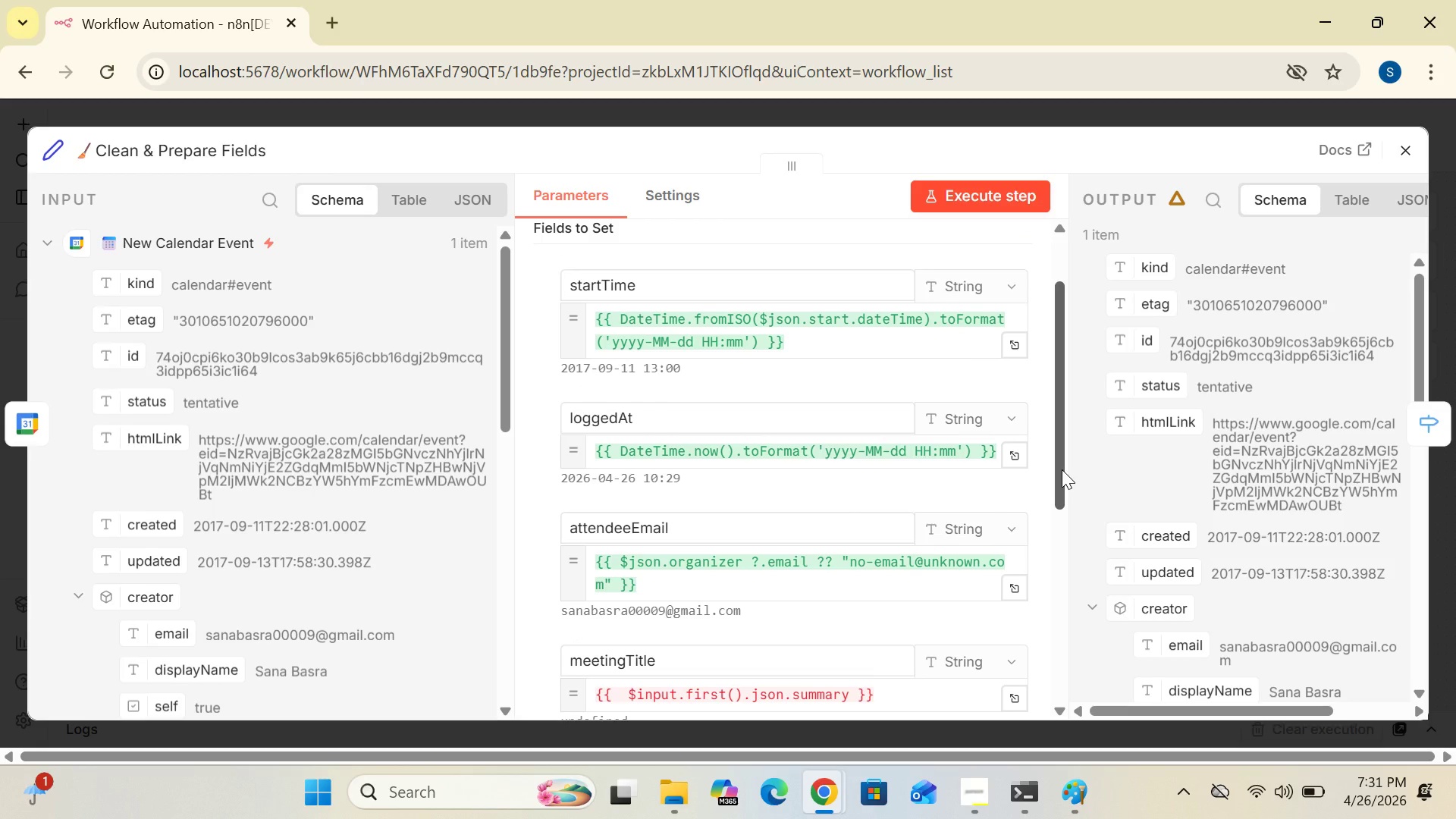 
wait(17.03)
 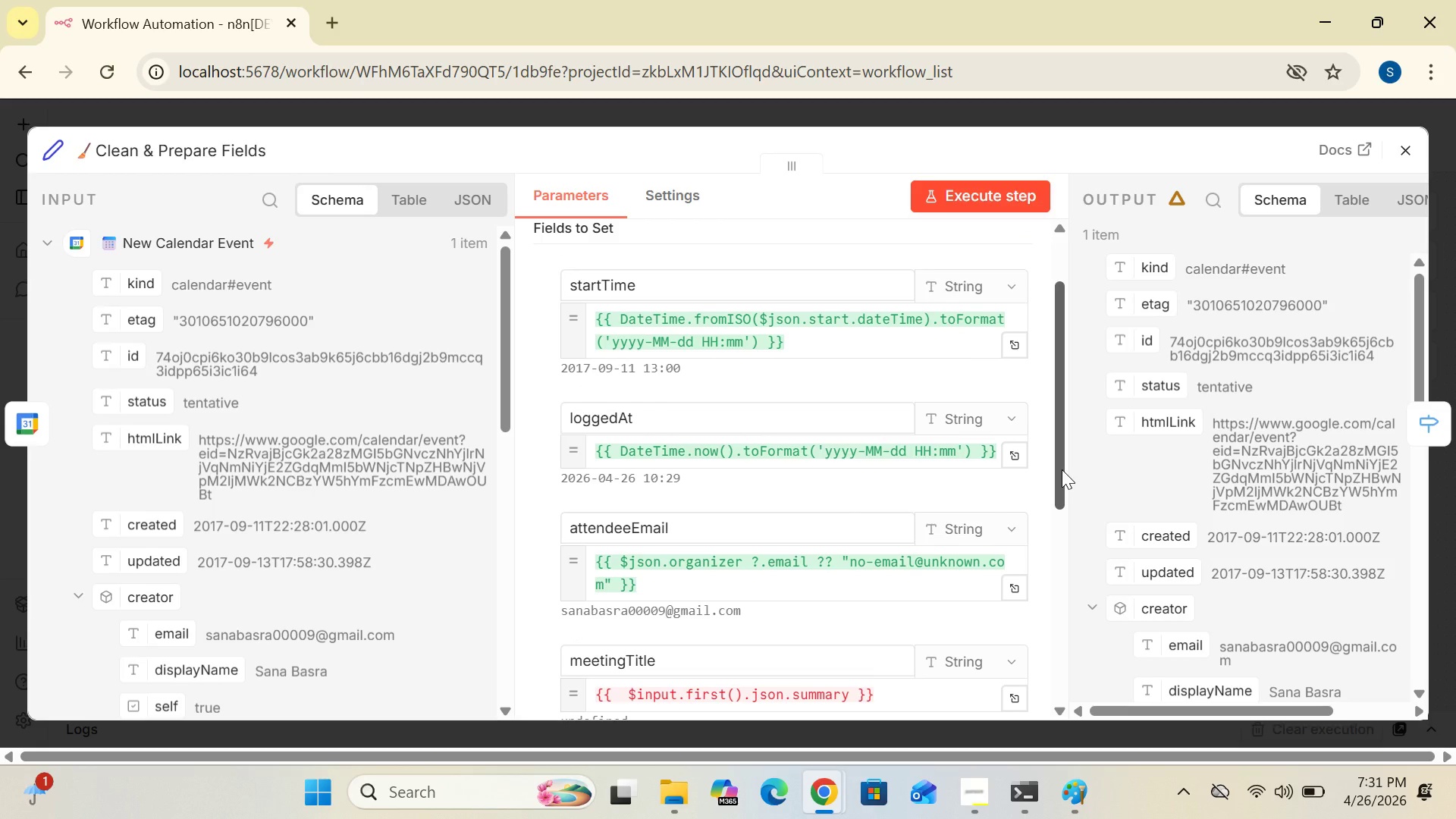 
left_click_drag(start_coordinate=[1065, 481], to_coordinate=[1074, 551])
 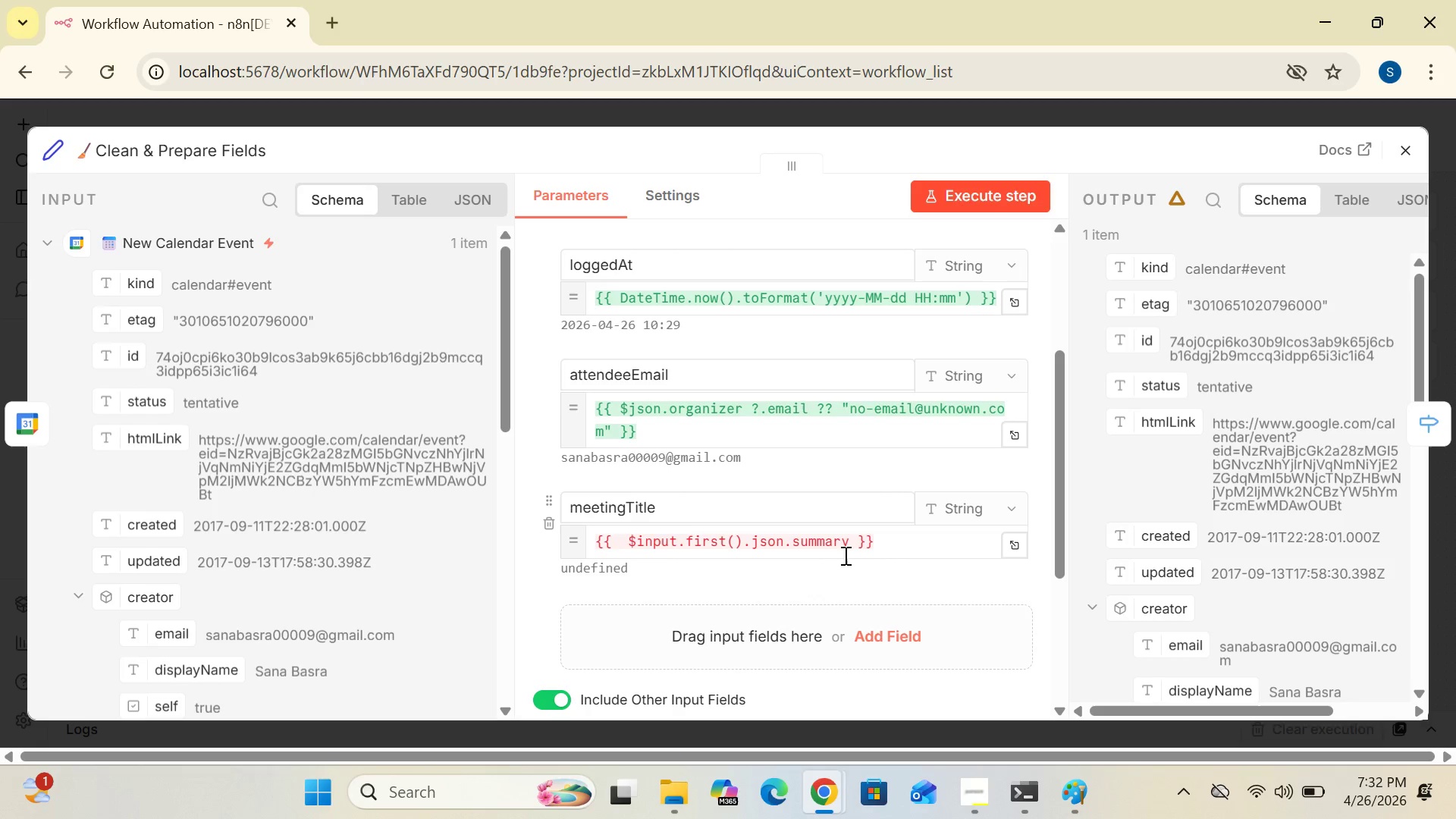 
wait(45.01)
 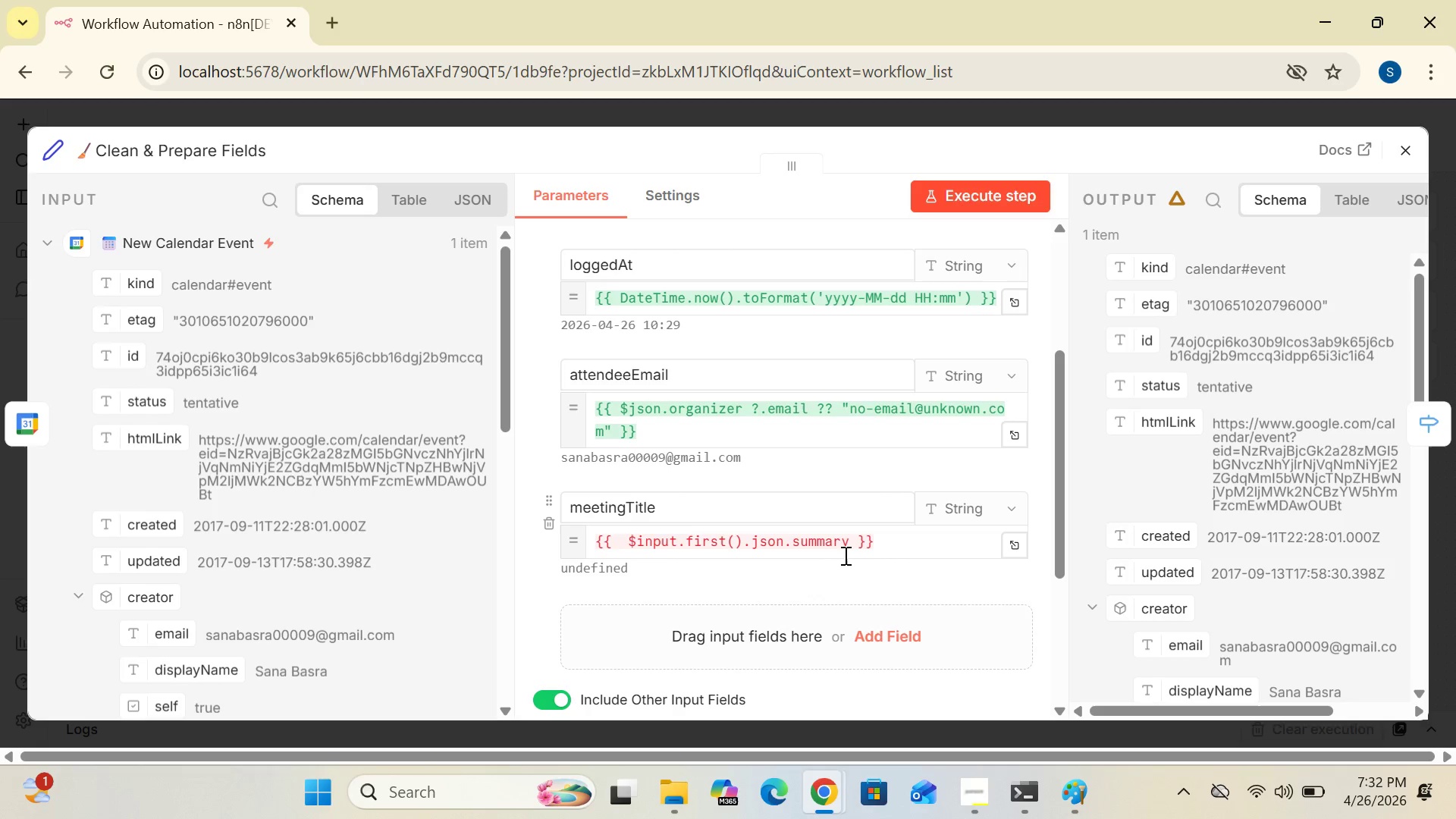 
left_click([847, 542])
 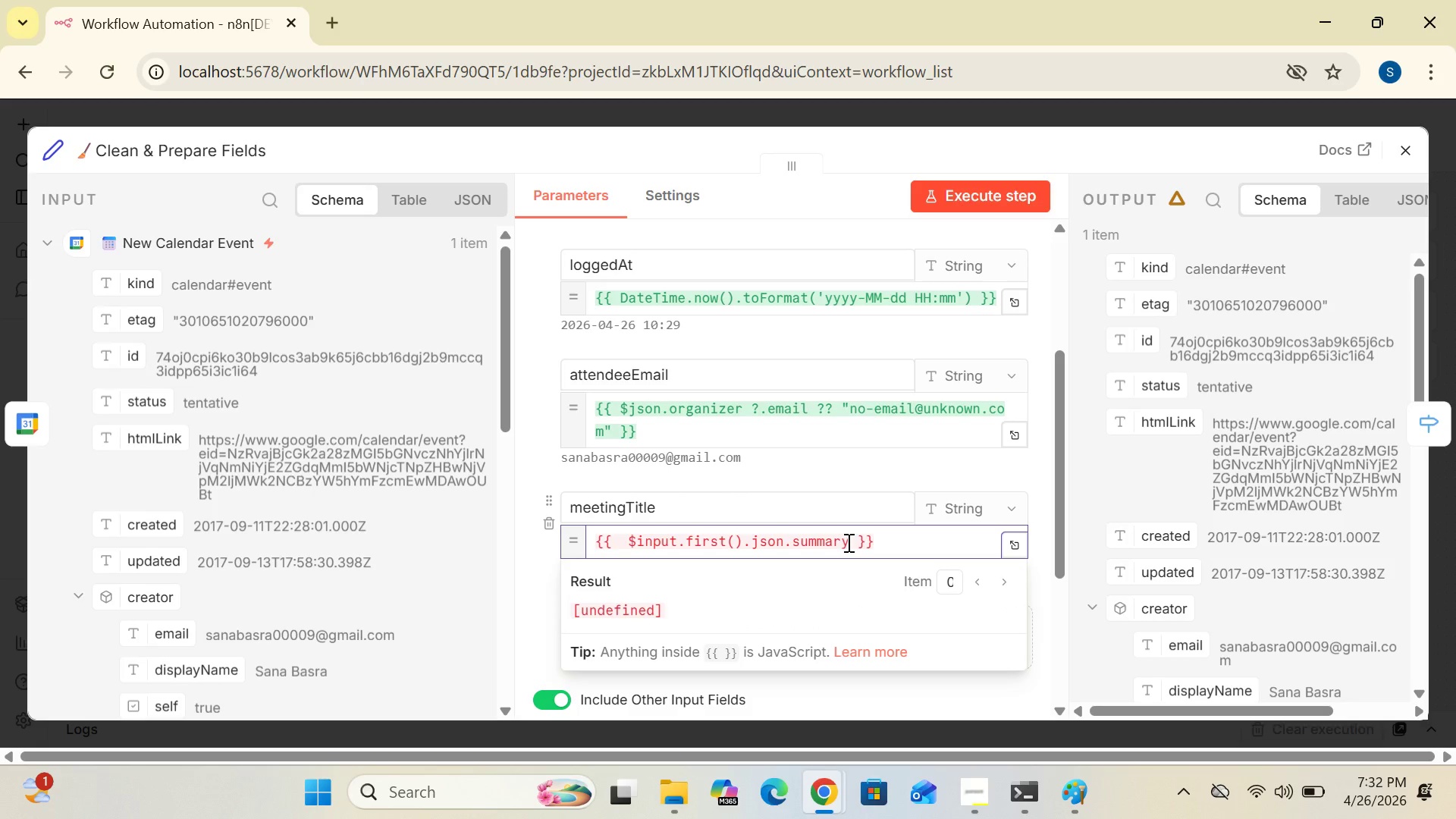 
hold_key(key=Backspace, duration=1.39)
 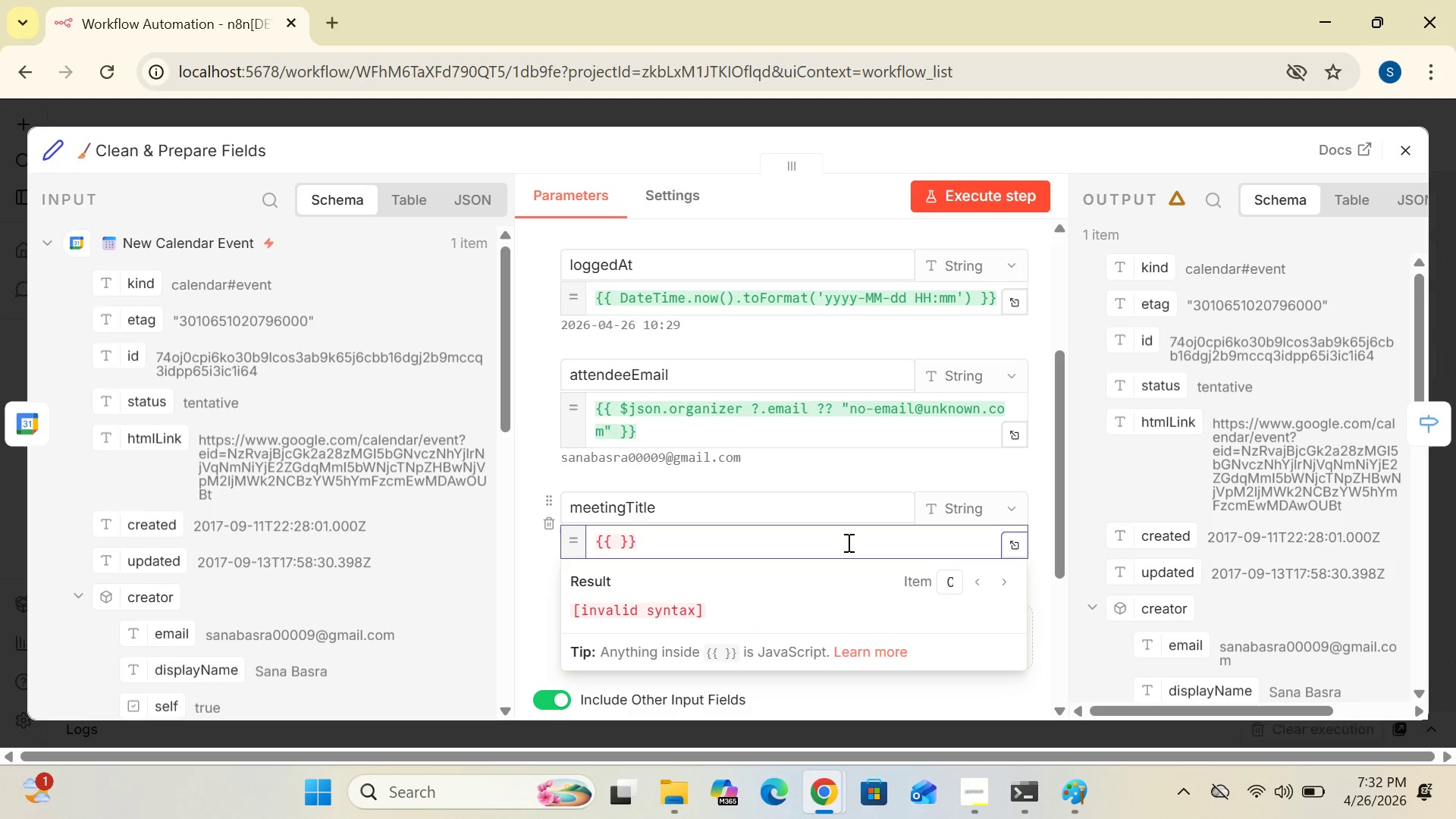 
type( 4)
key(Backspace)
type($json.summary ?? "no )
 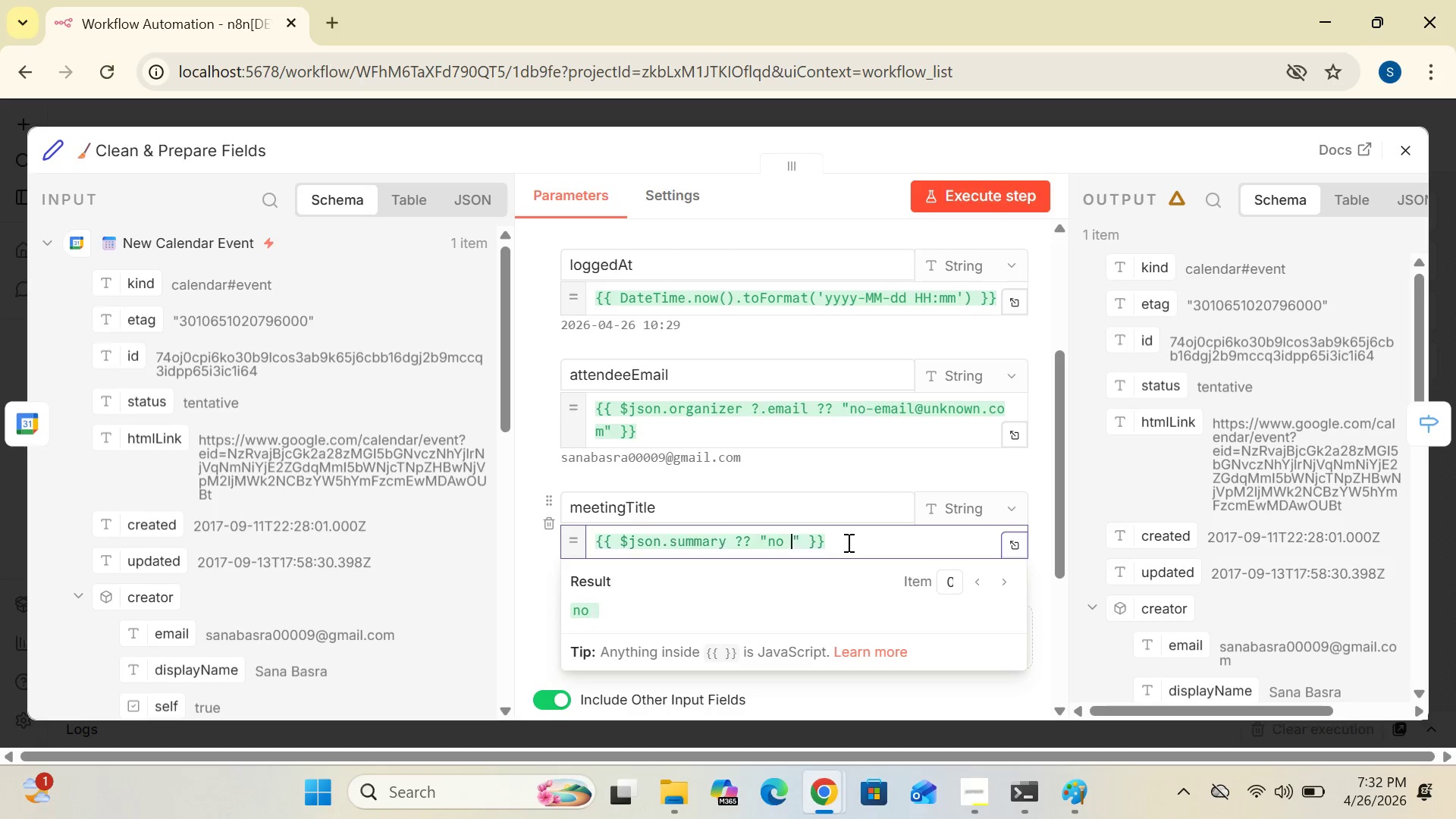 
wait(6.59)
 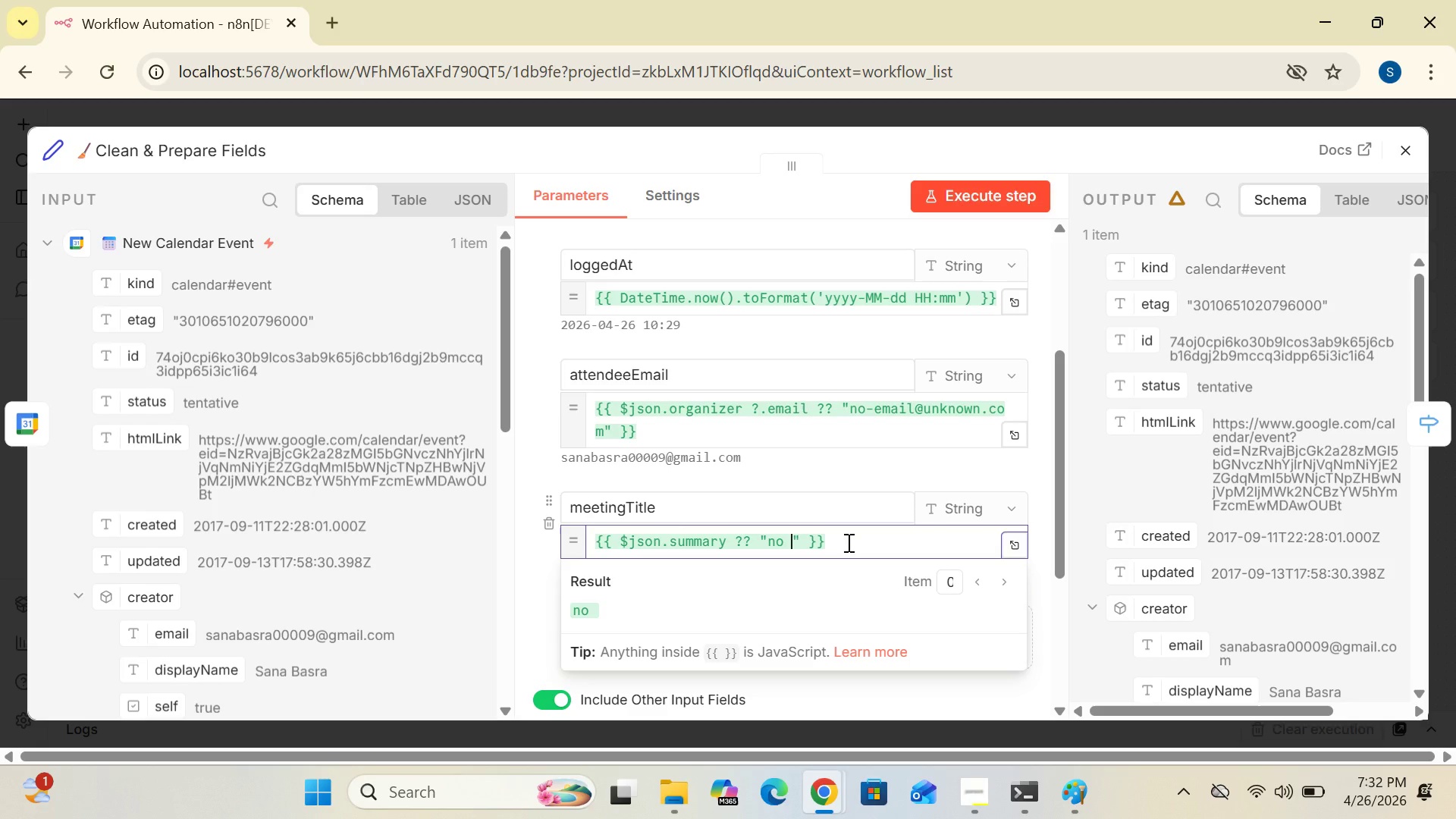 
type(Title)
 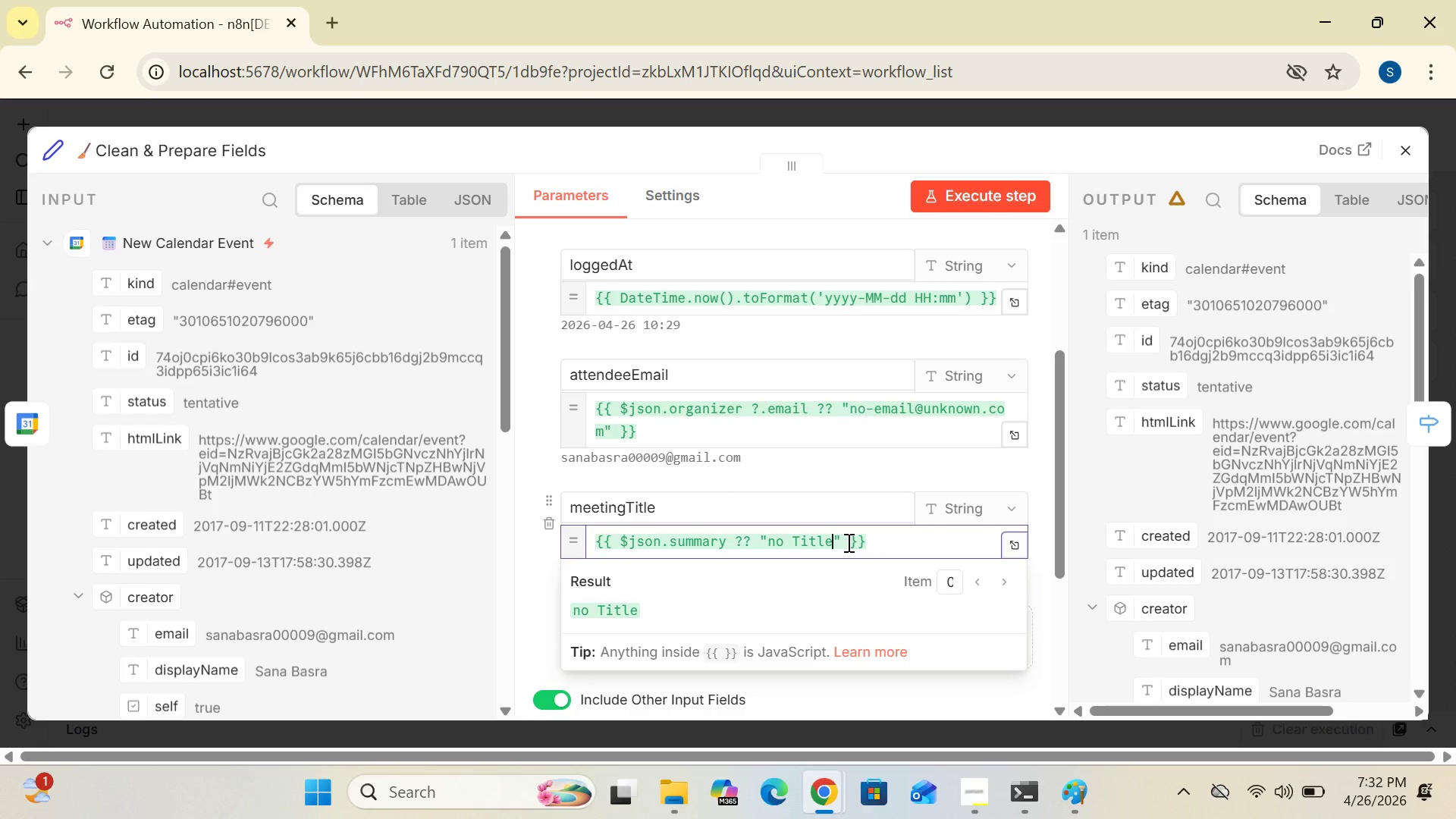 
wait(5.02)
 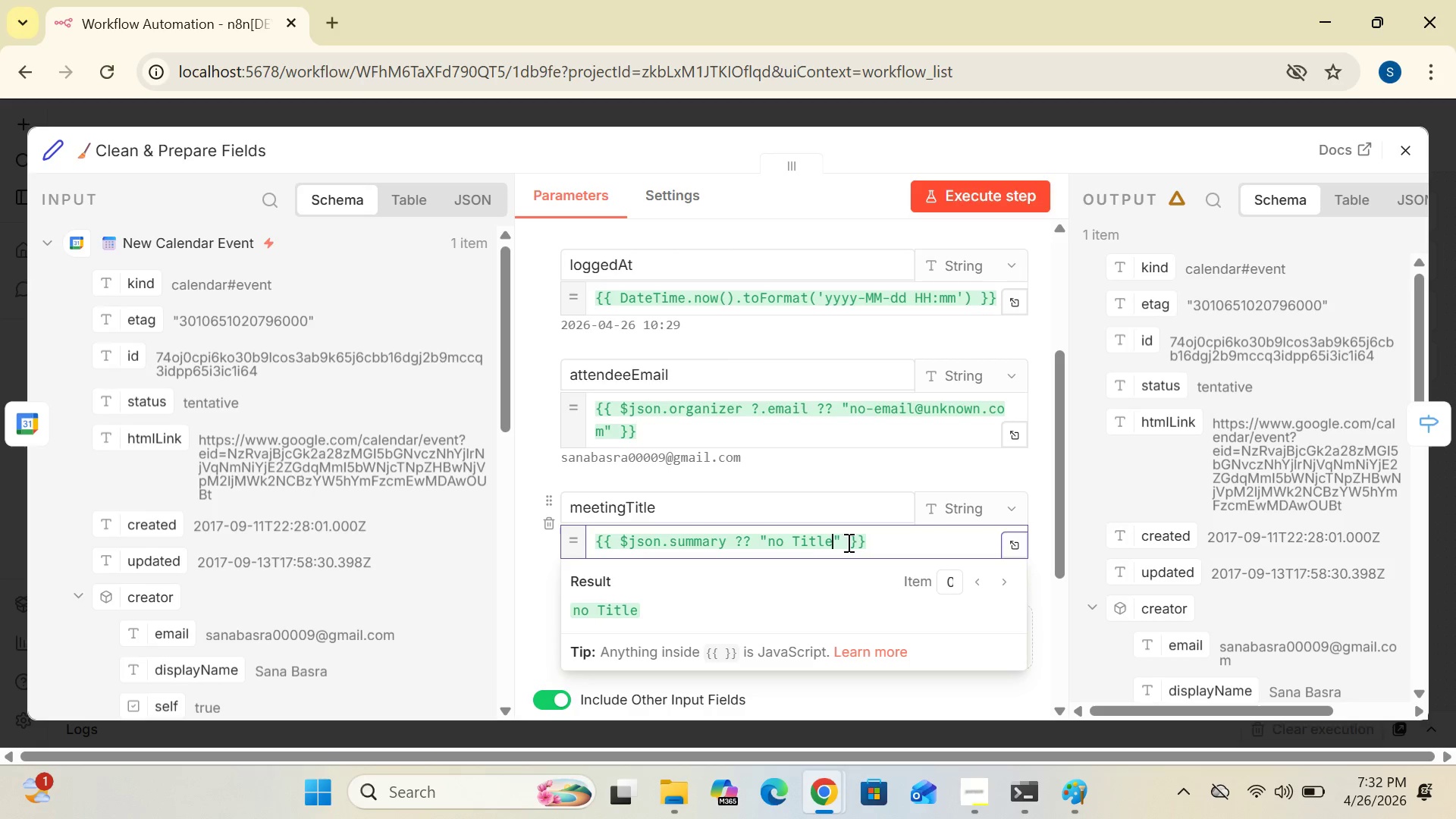 
left_click([1056, 635])
 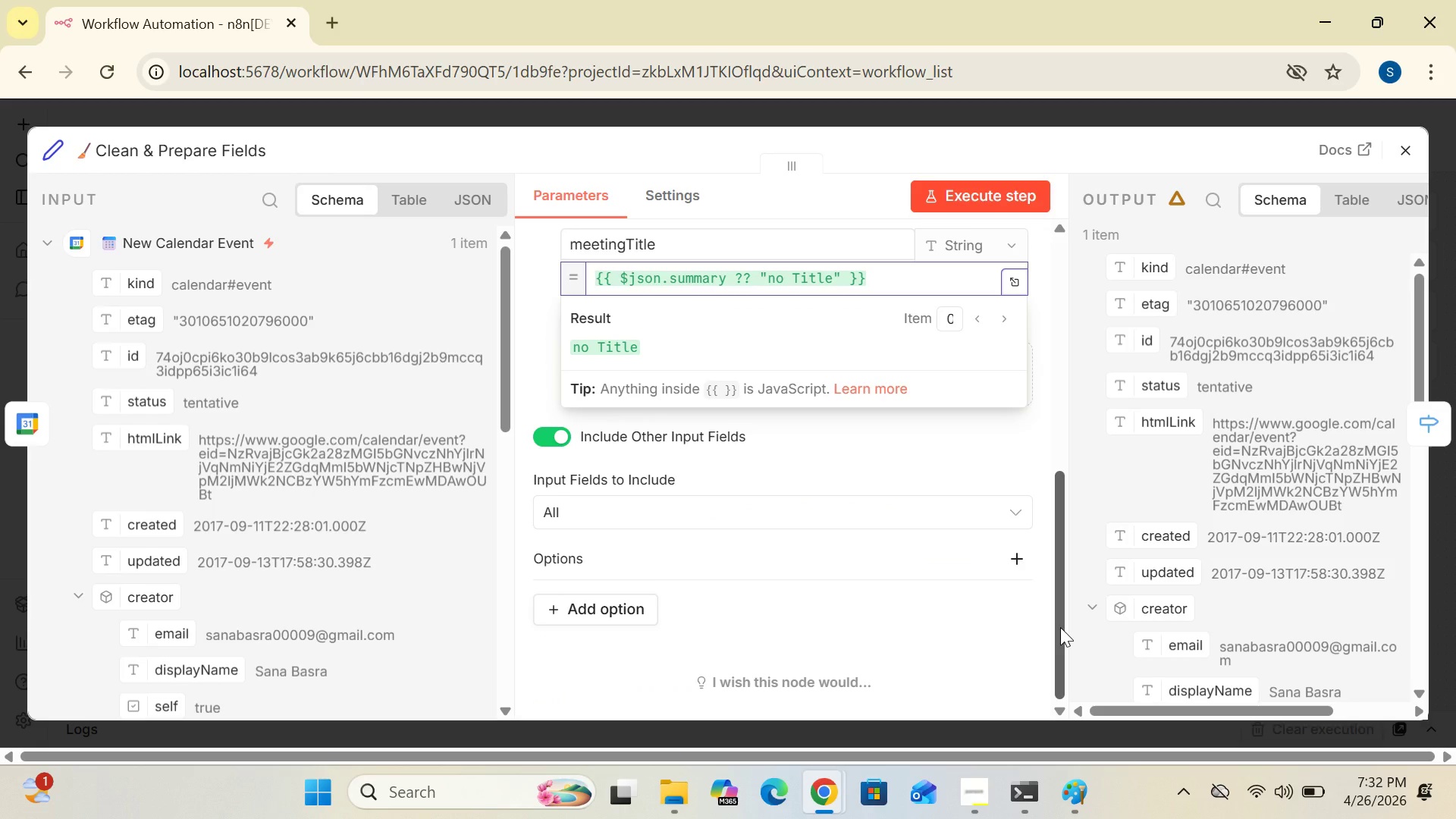 
left_click_drag(start_coordinate=[1060, 627], to_coordinate=[1060, 551])
 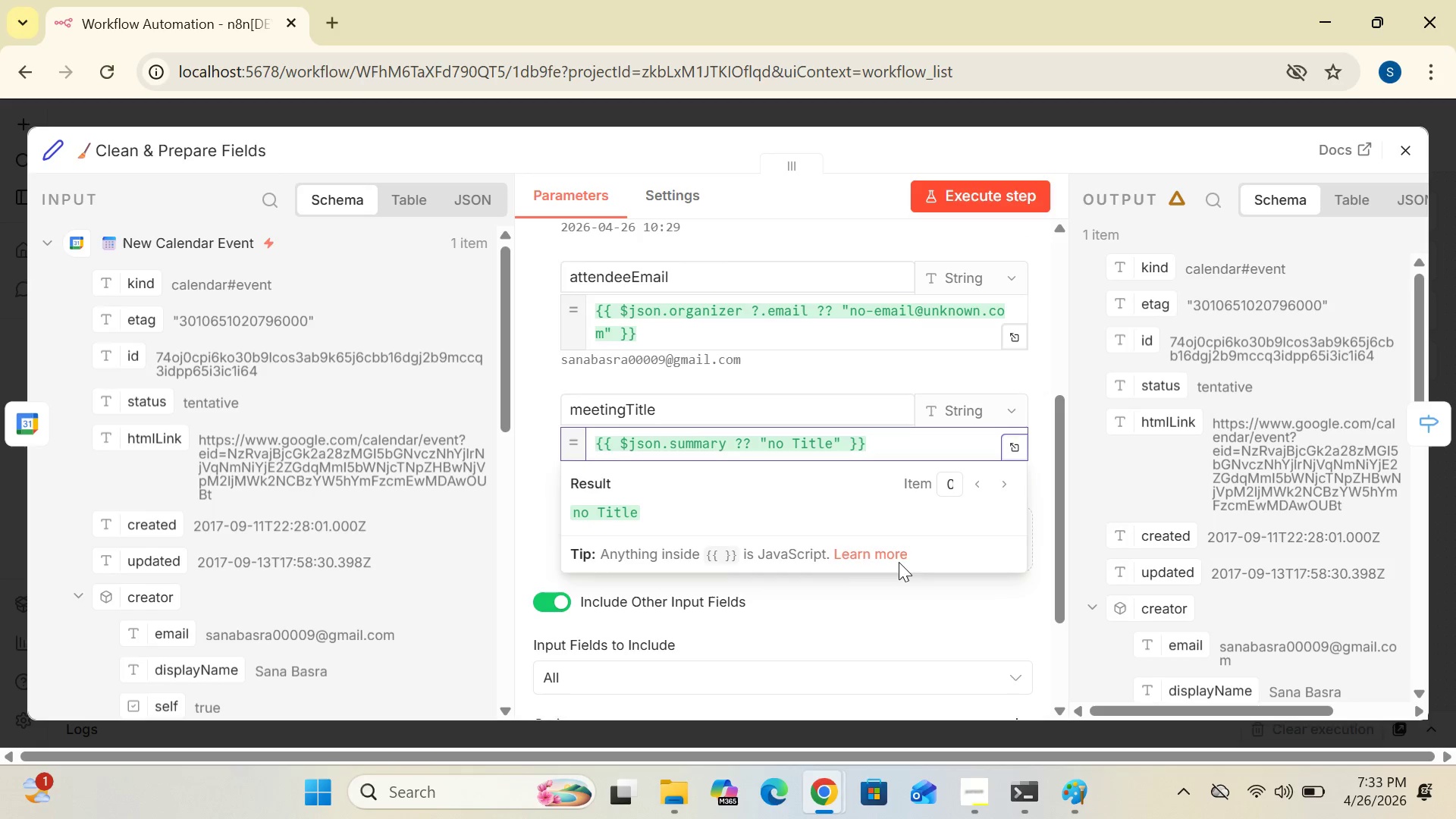 
wait(7.59)
 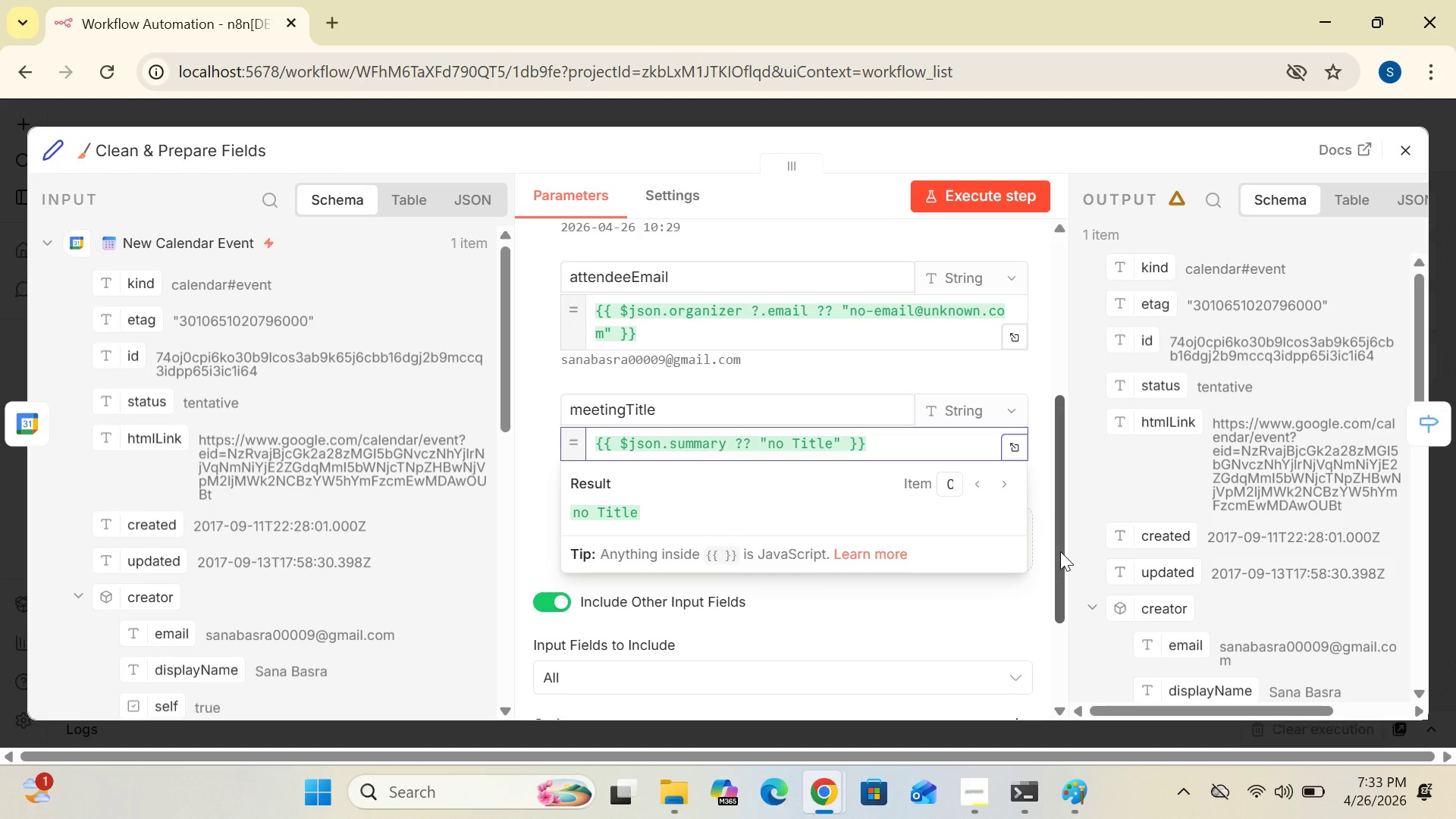 
left_click([775, 444])
 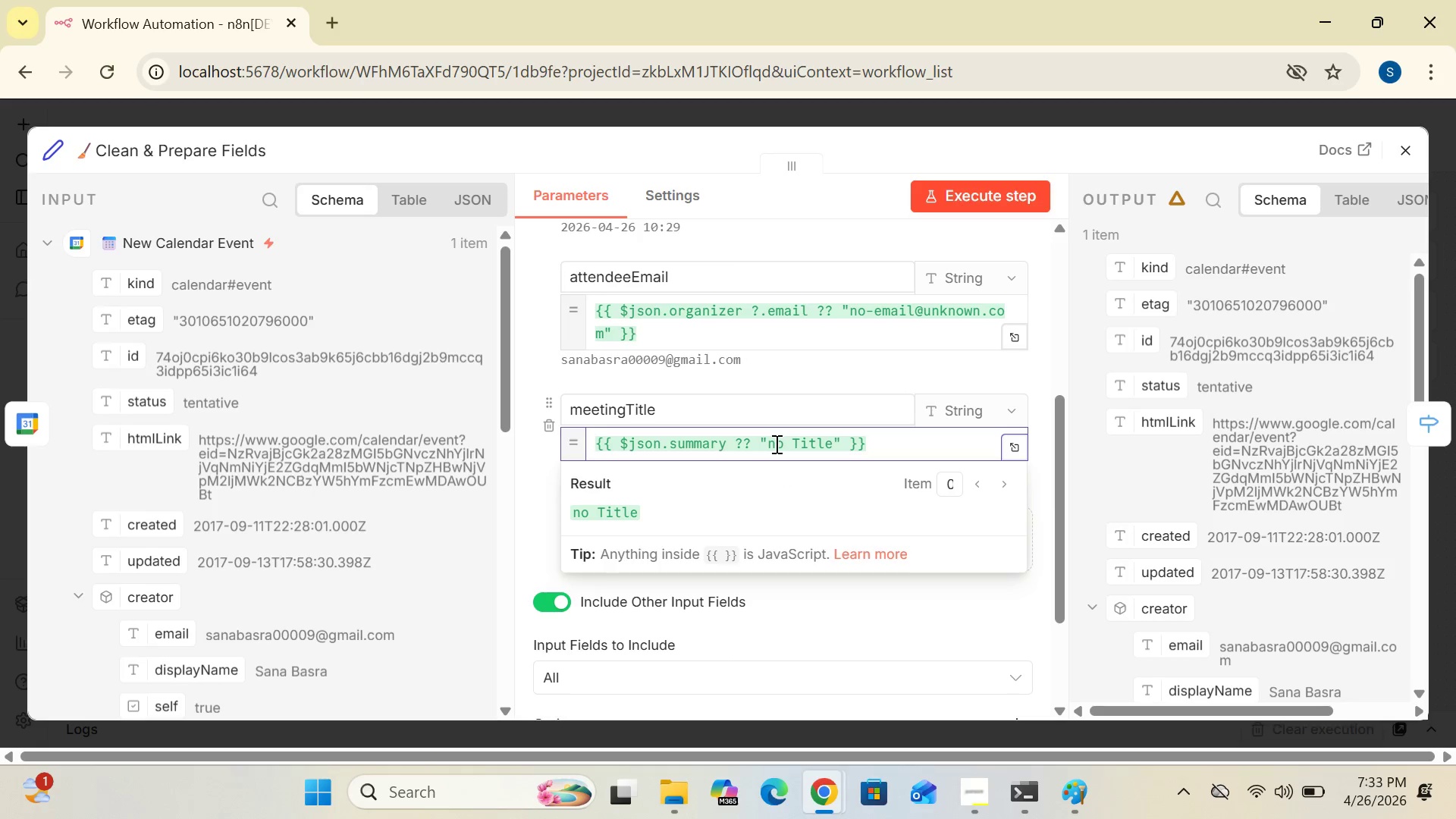 
key(Backspace)
 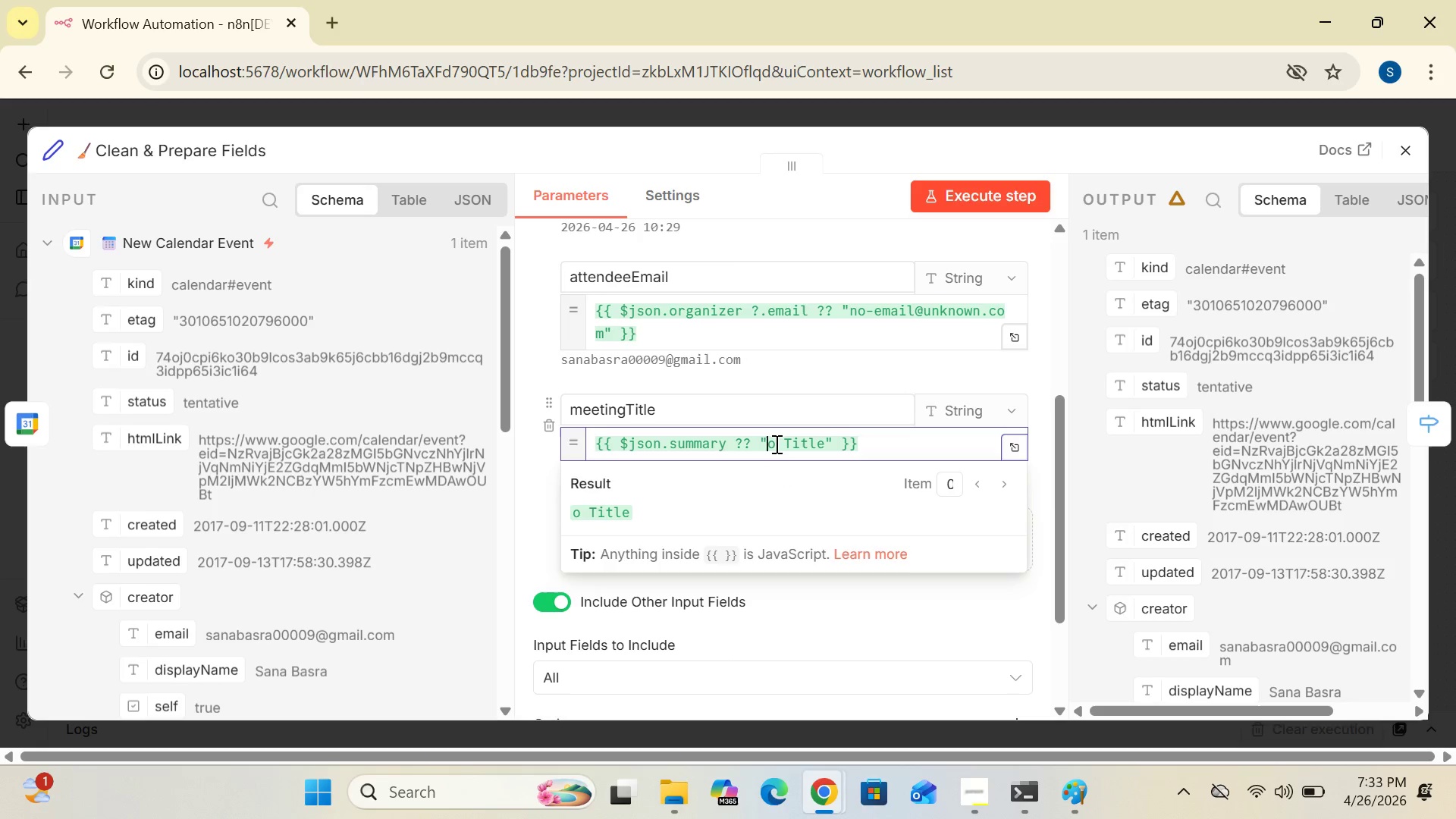 
key(CapsLock)
 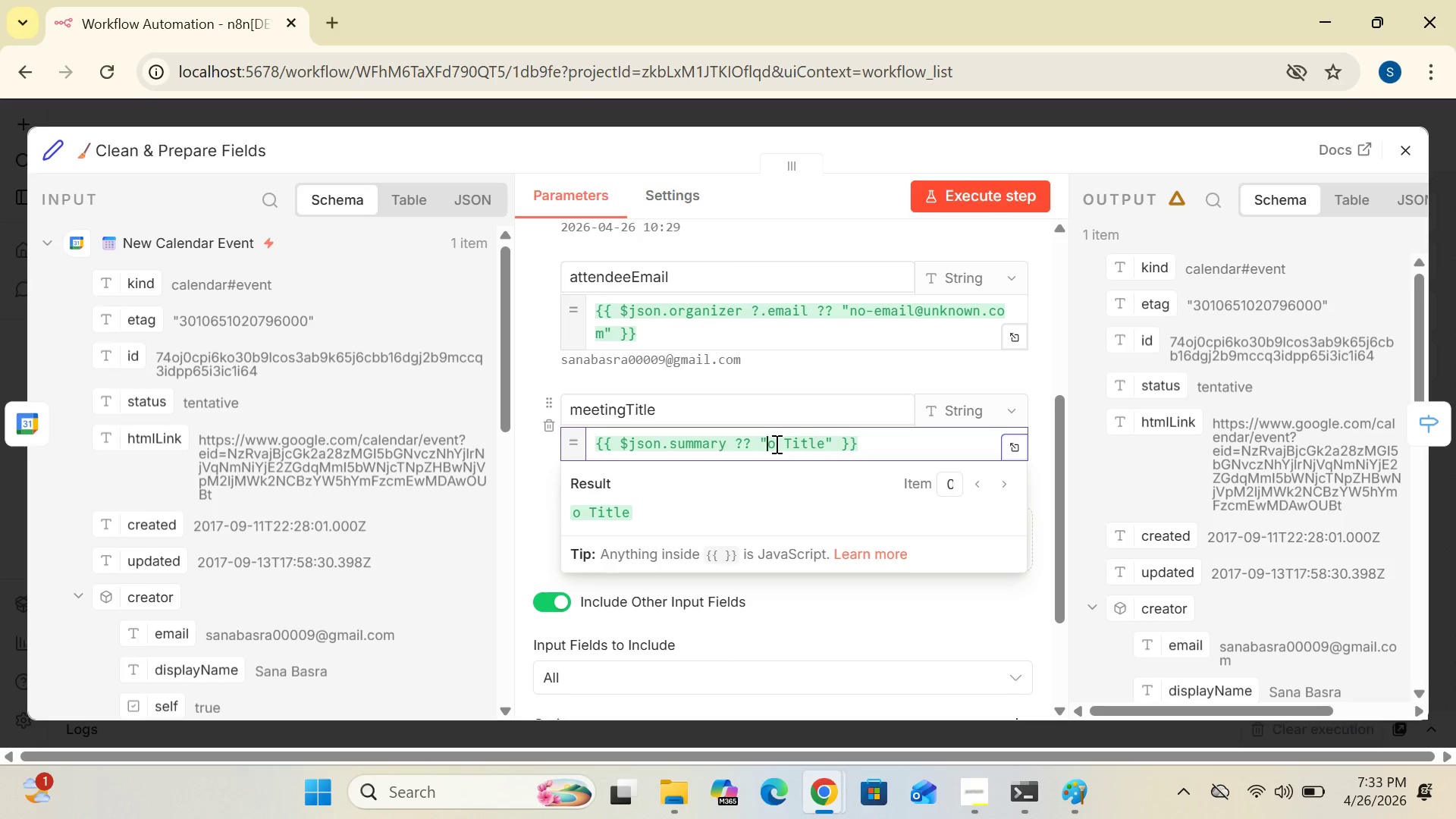 
key(N)
 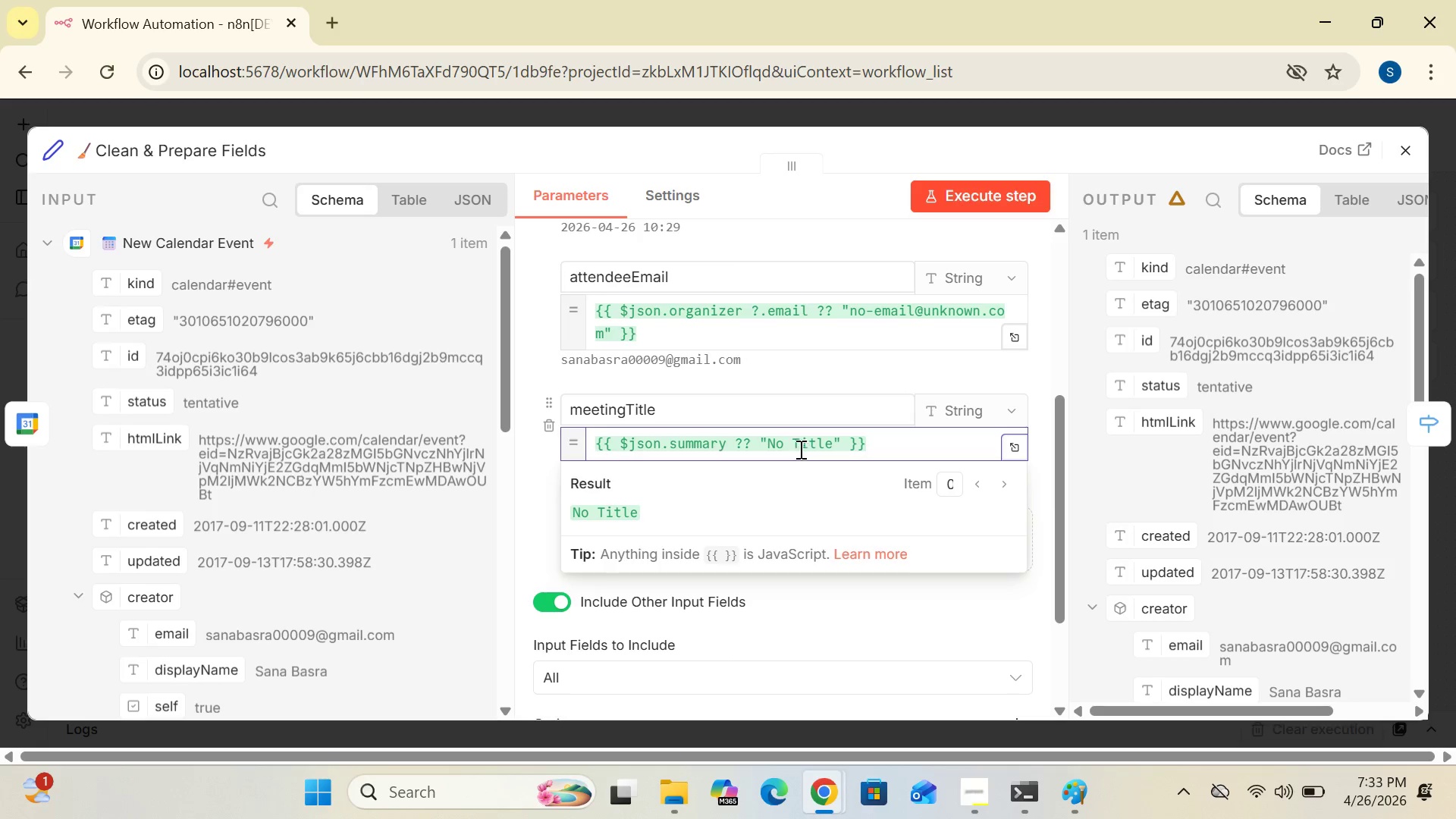 
left_click([792, 441])
 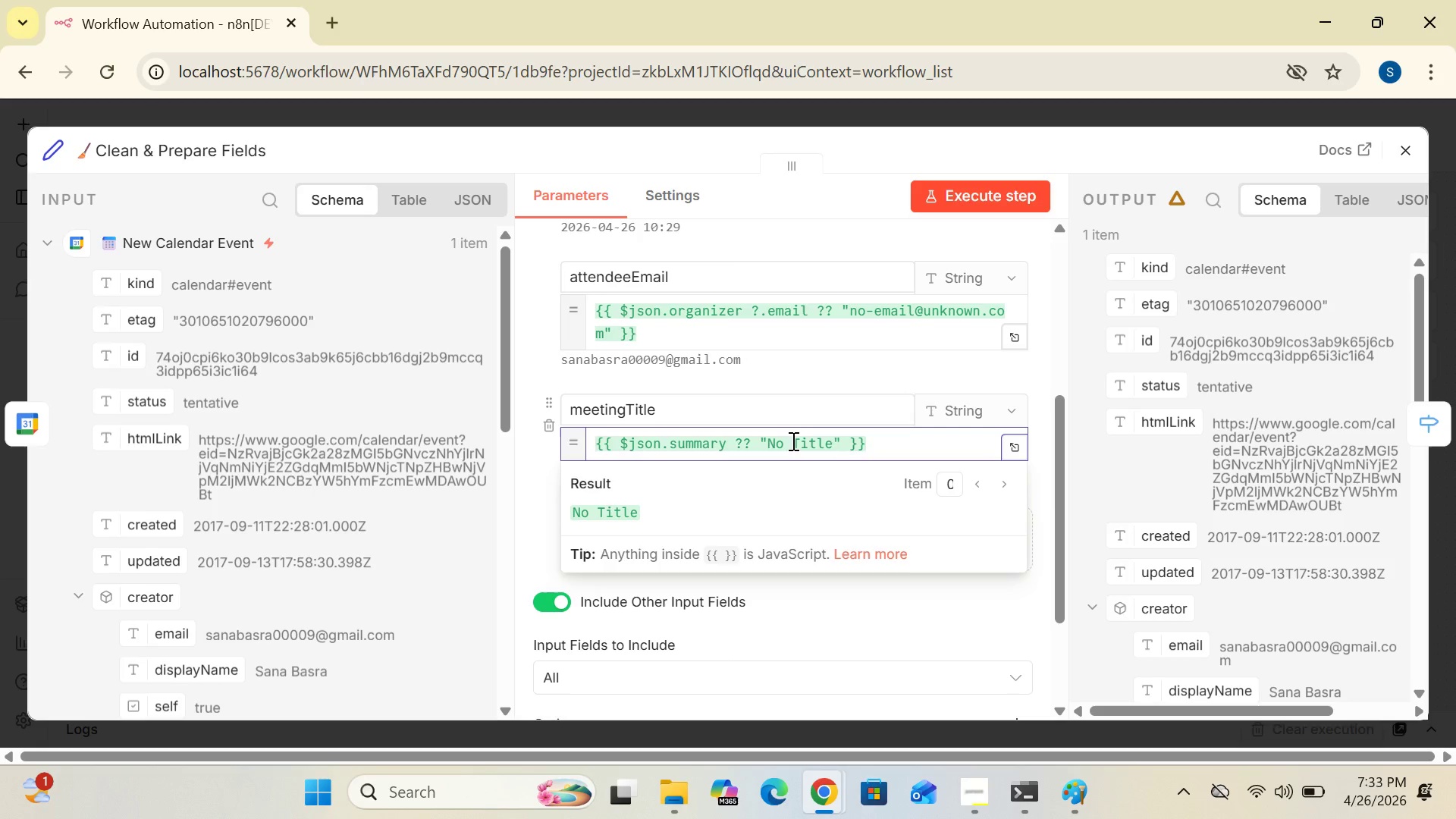 
key(Backspace)
 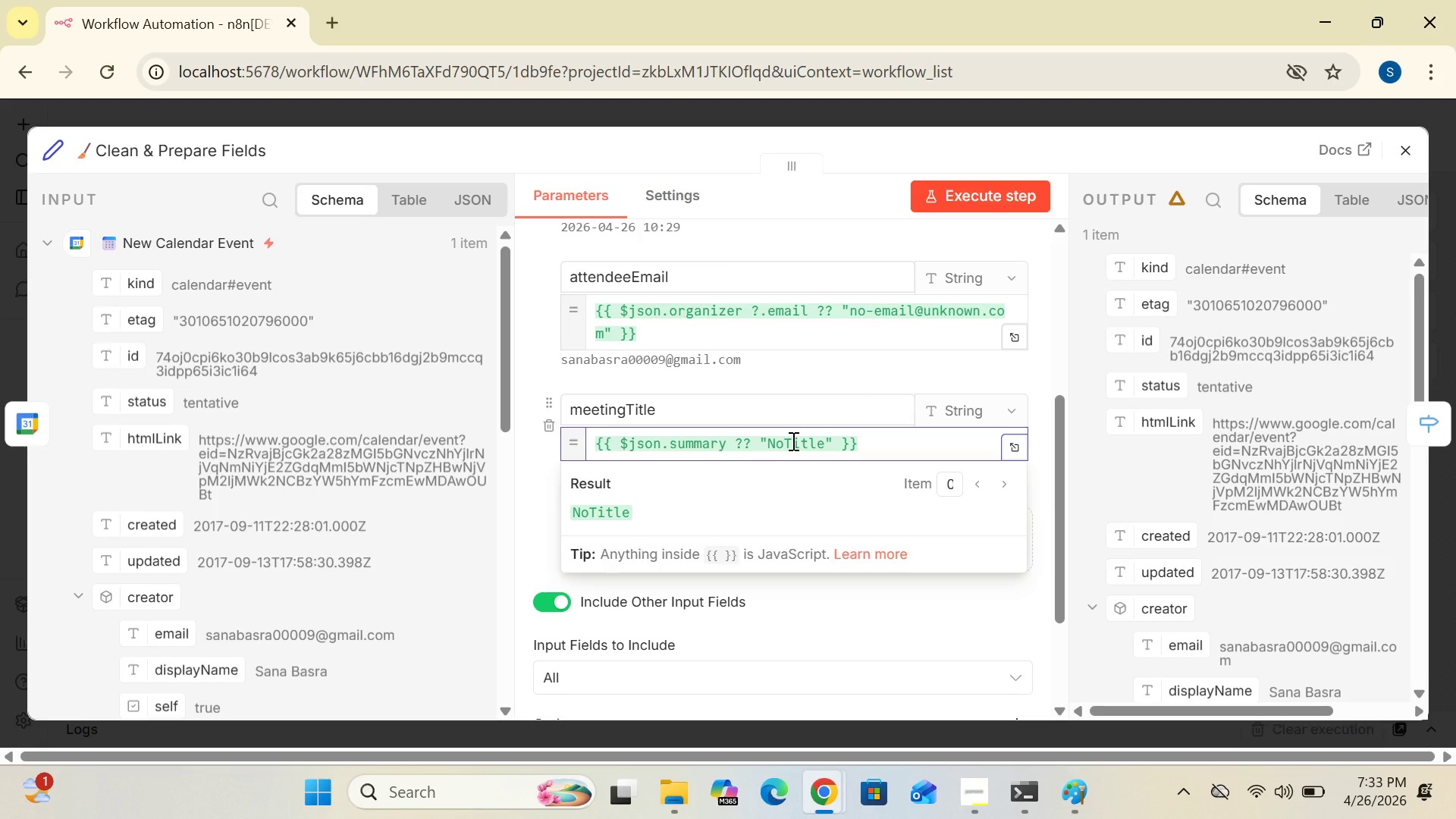 
key(Space)
 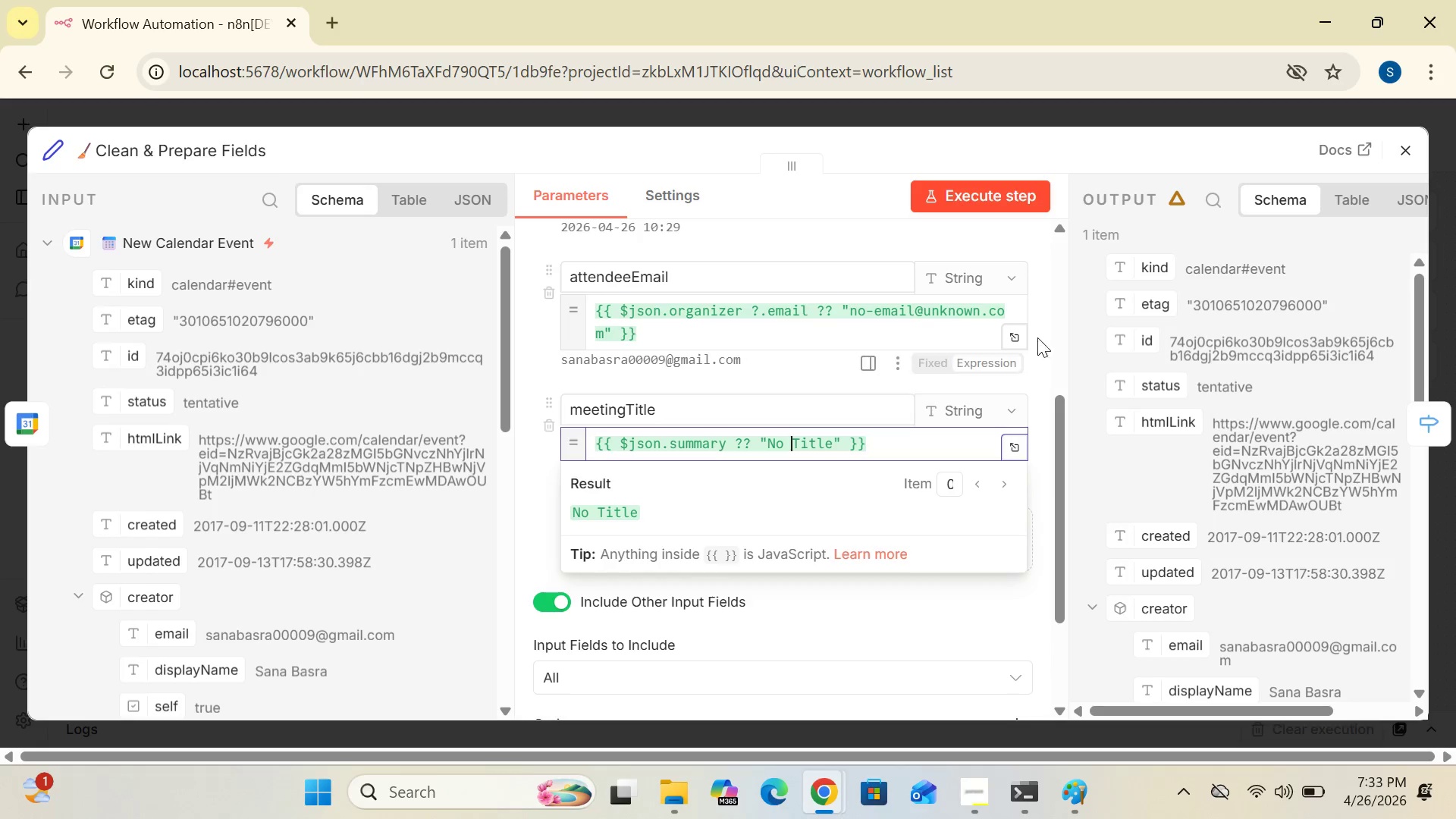 
left_click([1056, 309])
 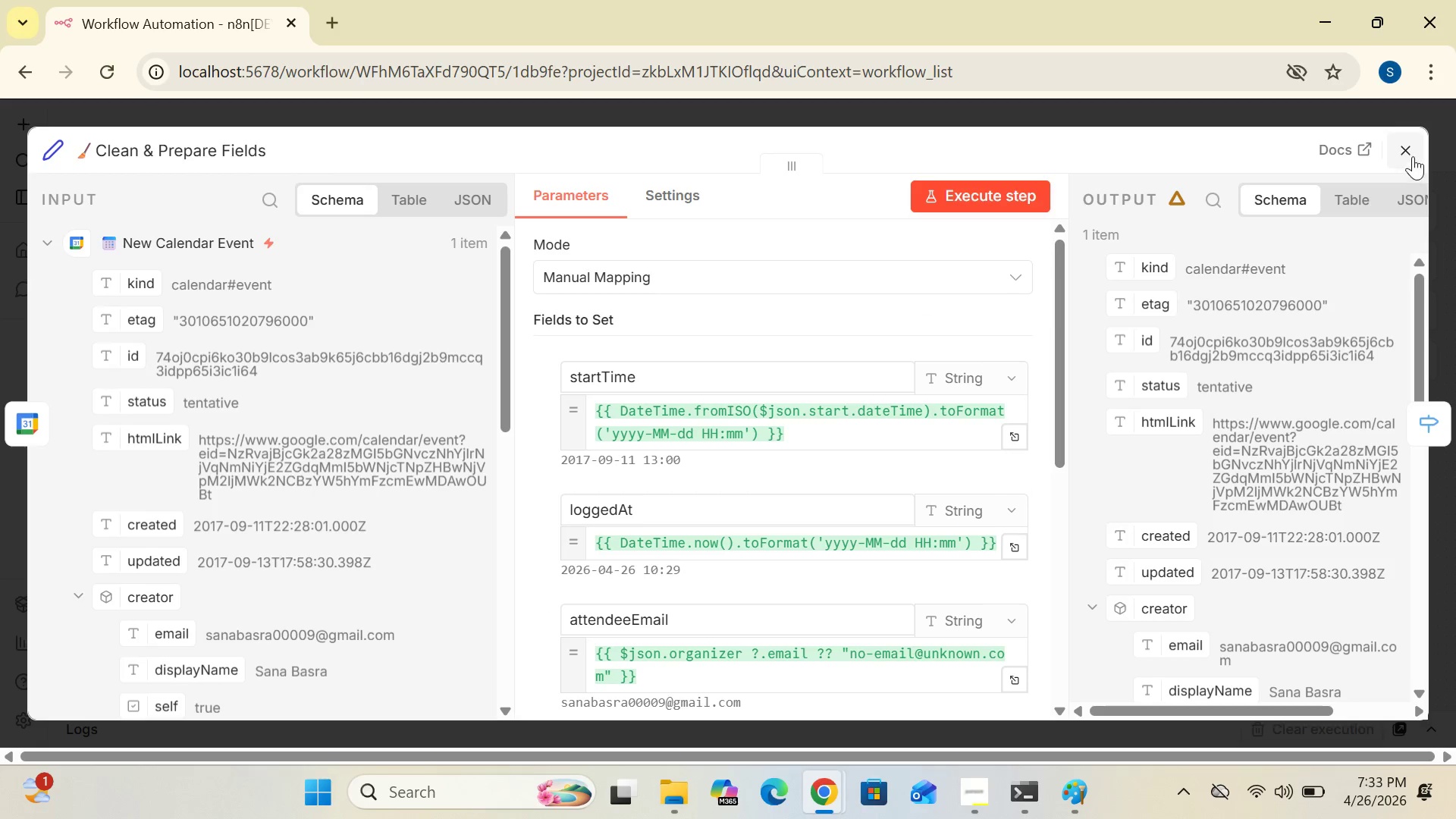 
left_click([1414, 148])
 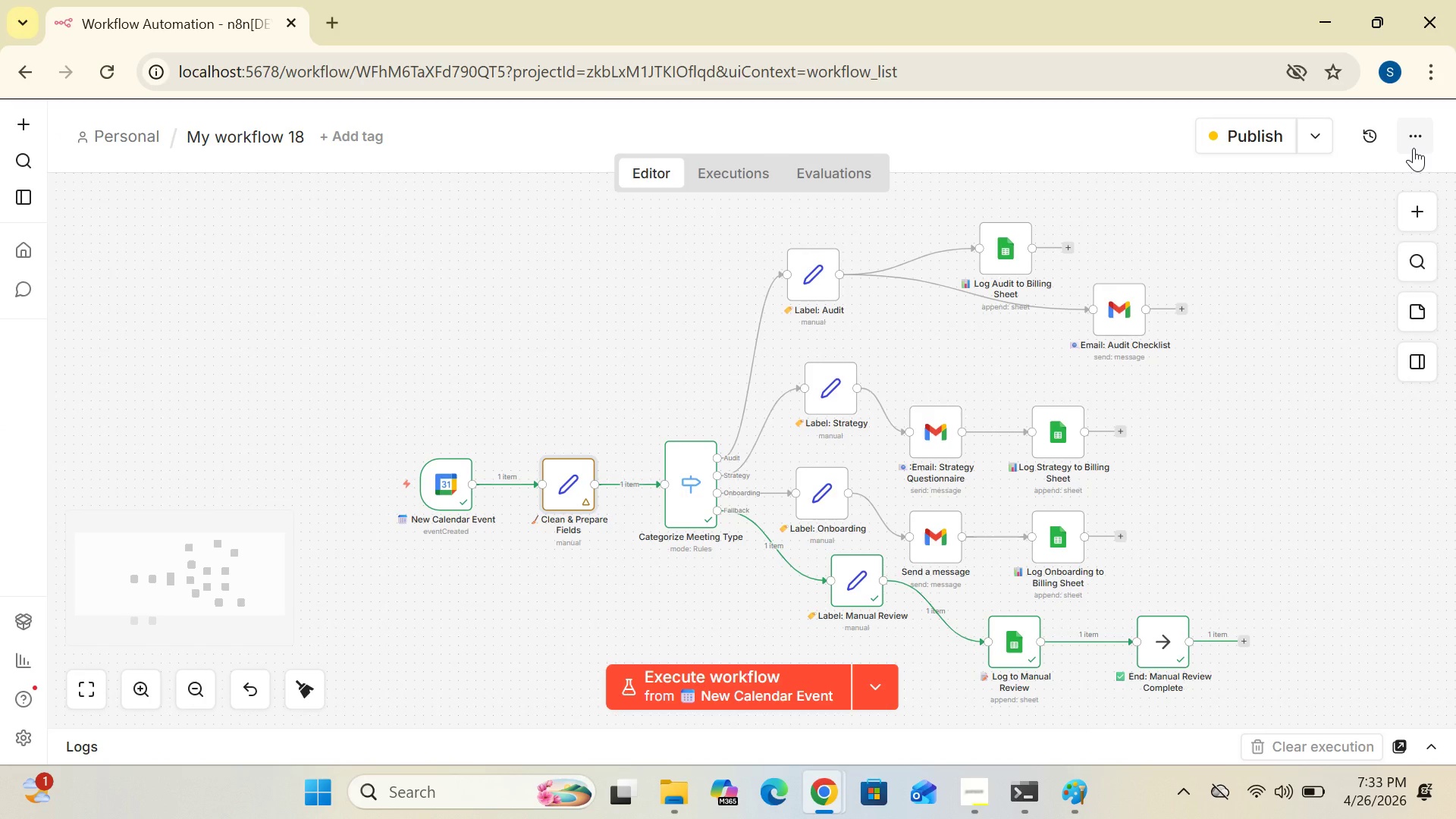 
wait(15.92)
 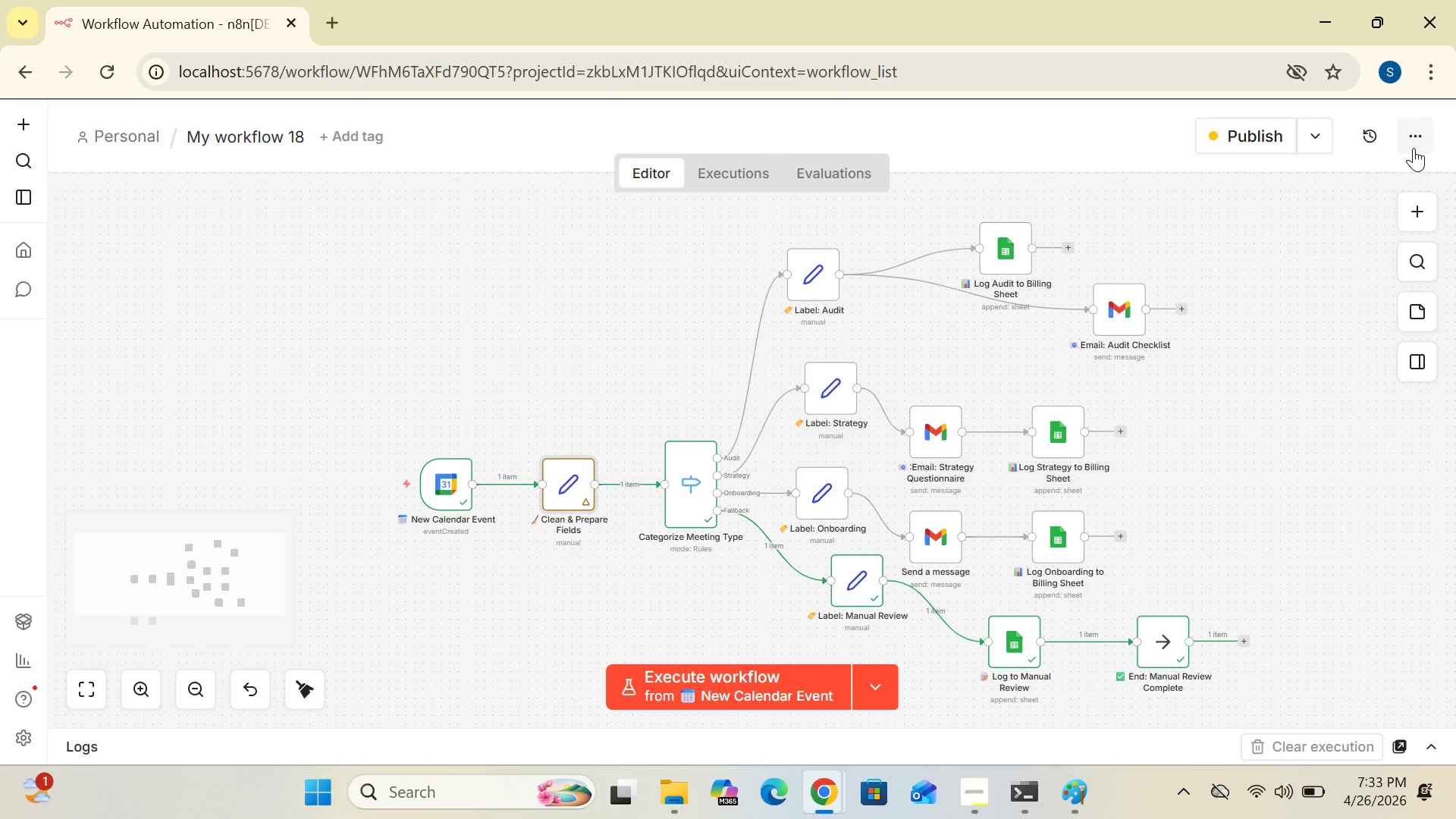 
left_click_drag(start_coordinate=[450, 489], to_coordinate=[328, 435])
 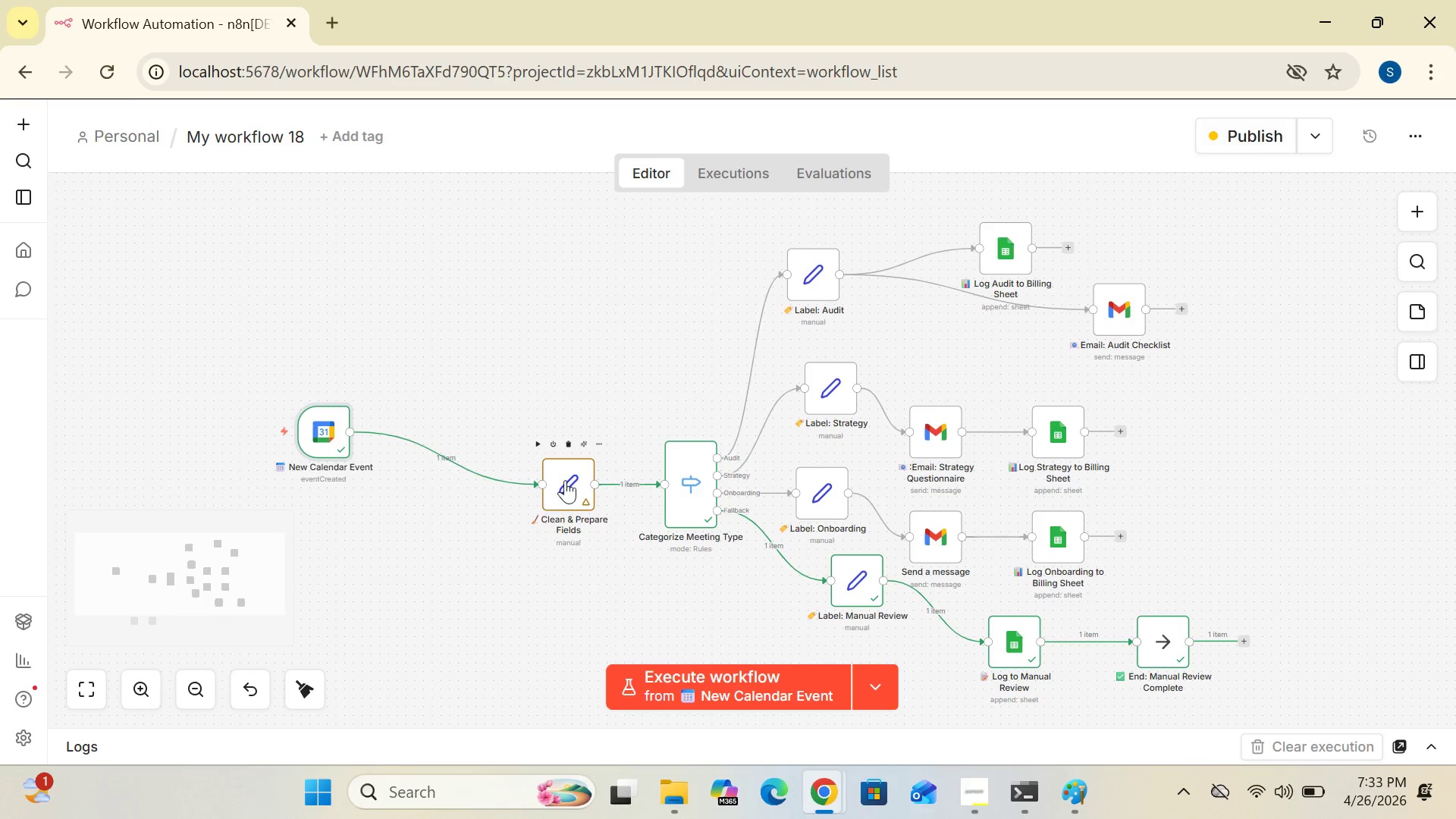 
left_click_drag(start_coordinate=[568, 479], to_coordinate=[447, 431])
 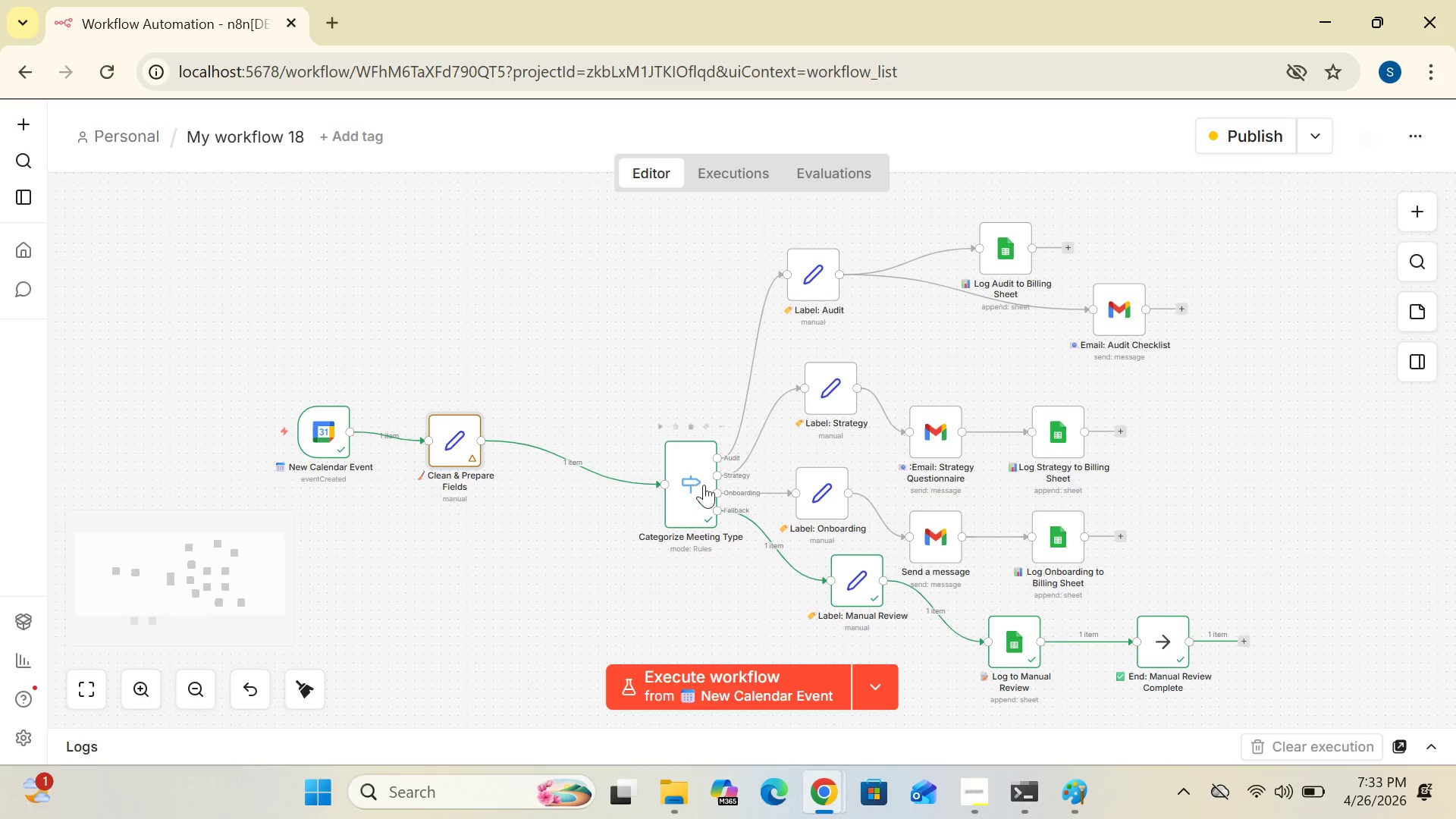 
left_click_drag(start_coordinate=[704, 485], to_coordinate=[617, 428])
 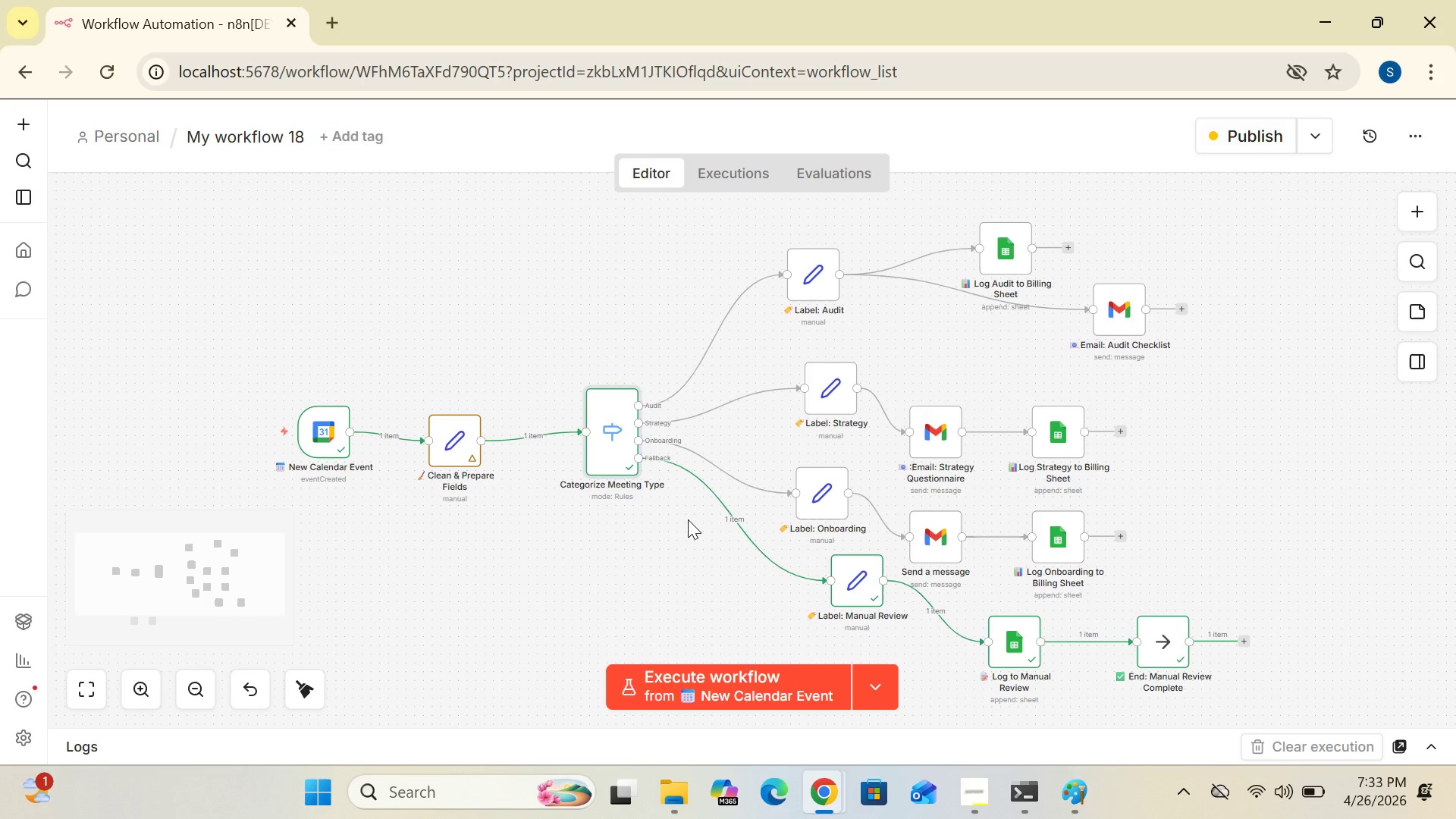 
wait(14.16)
 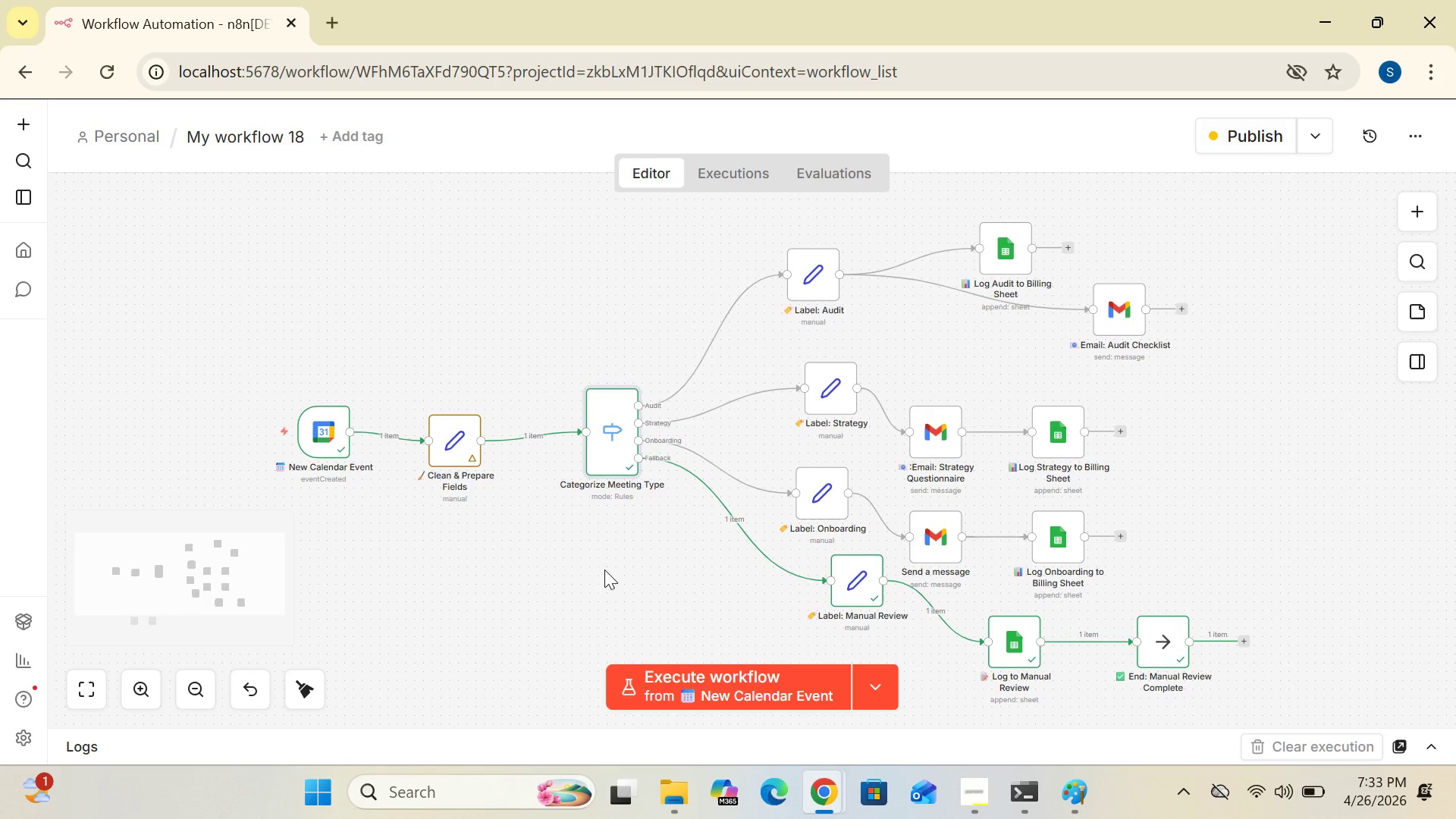 
key(Control+Equal)
 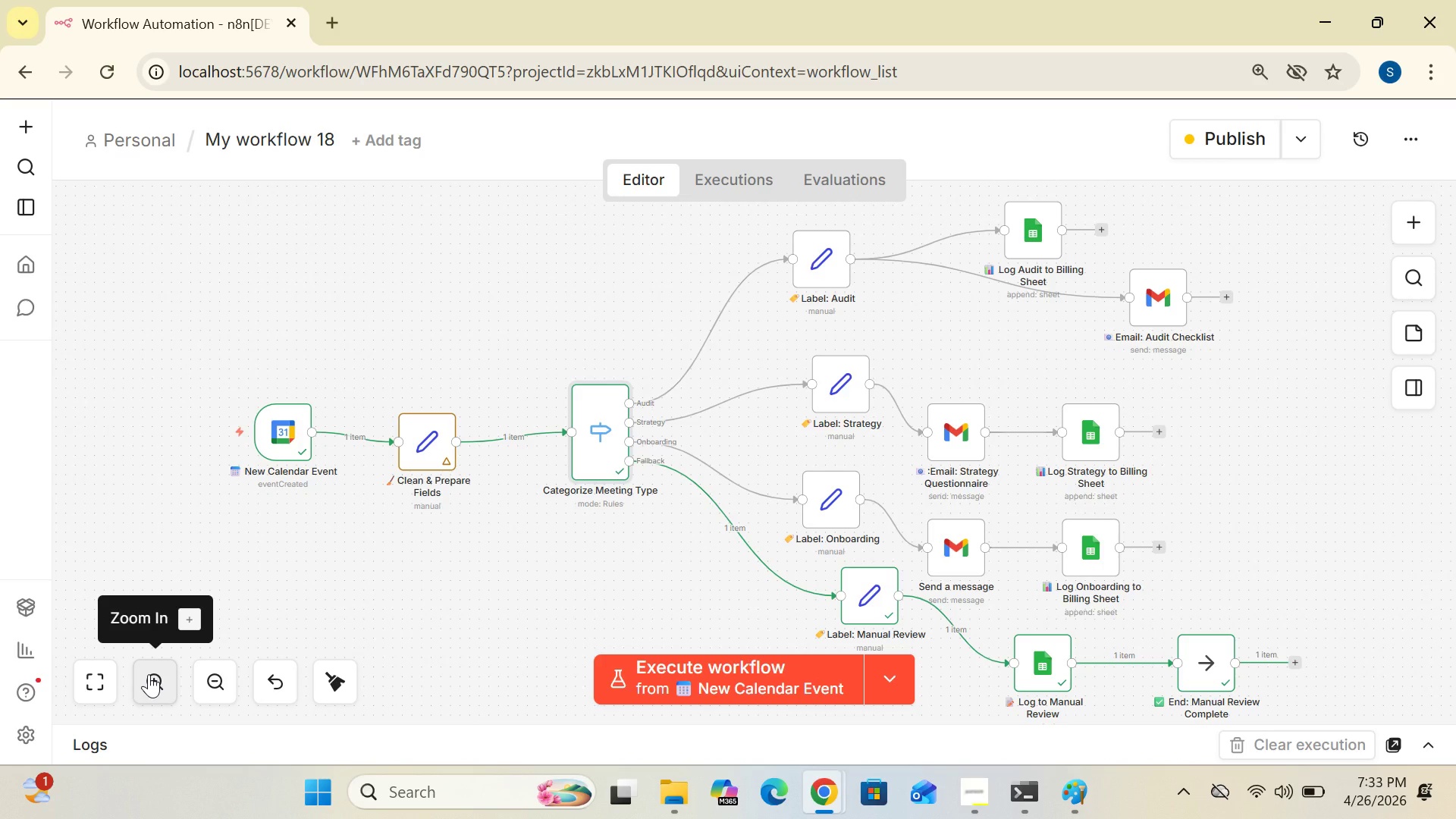 
wait(9.3)
 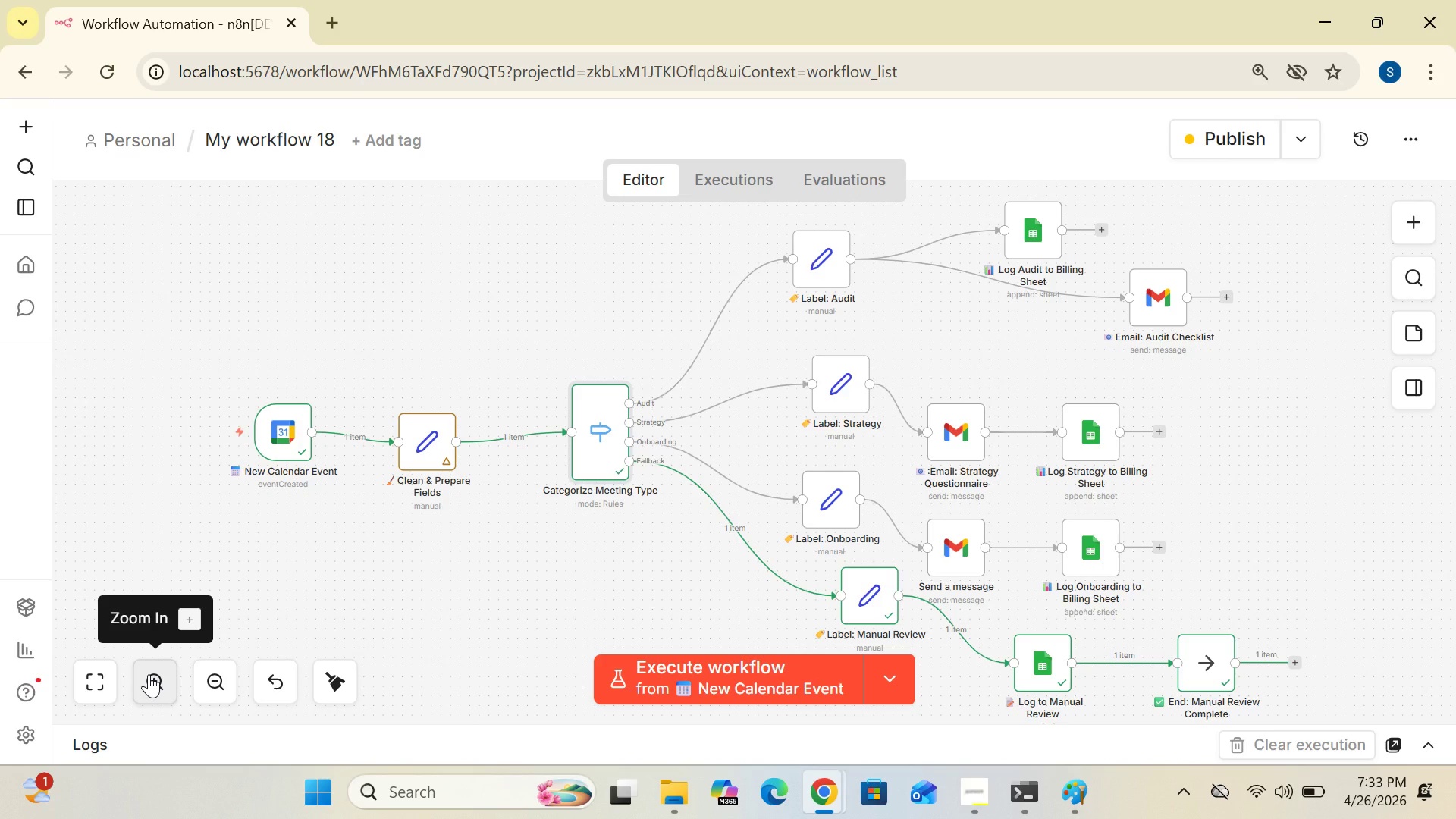 
left_click([359, 430])
 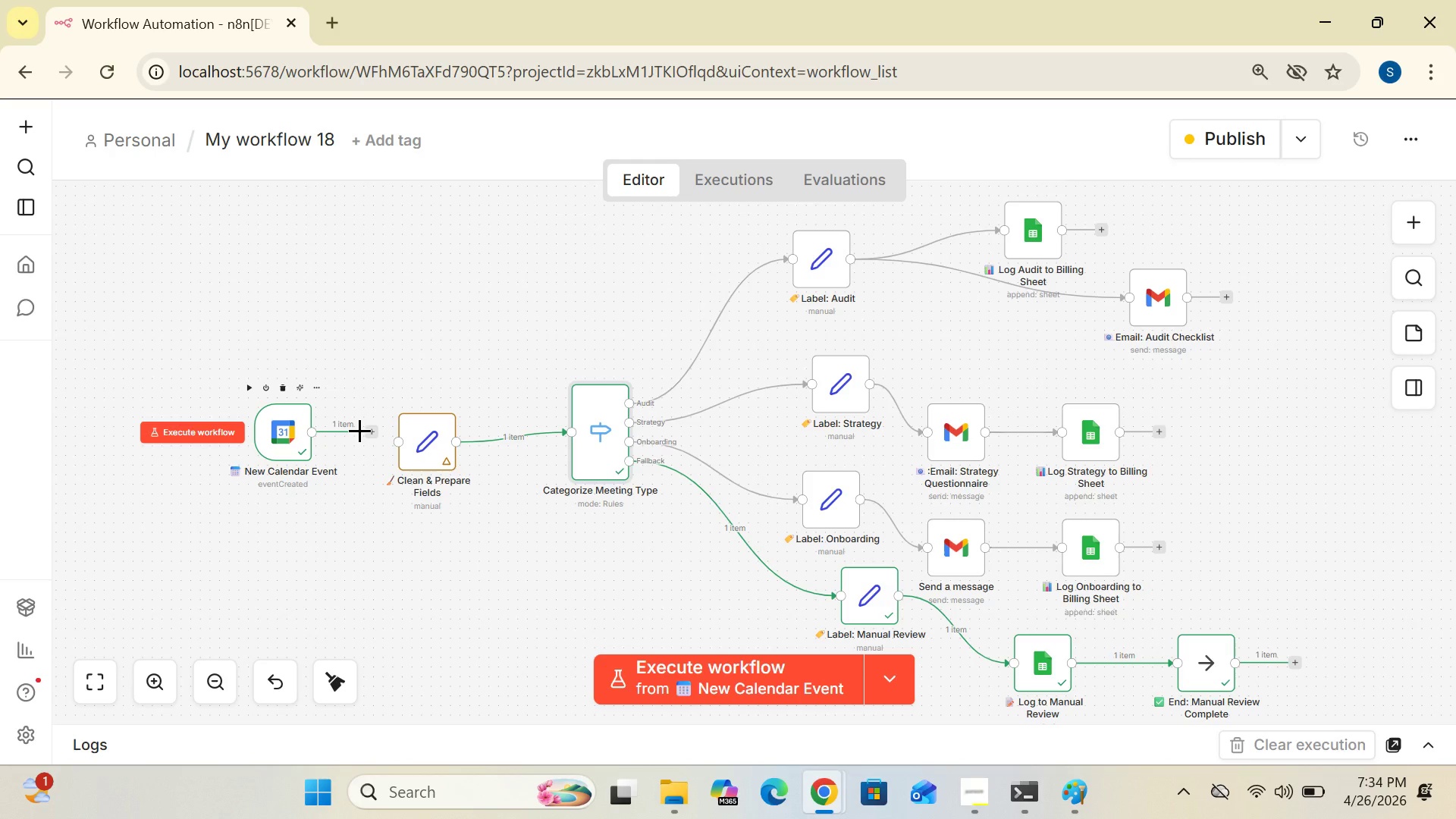 
mouse_move([359, 439])
 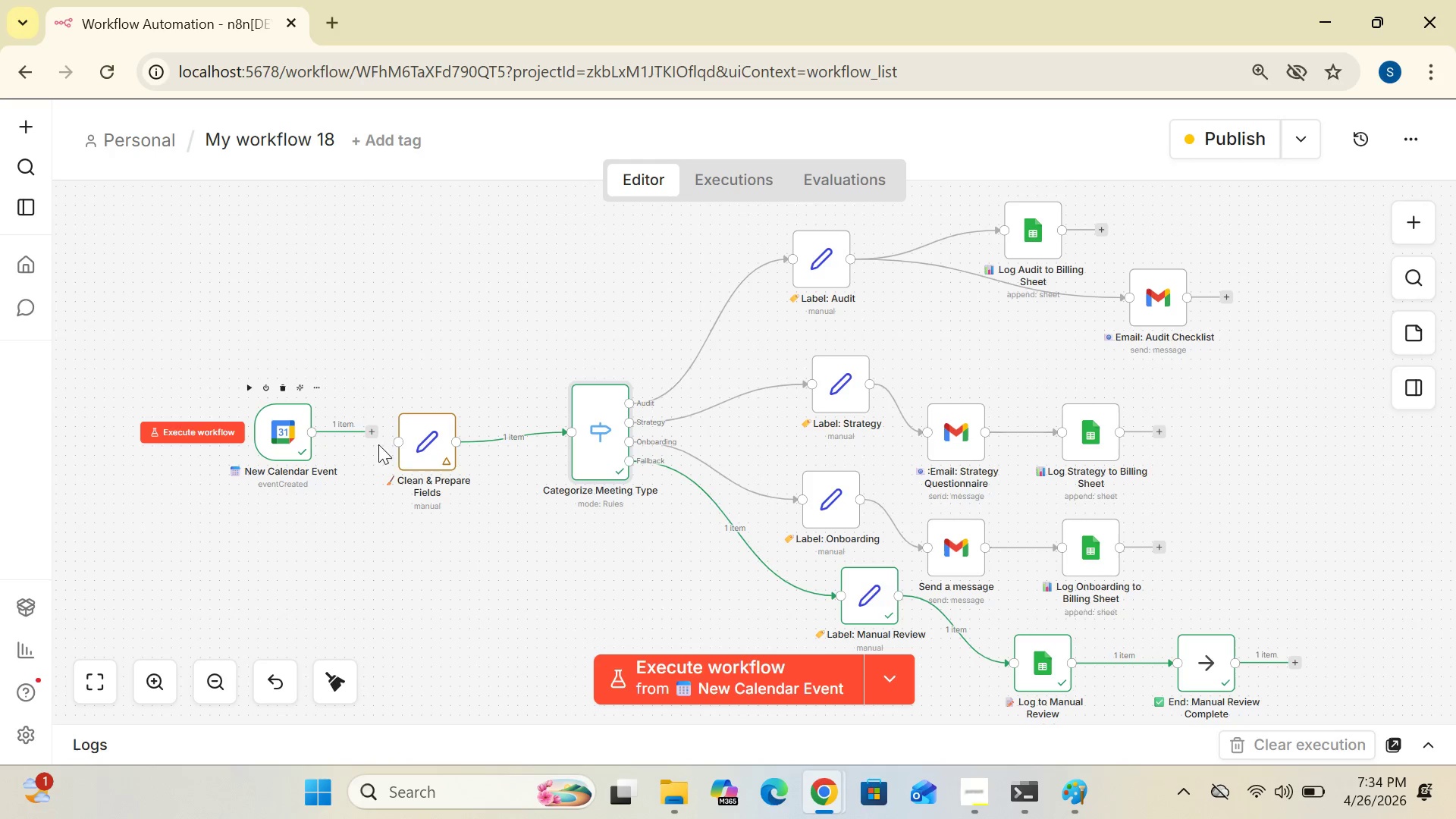 
left_click_drag(start_coordinate=[425, 447], to_coordinate=[468, 337])
 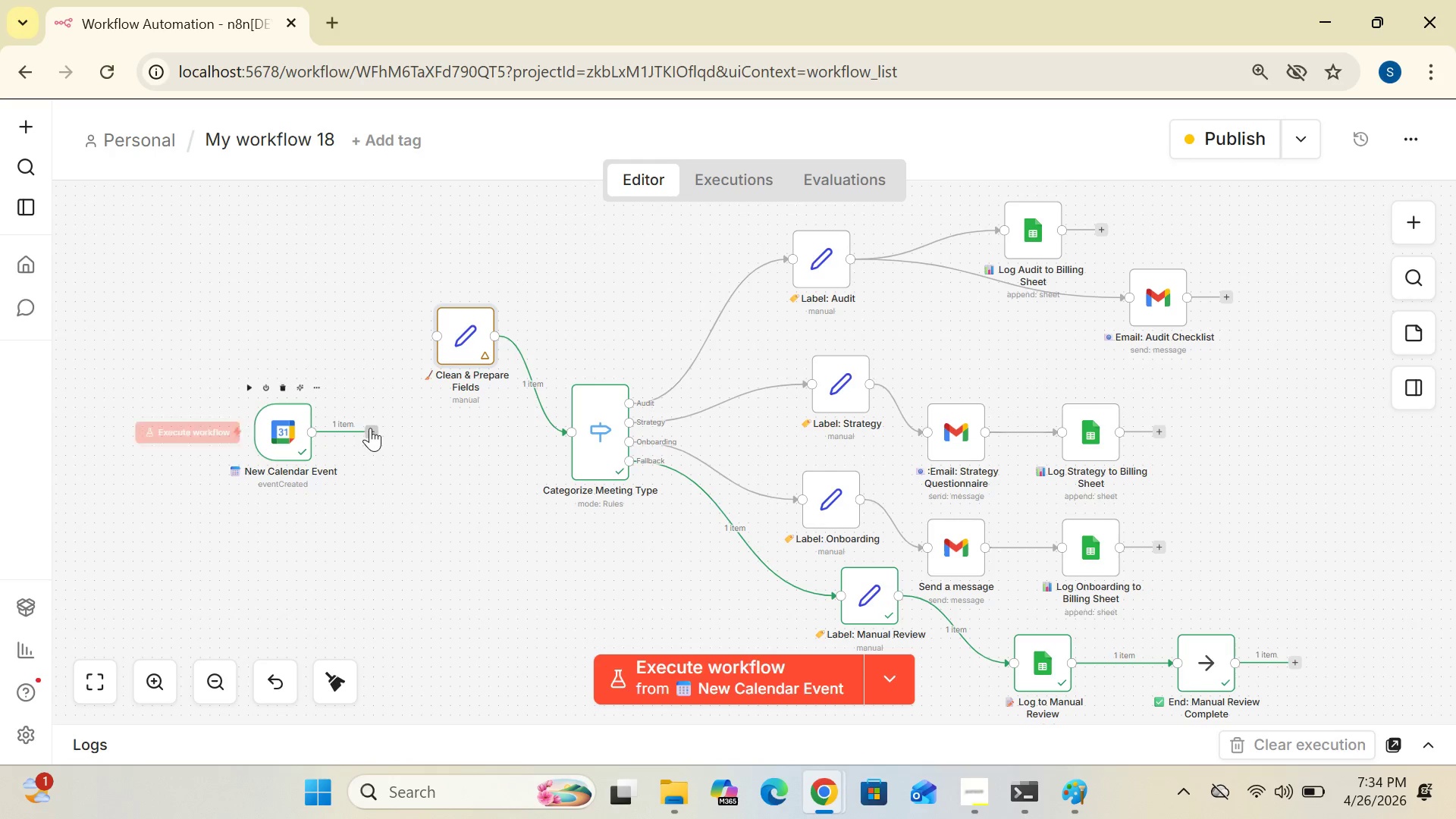 
left_click([370, 427])
 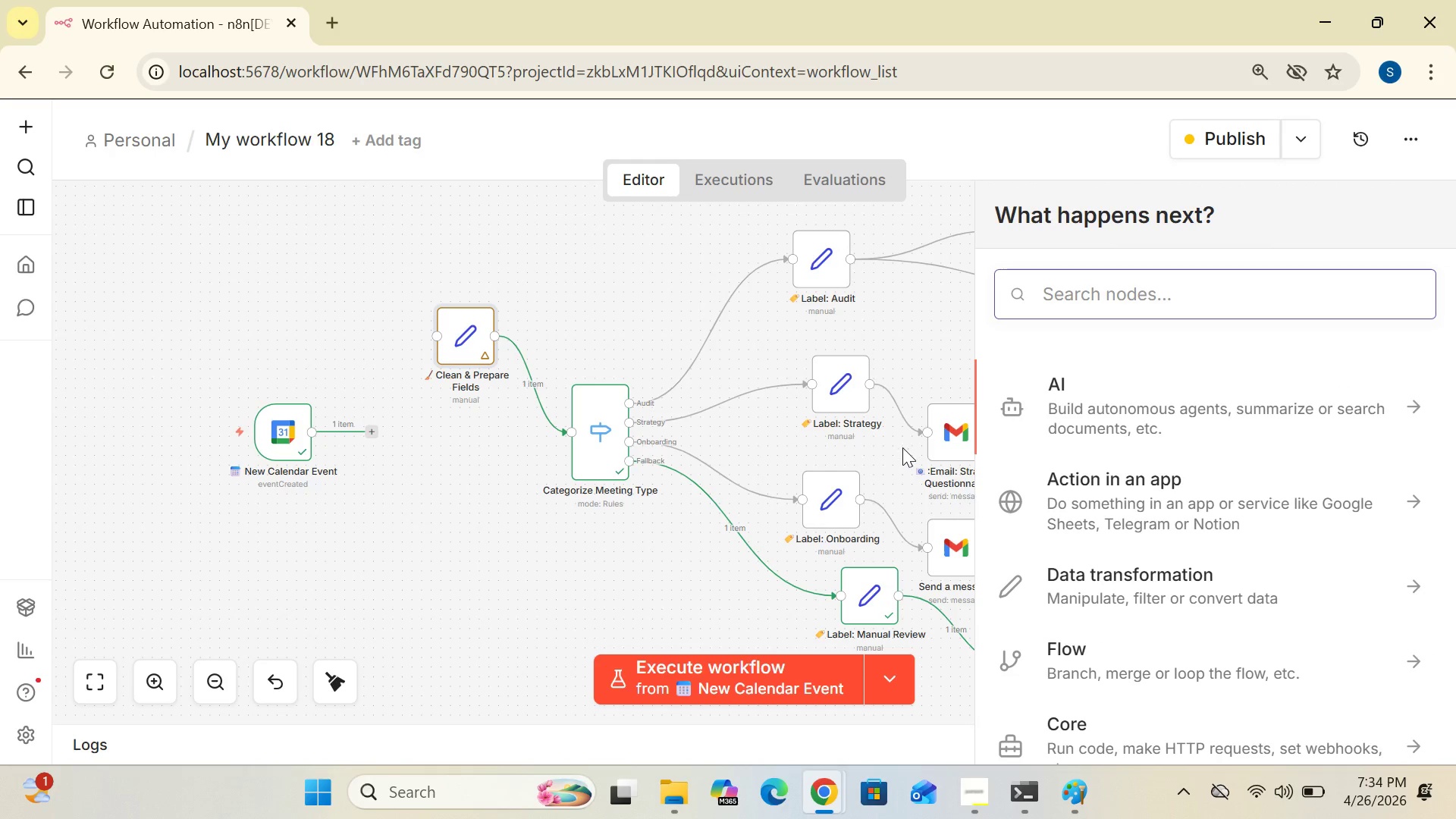 
key(I)
 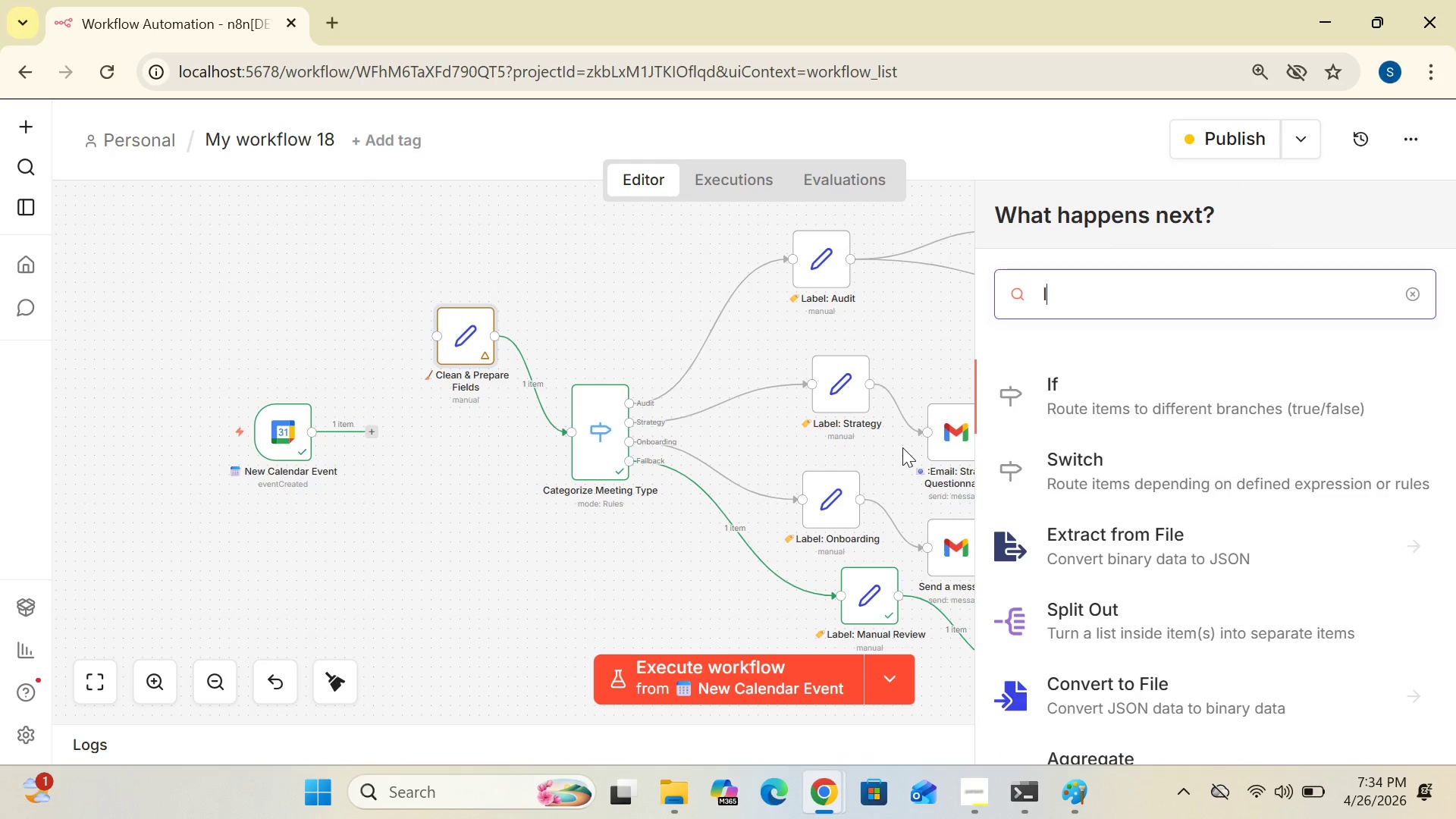 
key(F)
 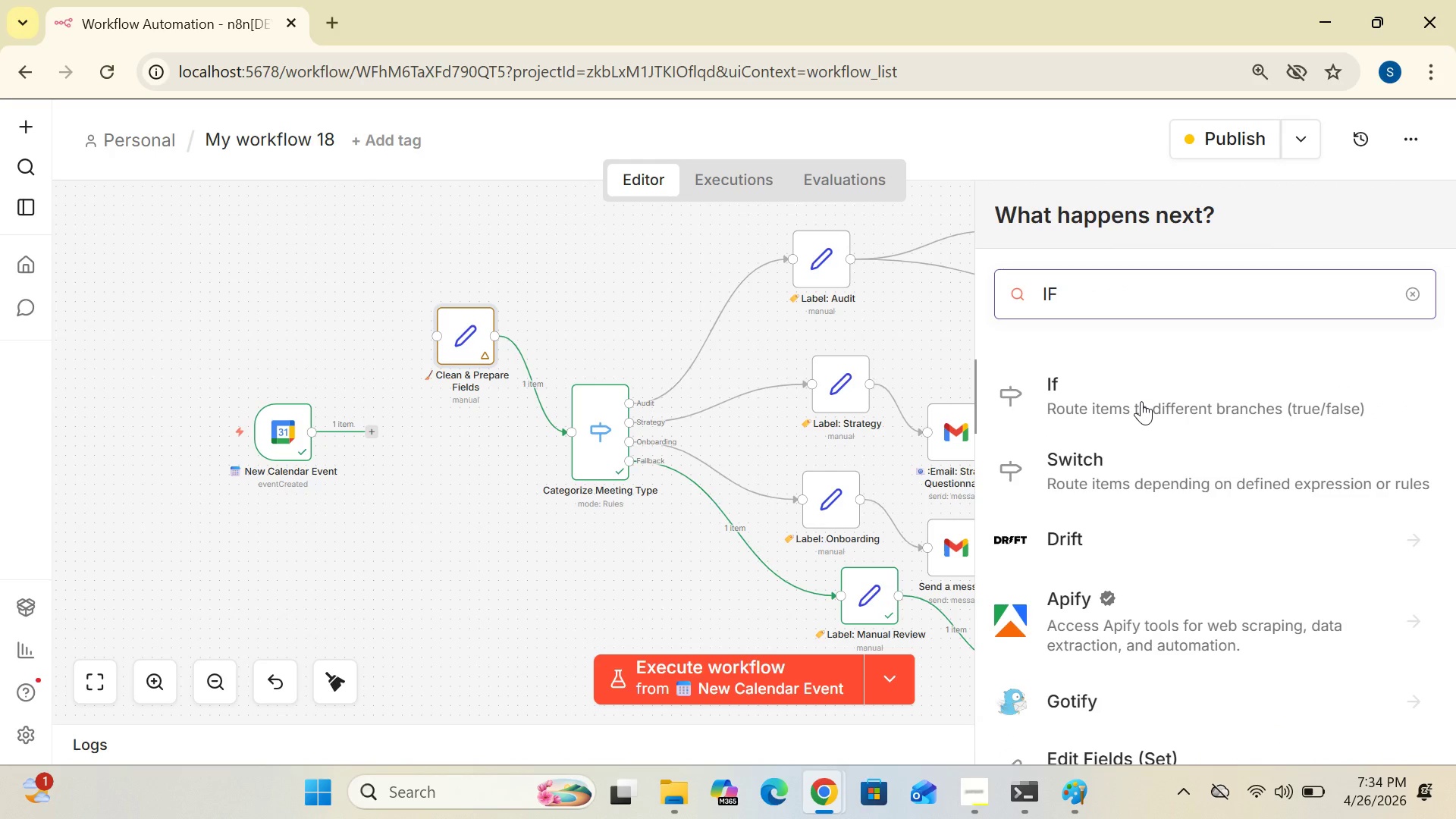 
double_click([1141, 401])
 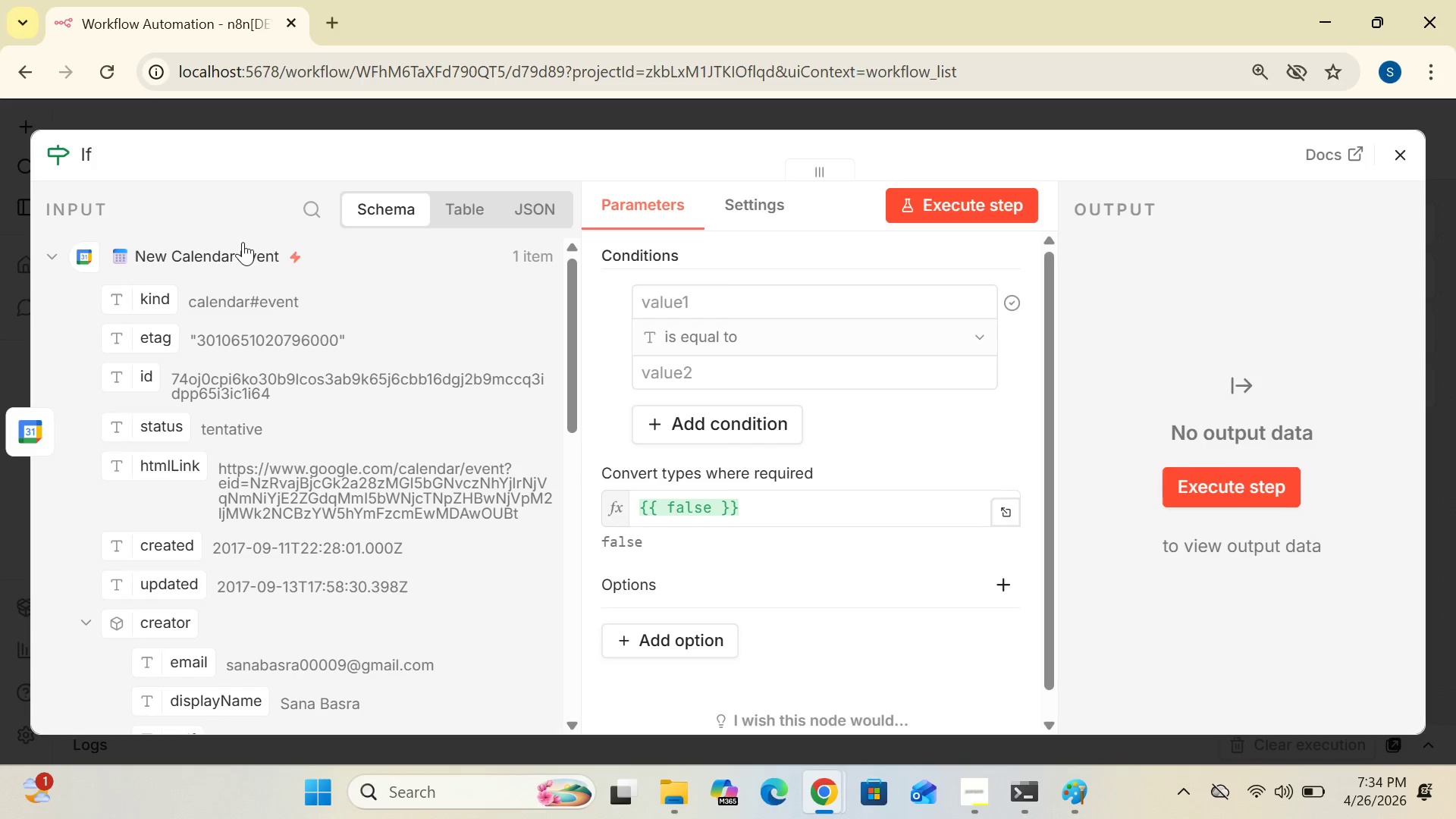 
left_click([87, 156])
 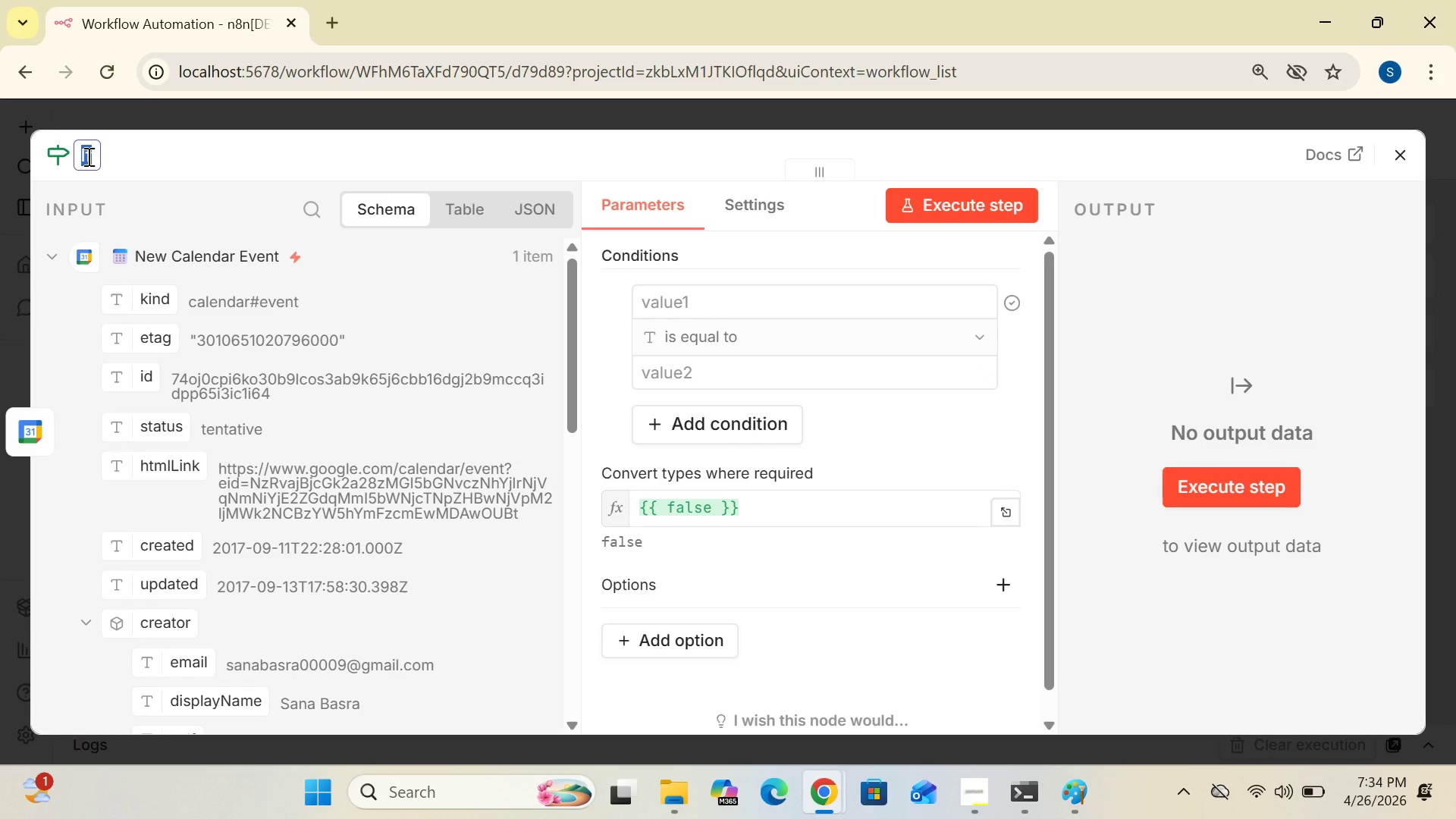 
type(Skip old event)
 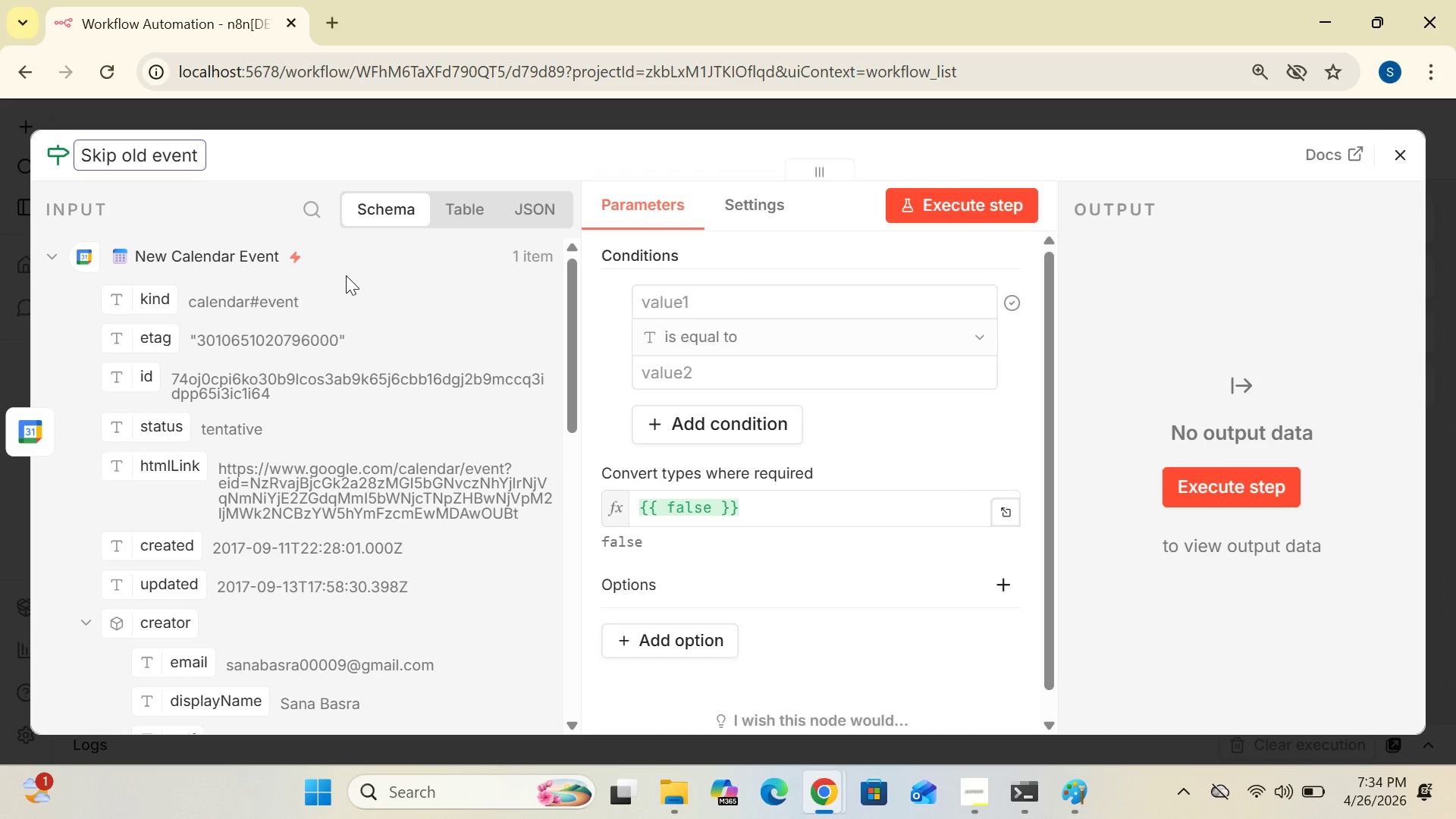 
wait(6.8)
 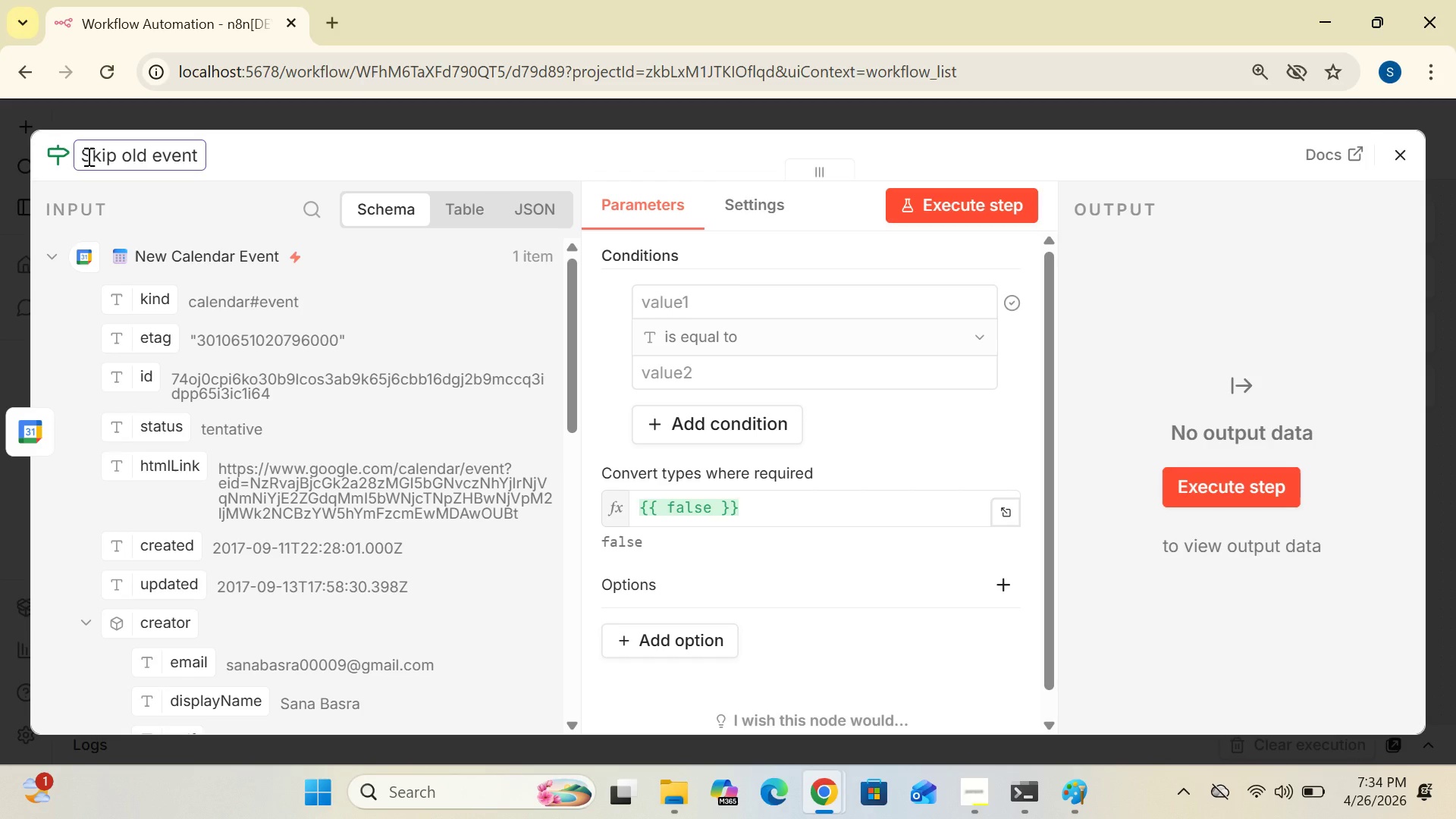 
key(Control+Minus)
 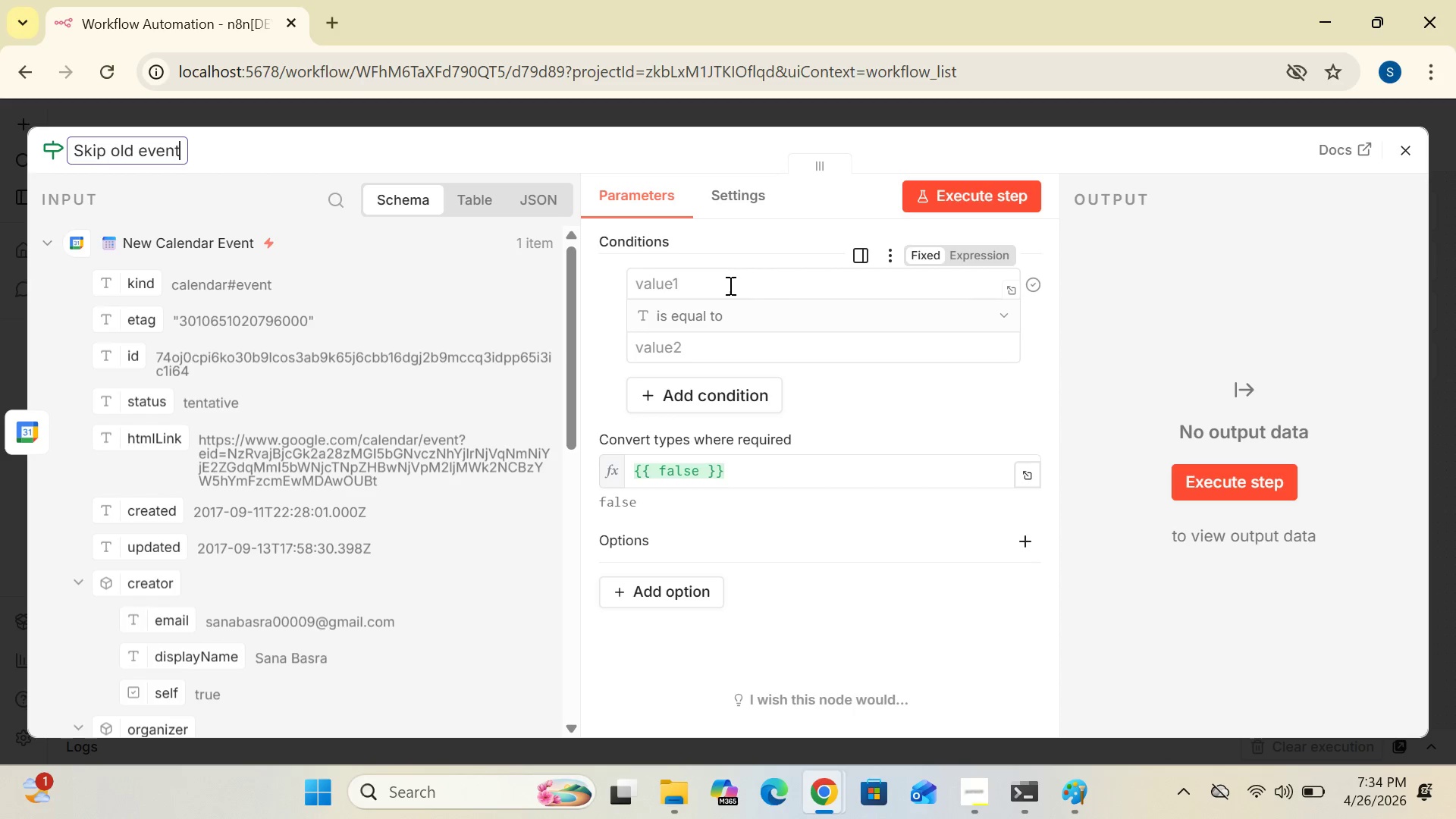 
wait(13.33)
 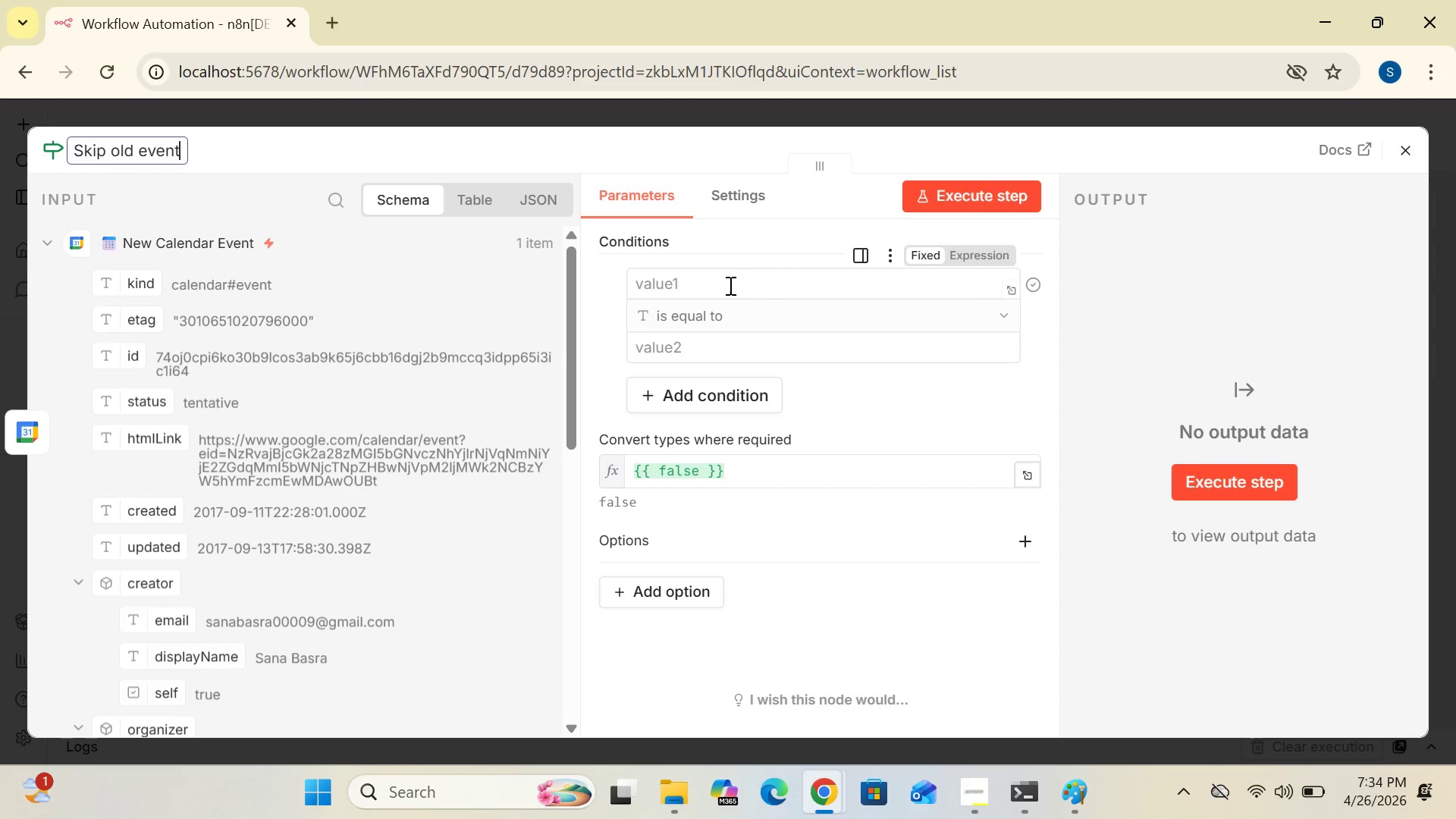 
left_click([717, 293])
 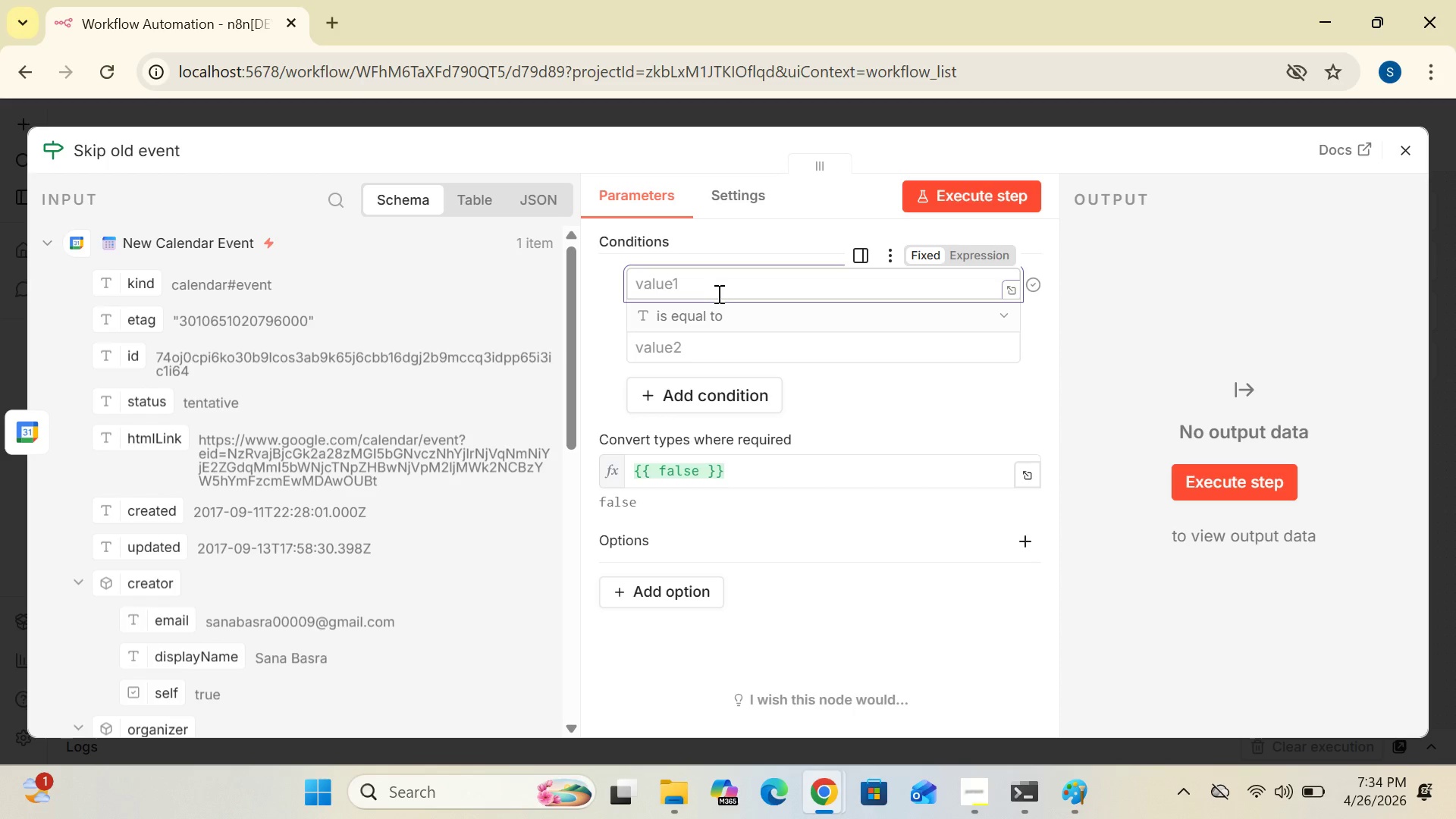 
type({{$json.created)
 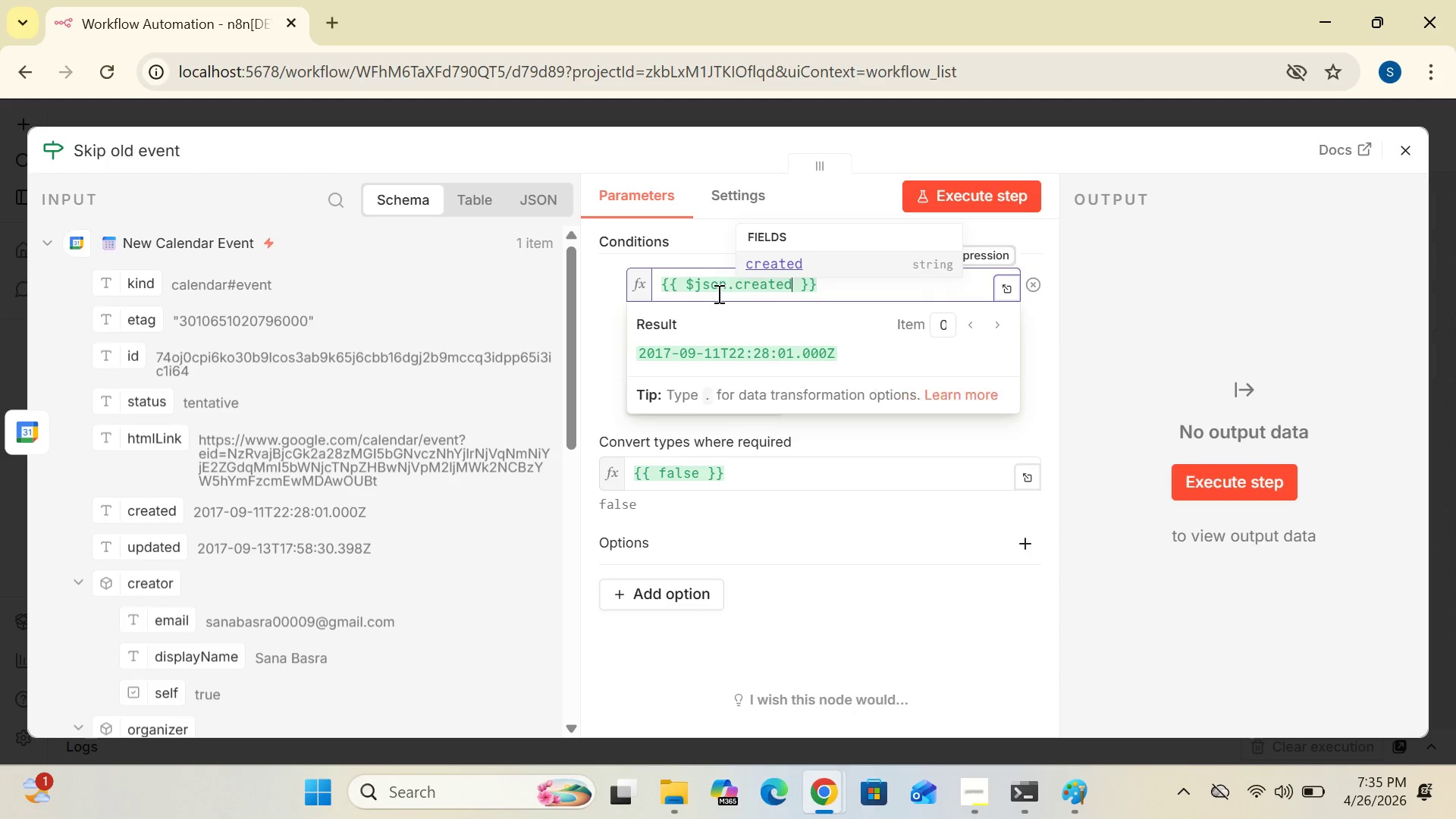 
left_click([1109, 375])
 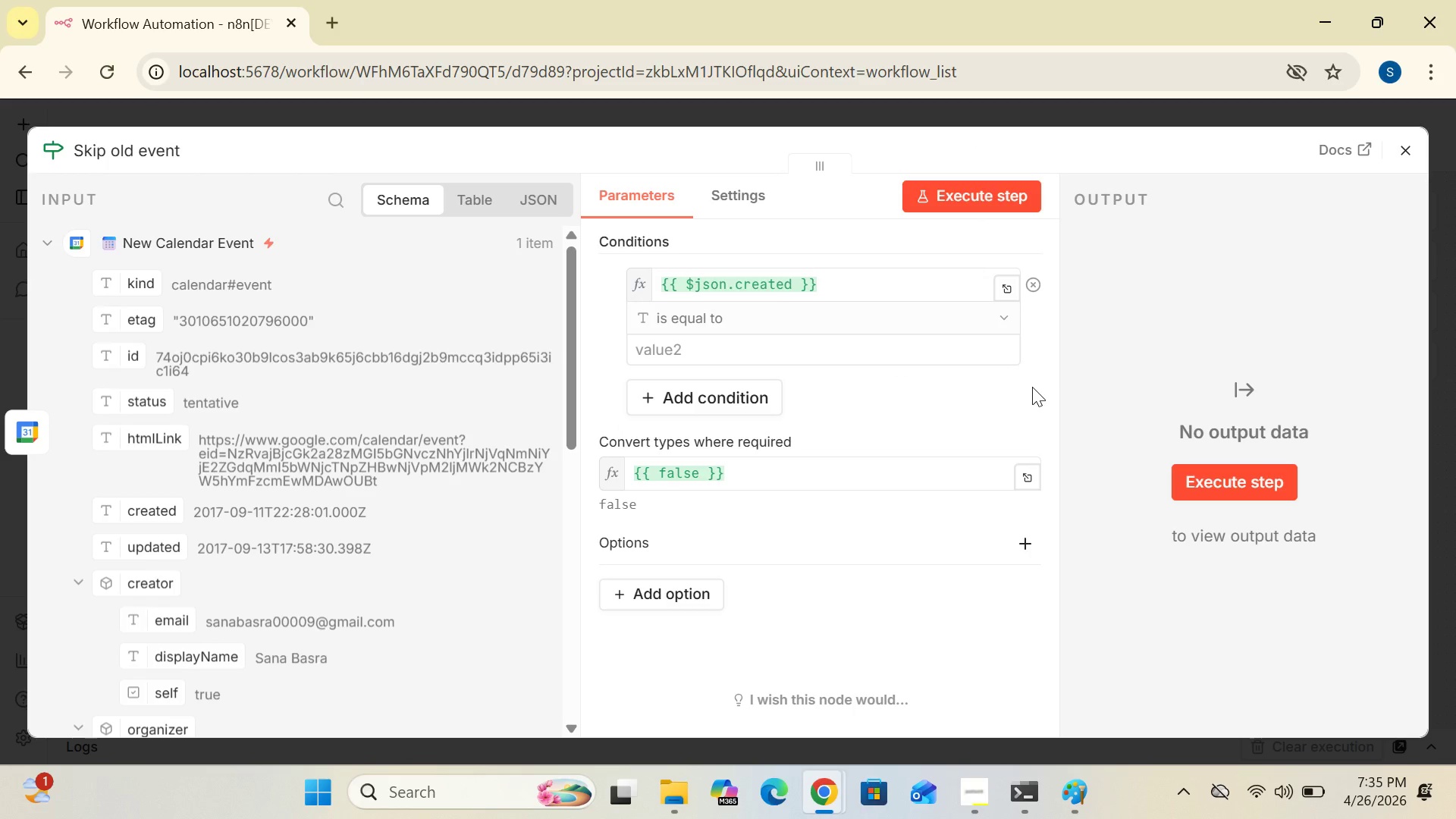 
mouse_move([927, 335])
 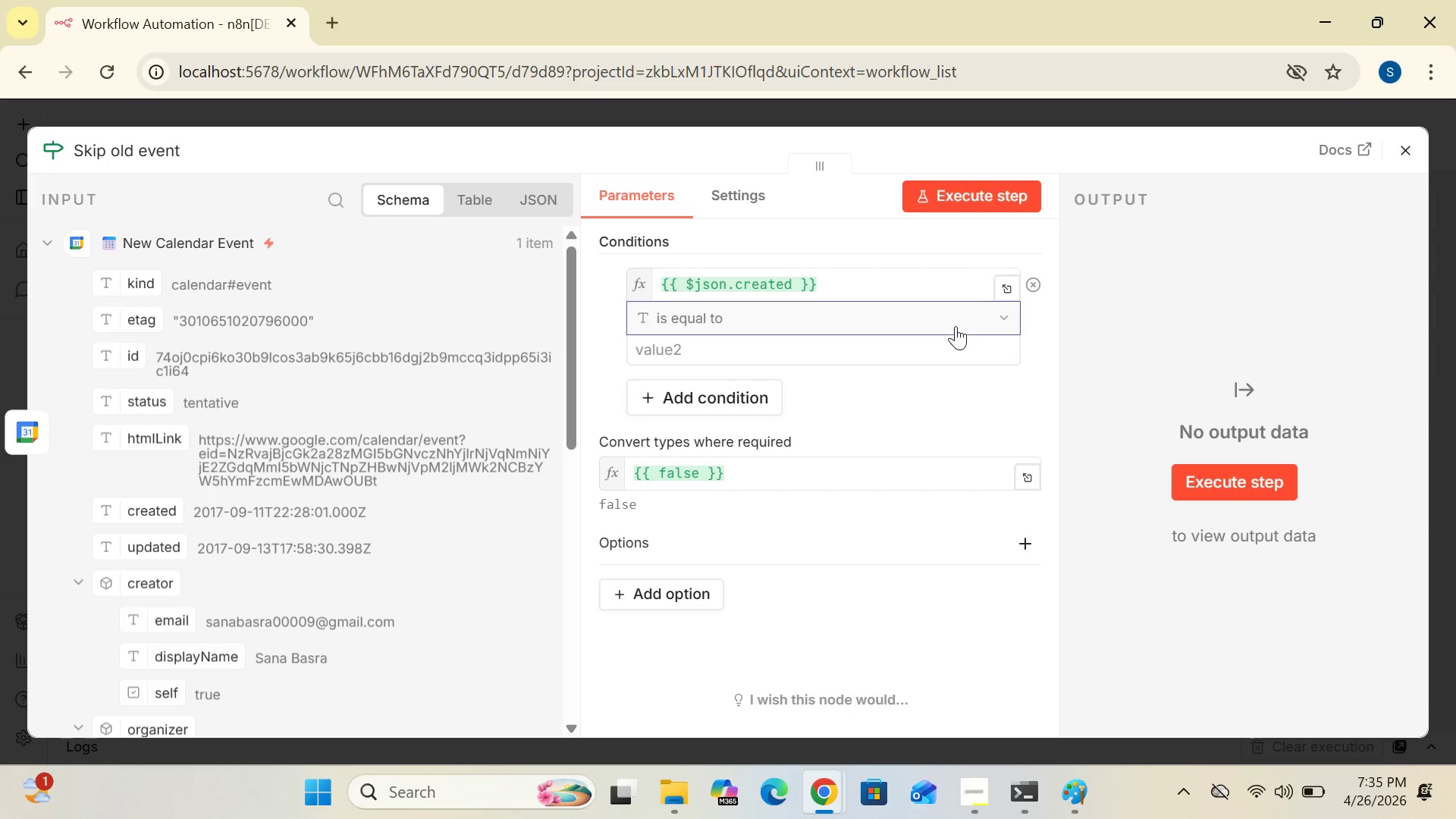 
left_click([956, 326])
 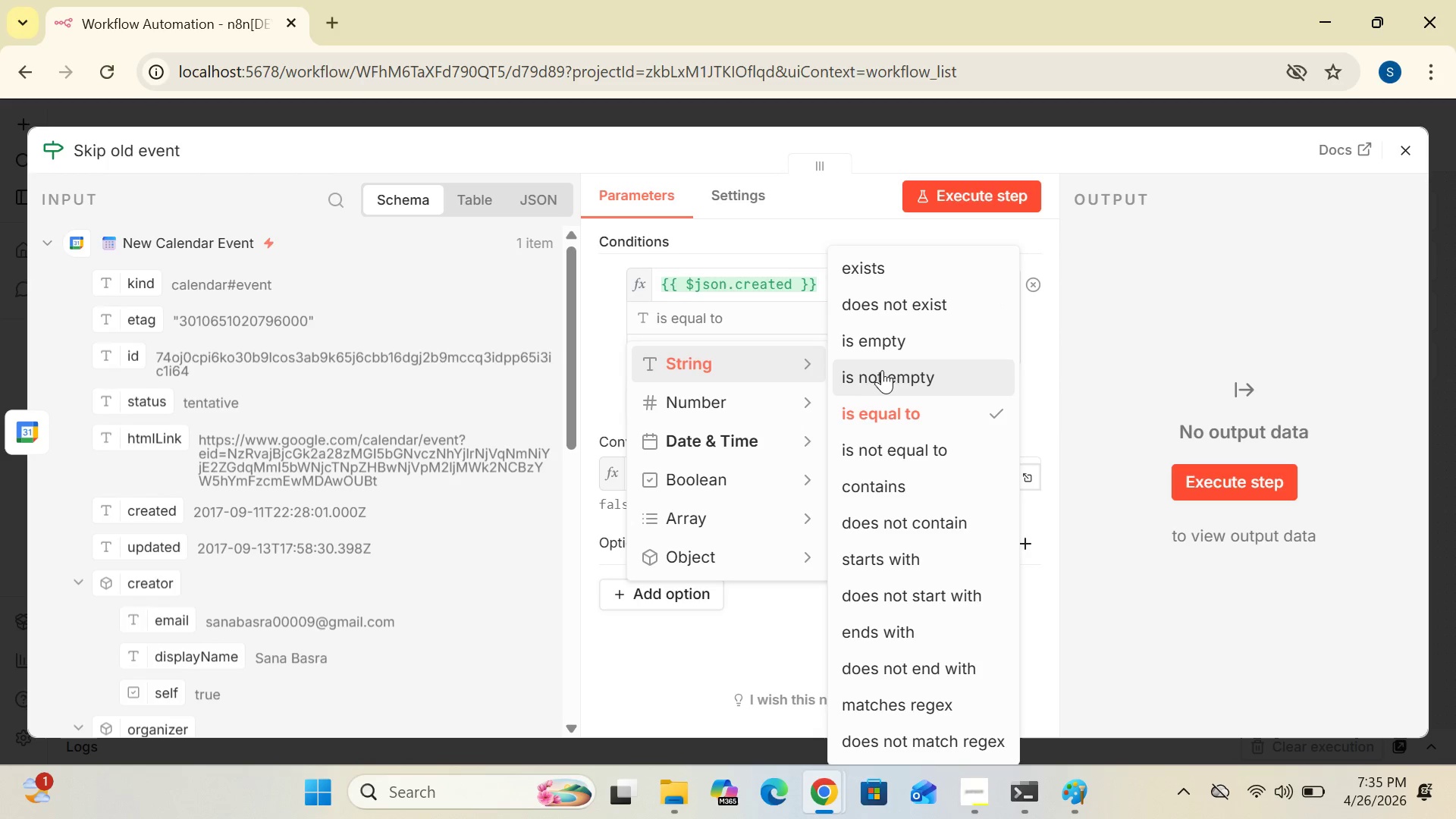 
wait(8.58)
 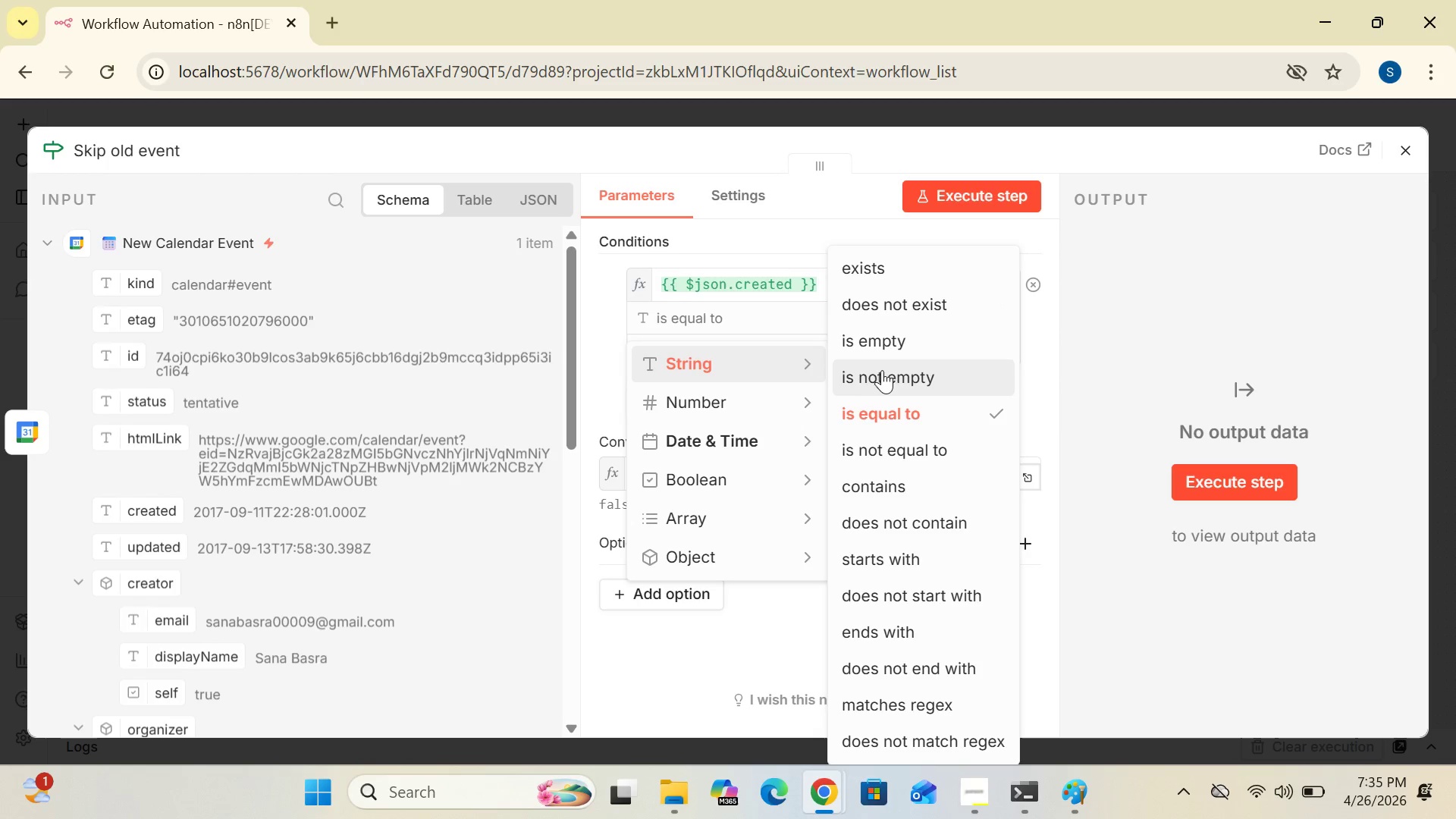 
left_click([1094, 355])
 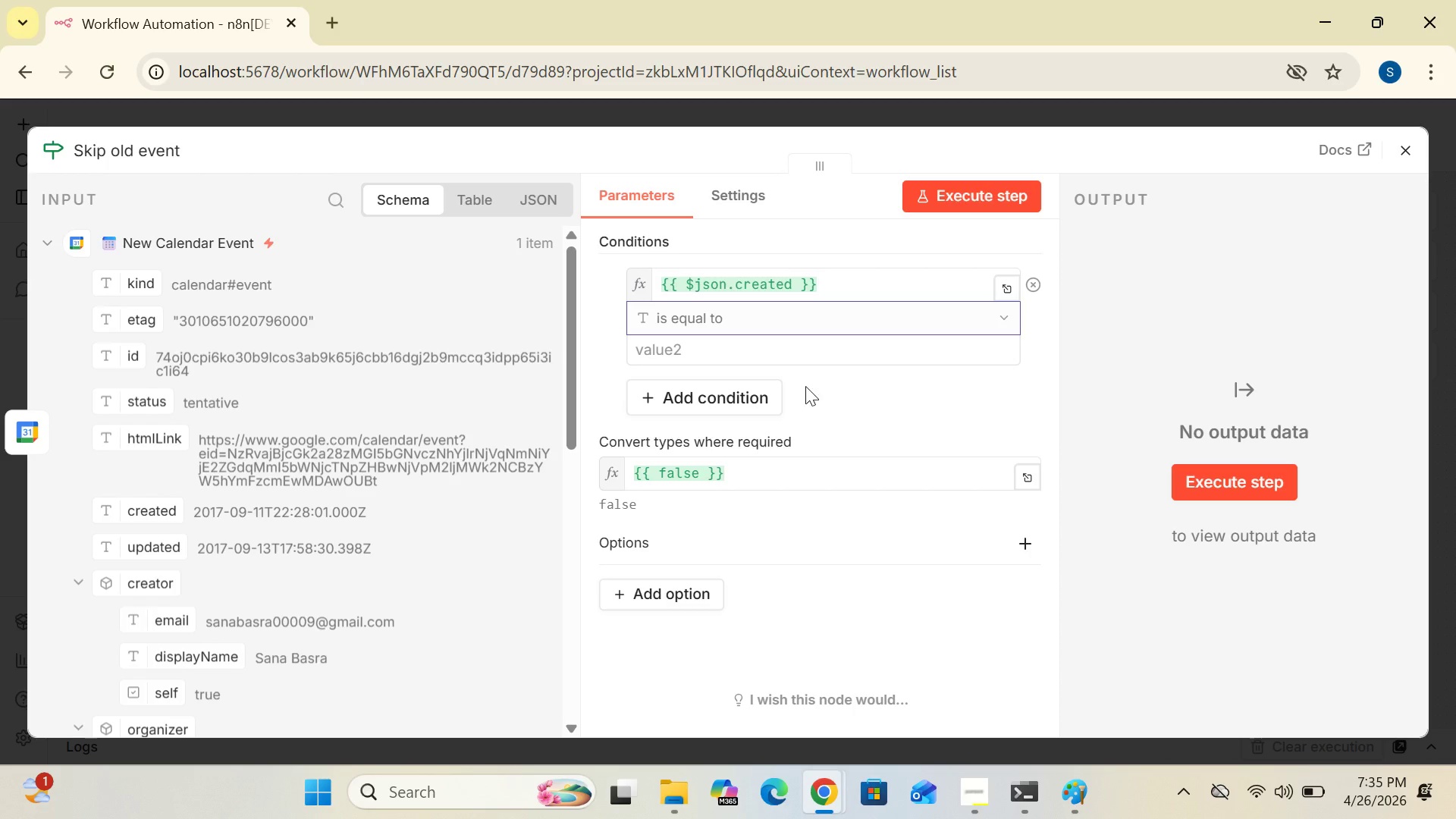 
left_click([756, 356])
 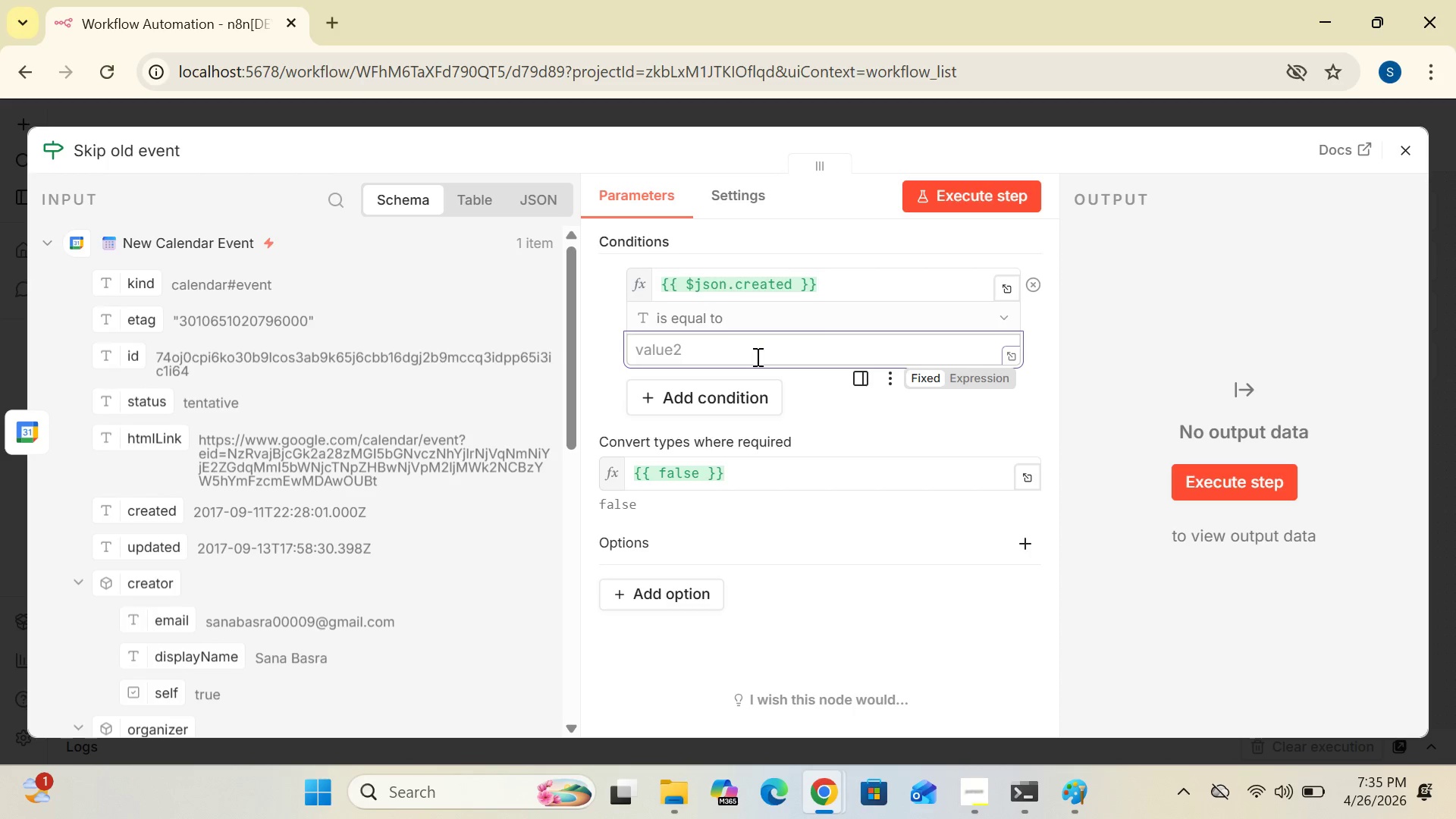 
type(2026-01-0)
 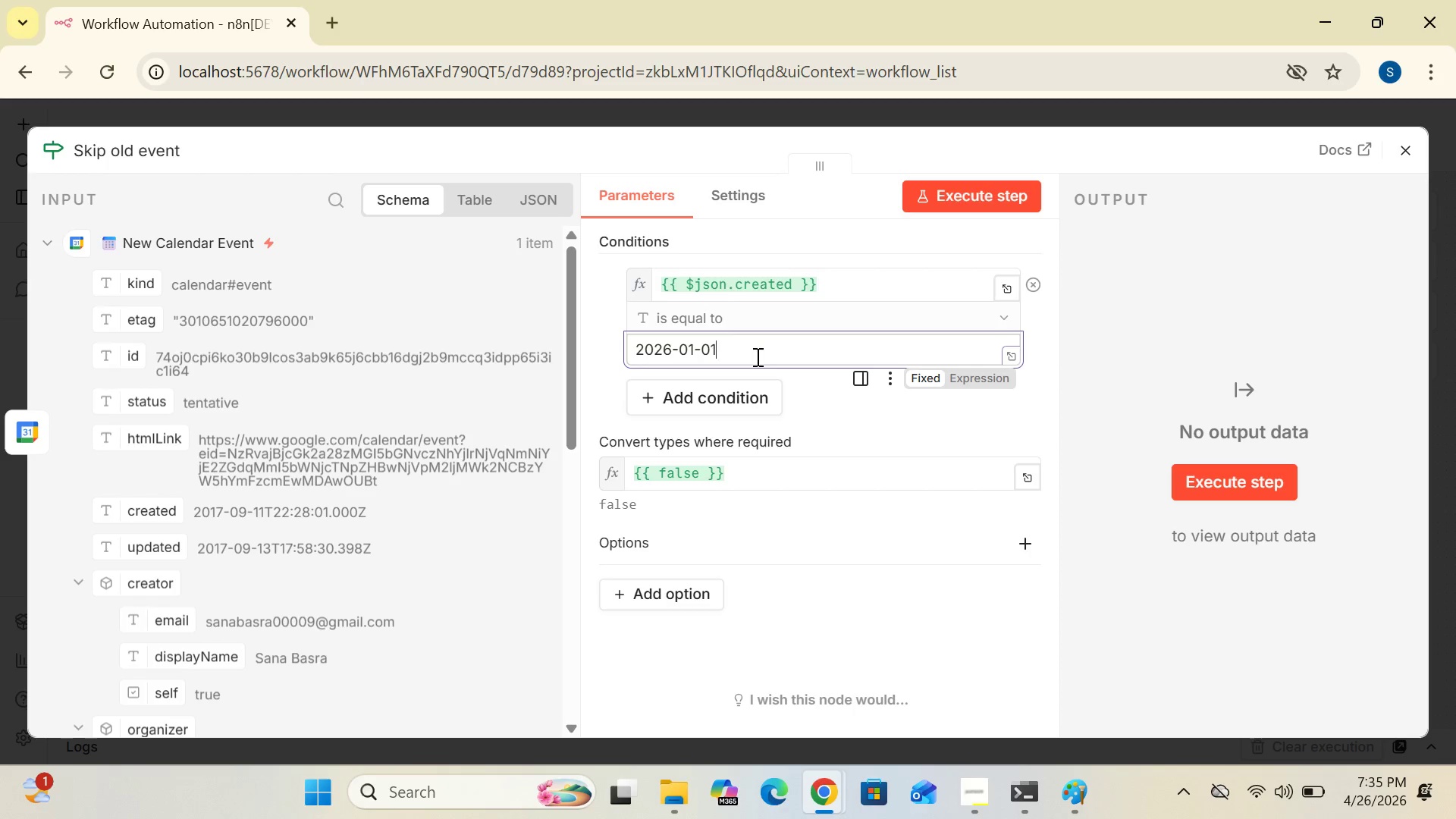 
key(1)
 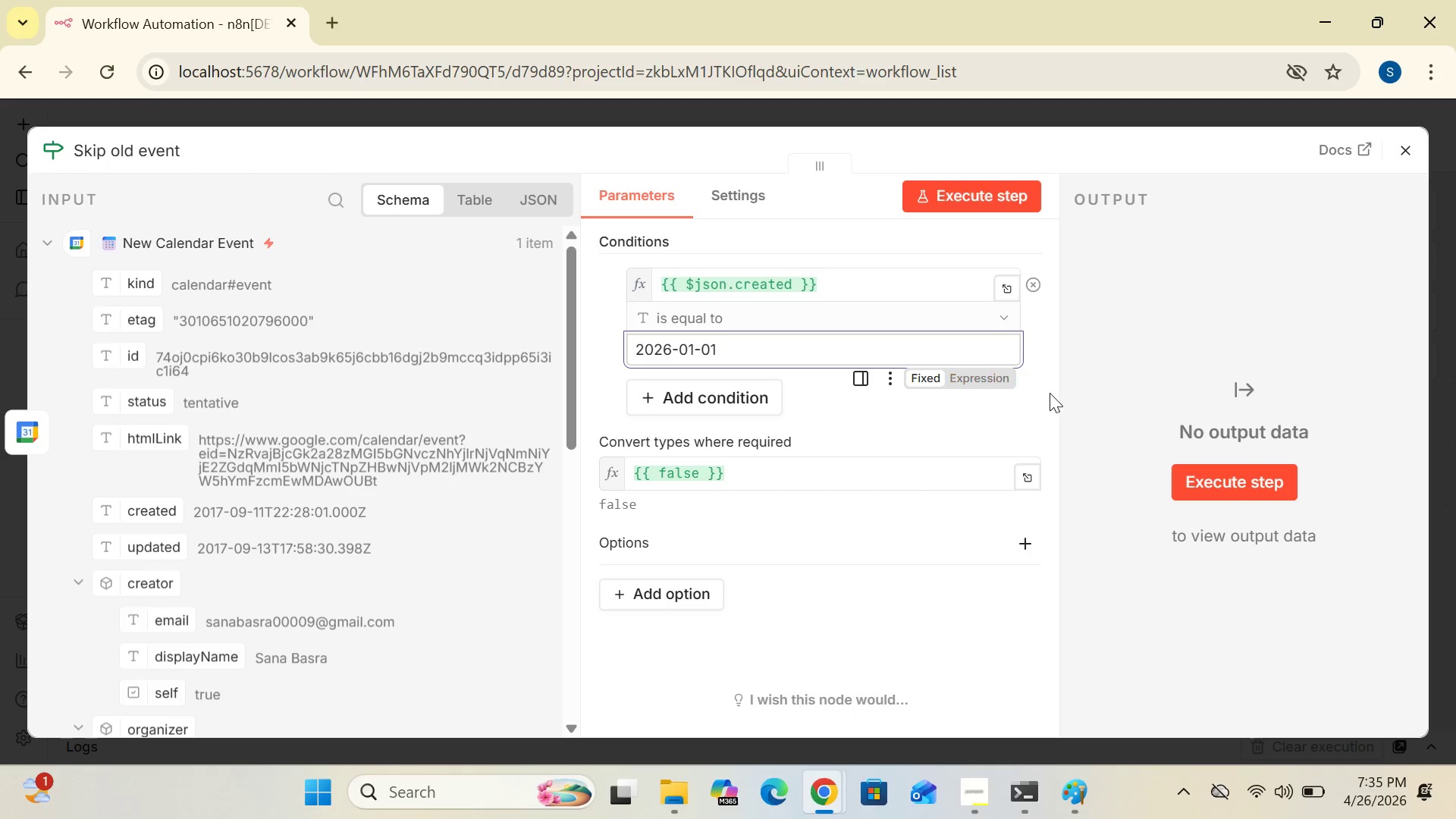 
left_click([1075, 408])
 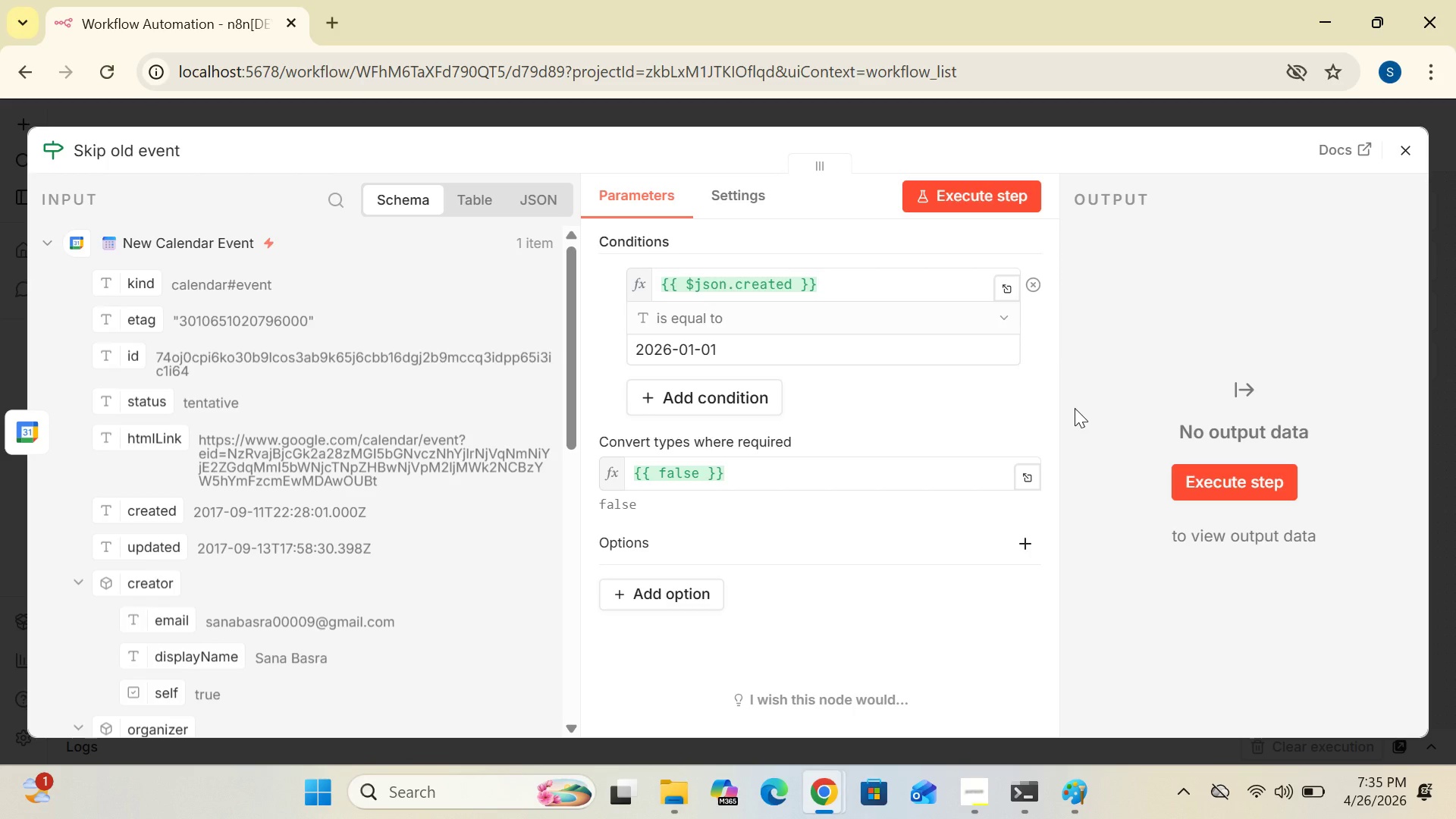 
wait(6.75)
 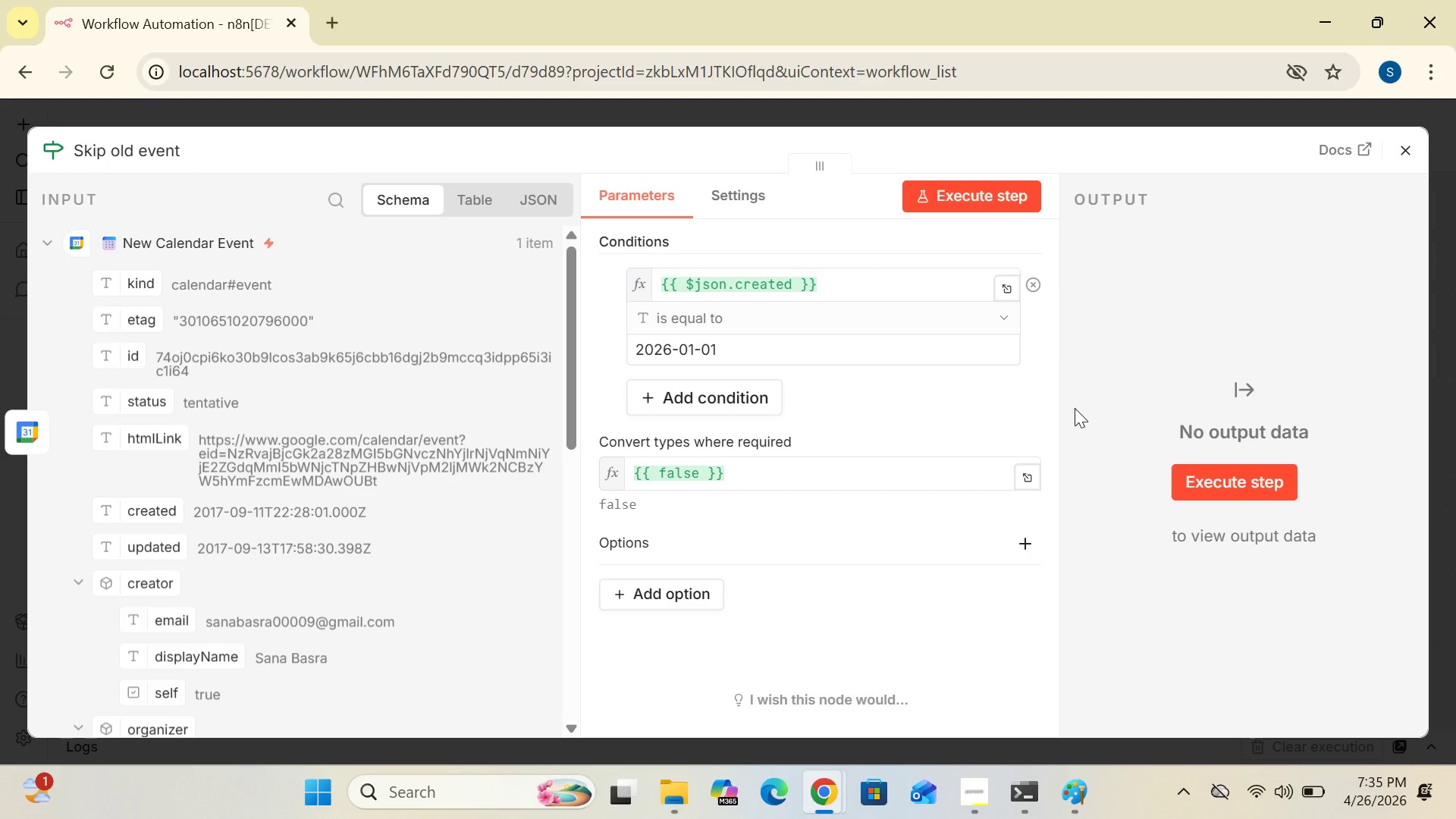 
left_click([997, 323])
 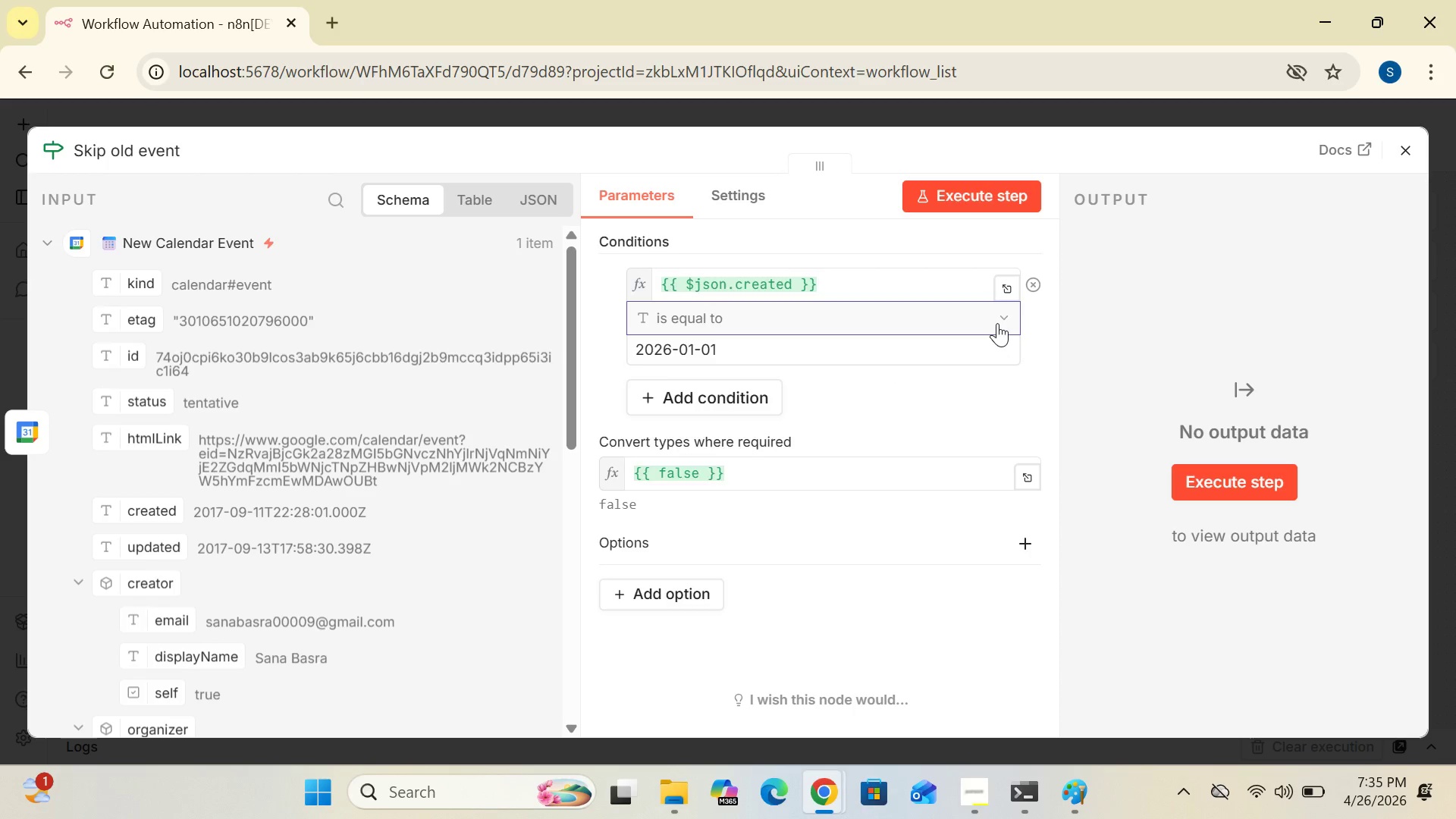 
mouse_move([843, 401])
 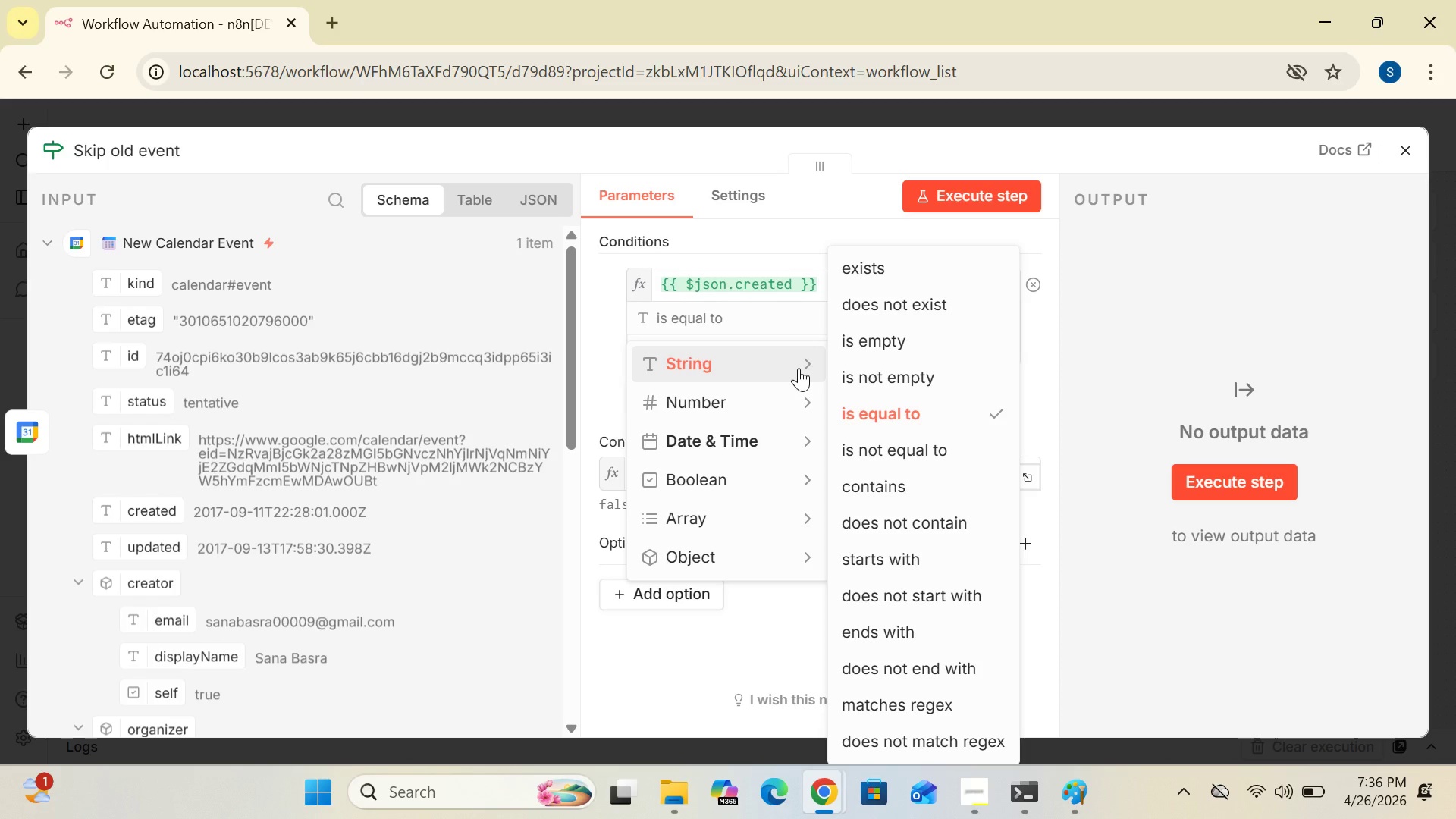 
wait(23.89)
 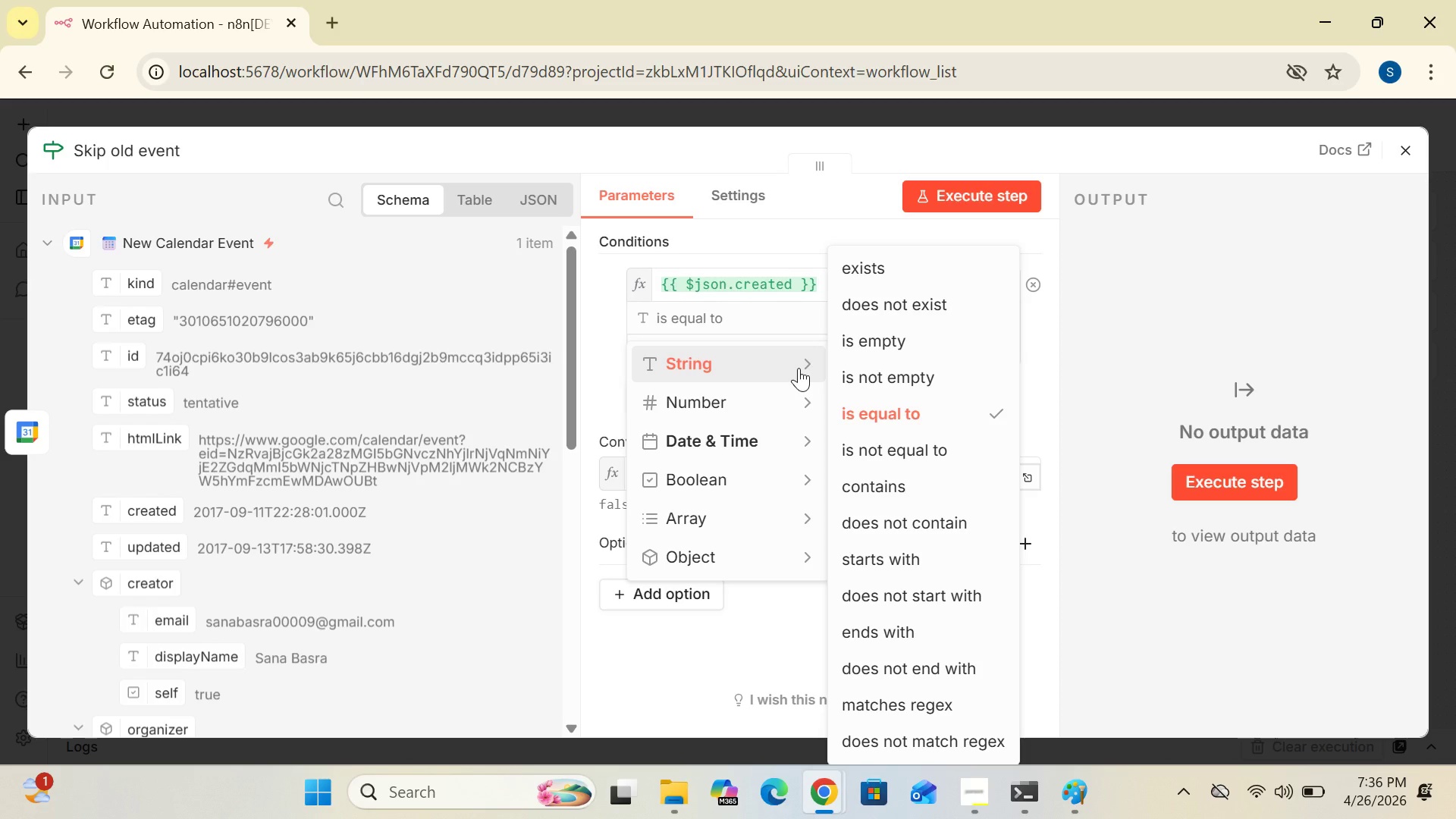 
mouse_move([802, 439])
 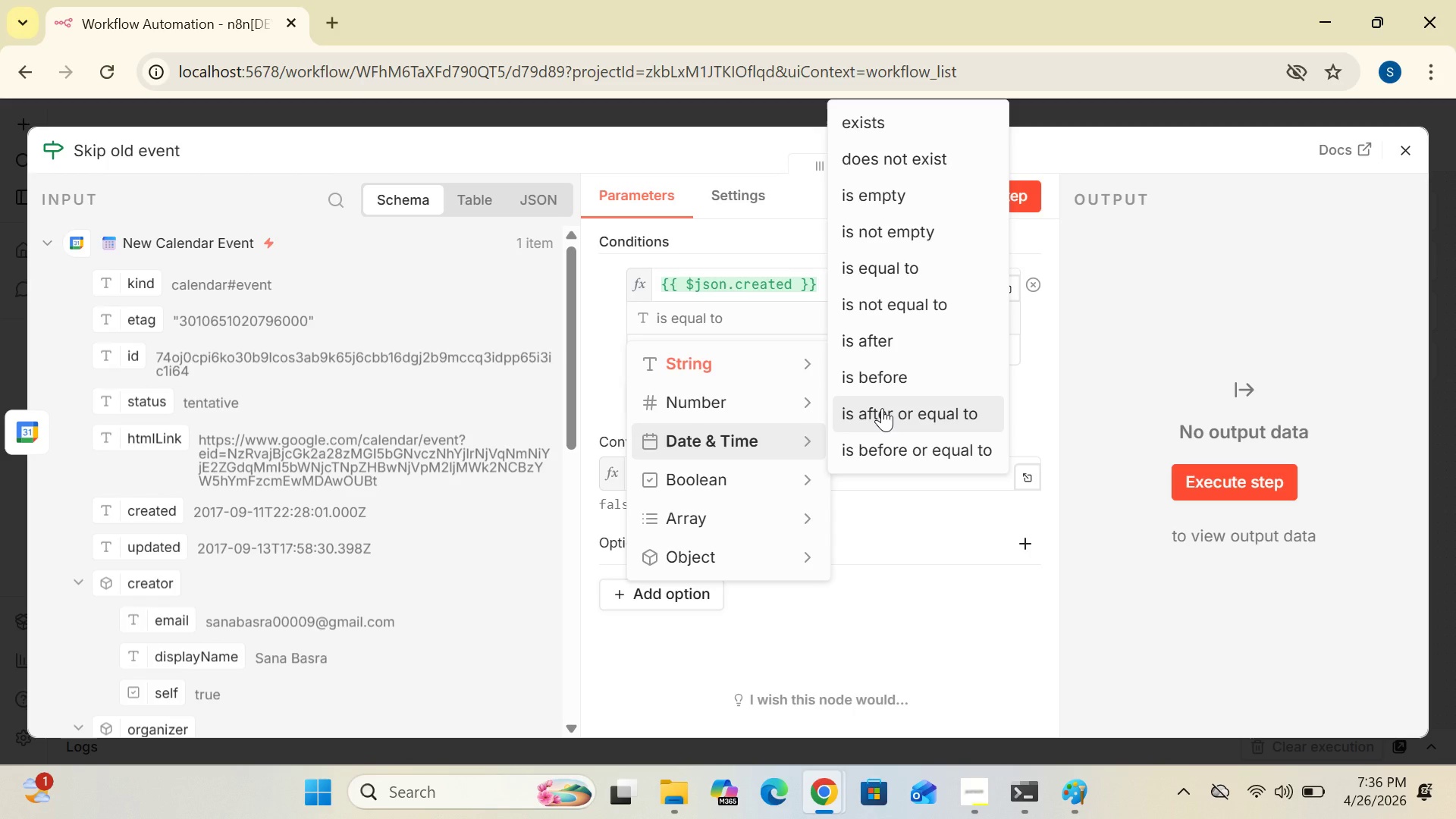 
wait(10.9)
 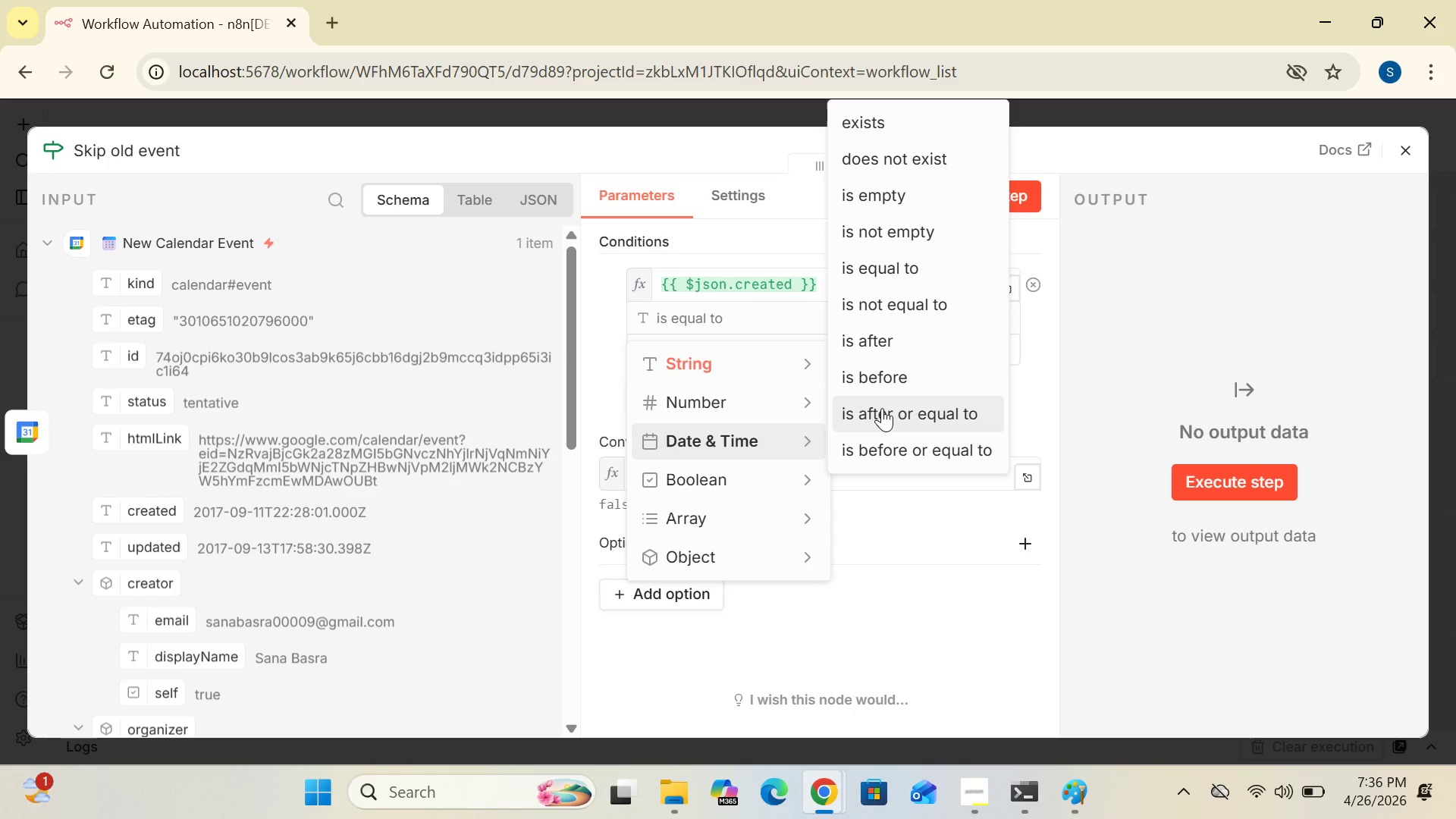 
left_click([876, 336])
 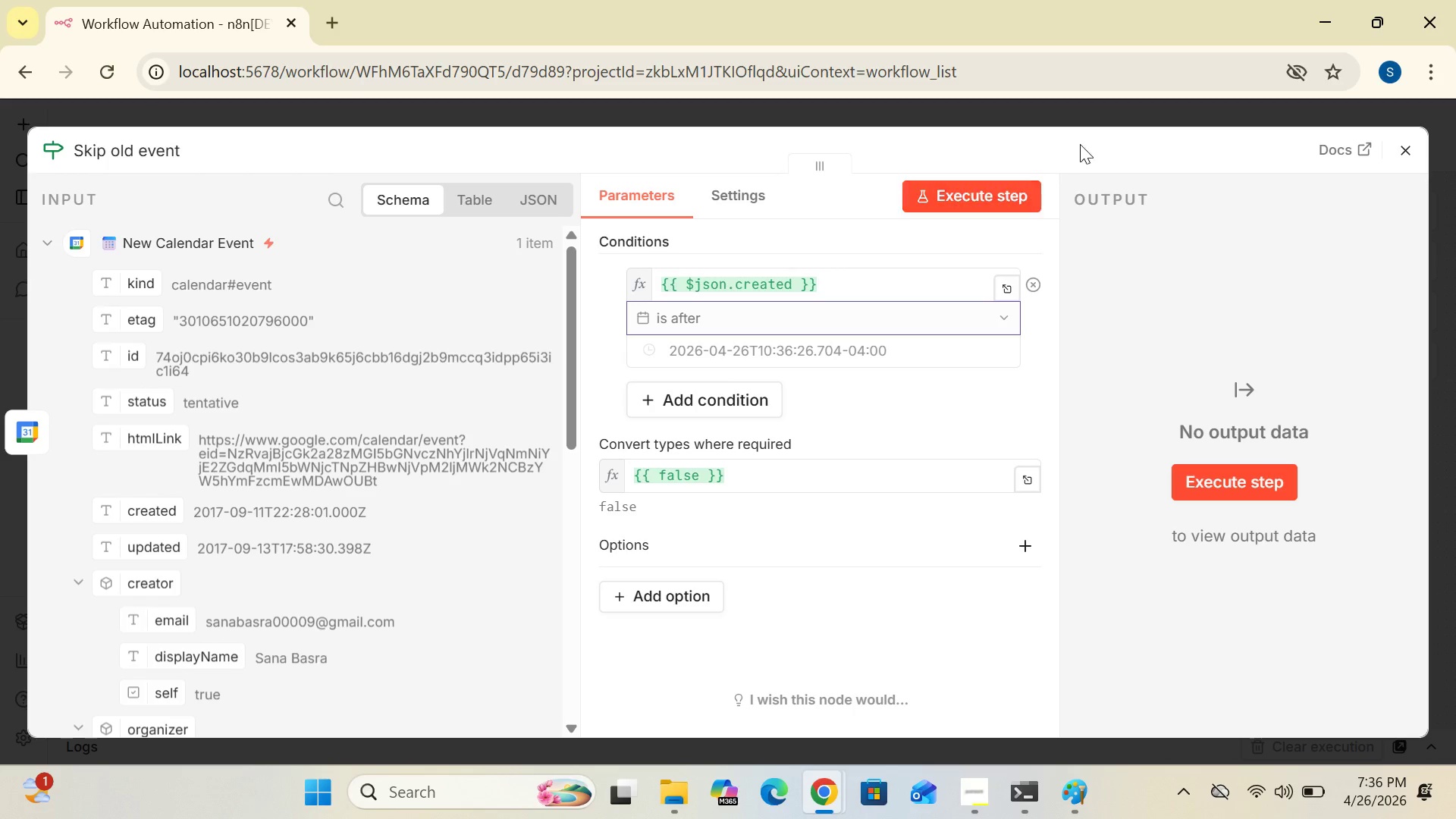 
left_click([1095, 129])
 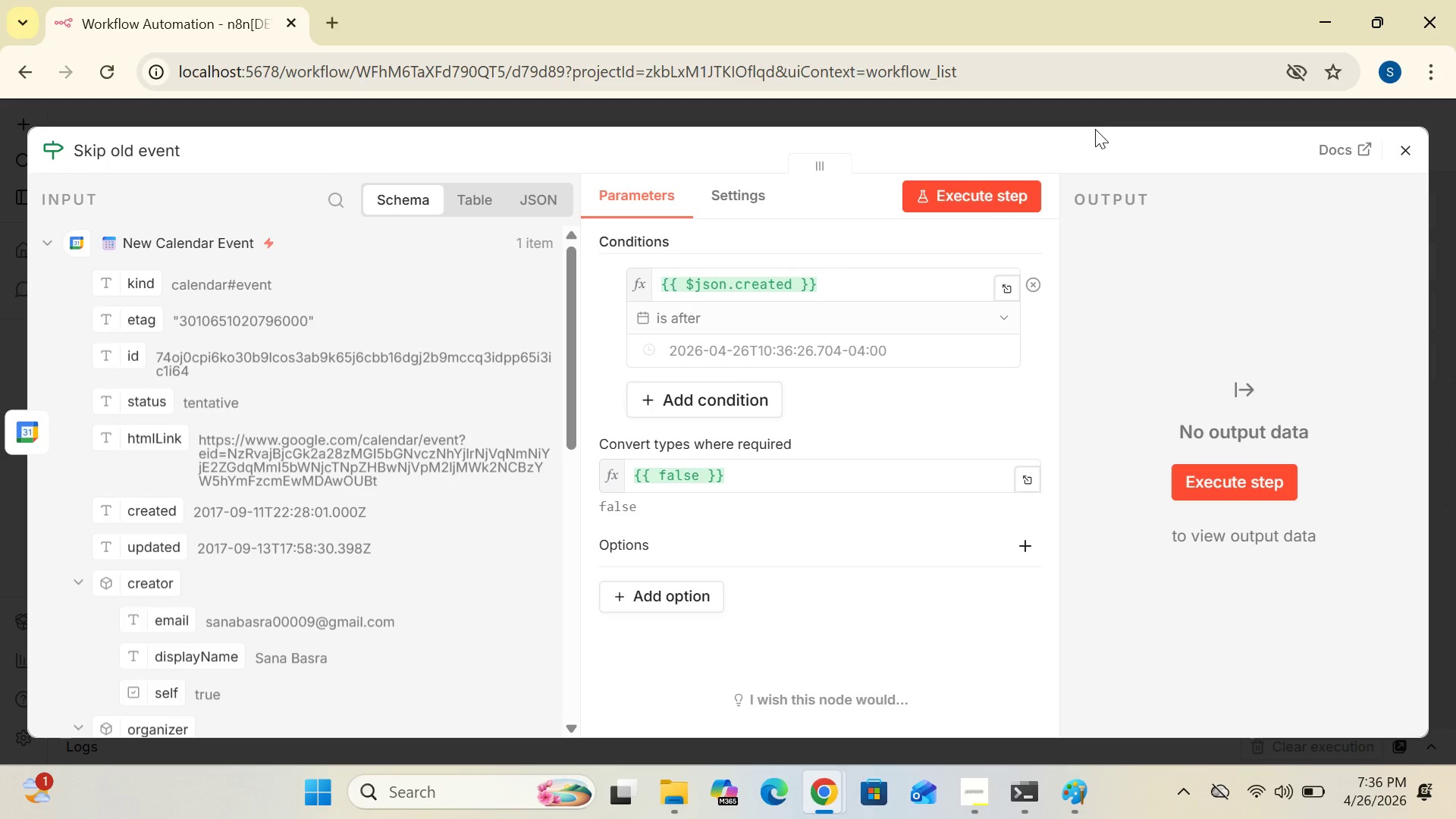 
wait(7.8)
 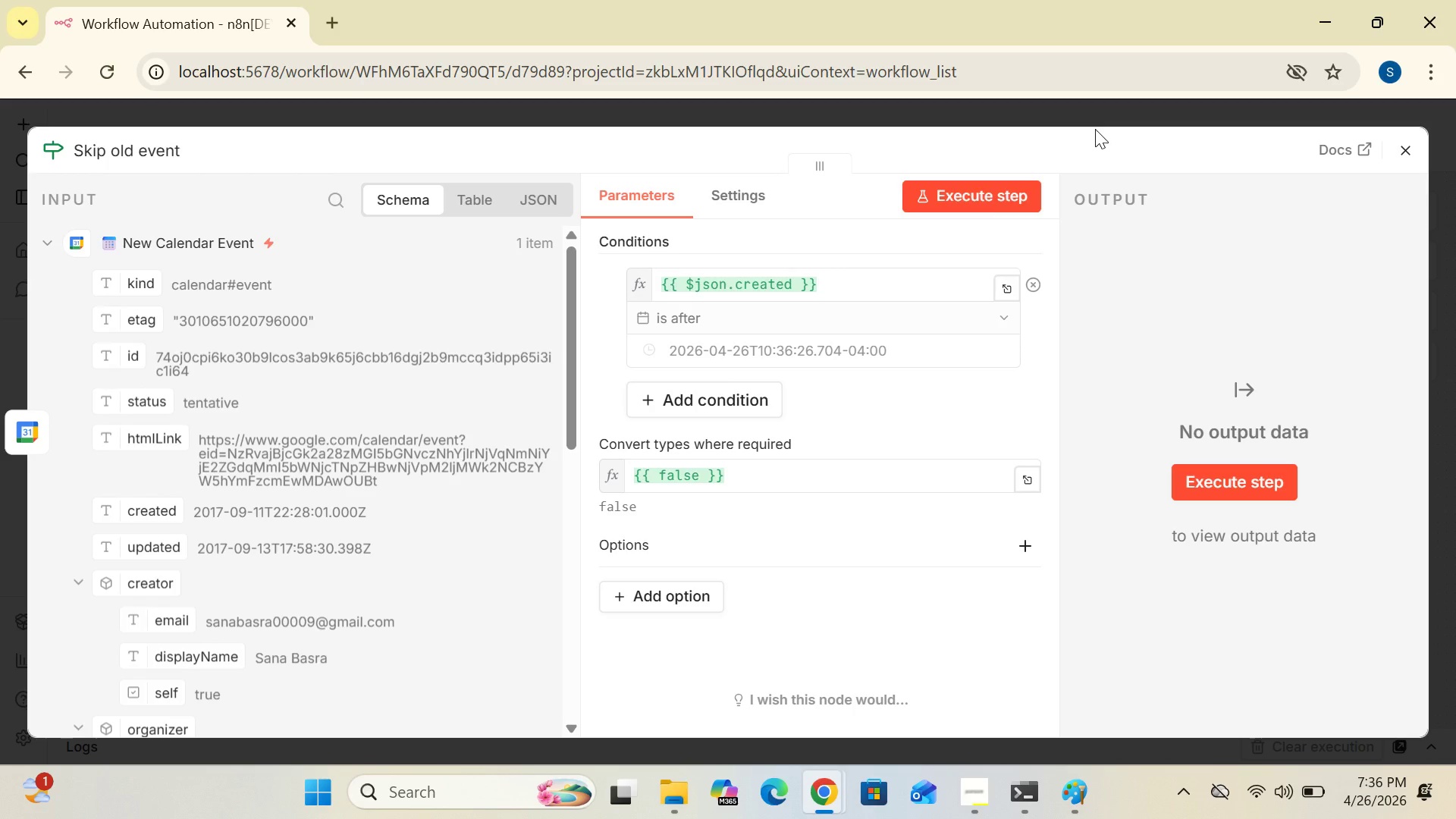 
left_click([1404, 148])
 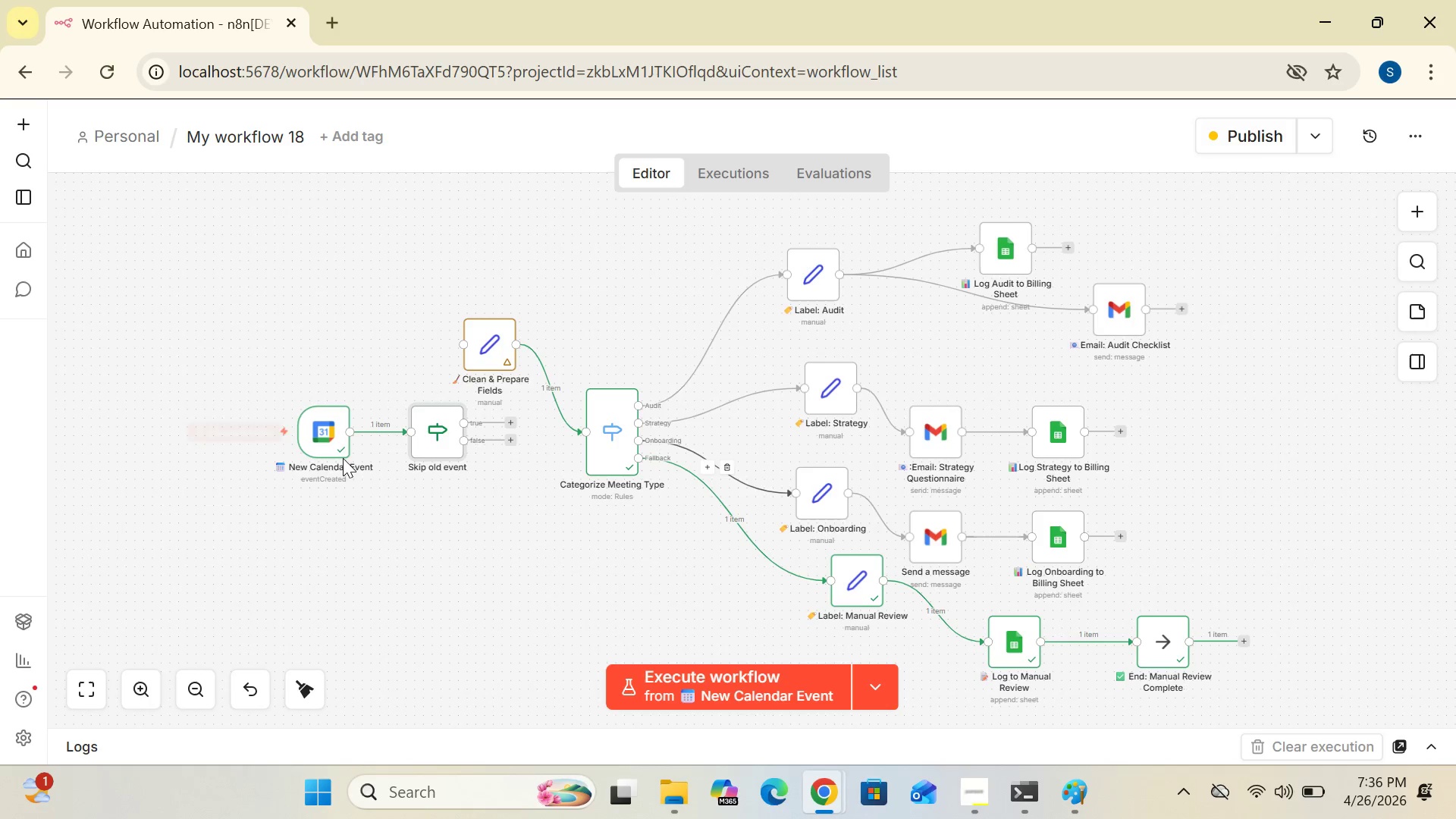 
left_click_drag(start_coordinate=[332, 442], to_coordinate=[206, 424])
 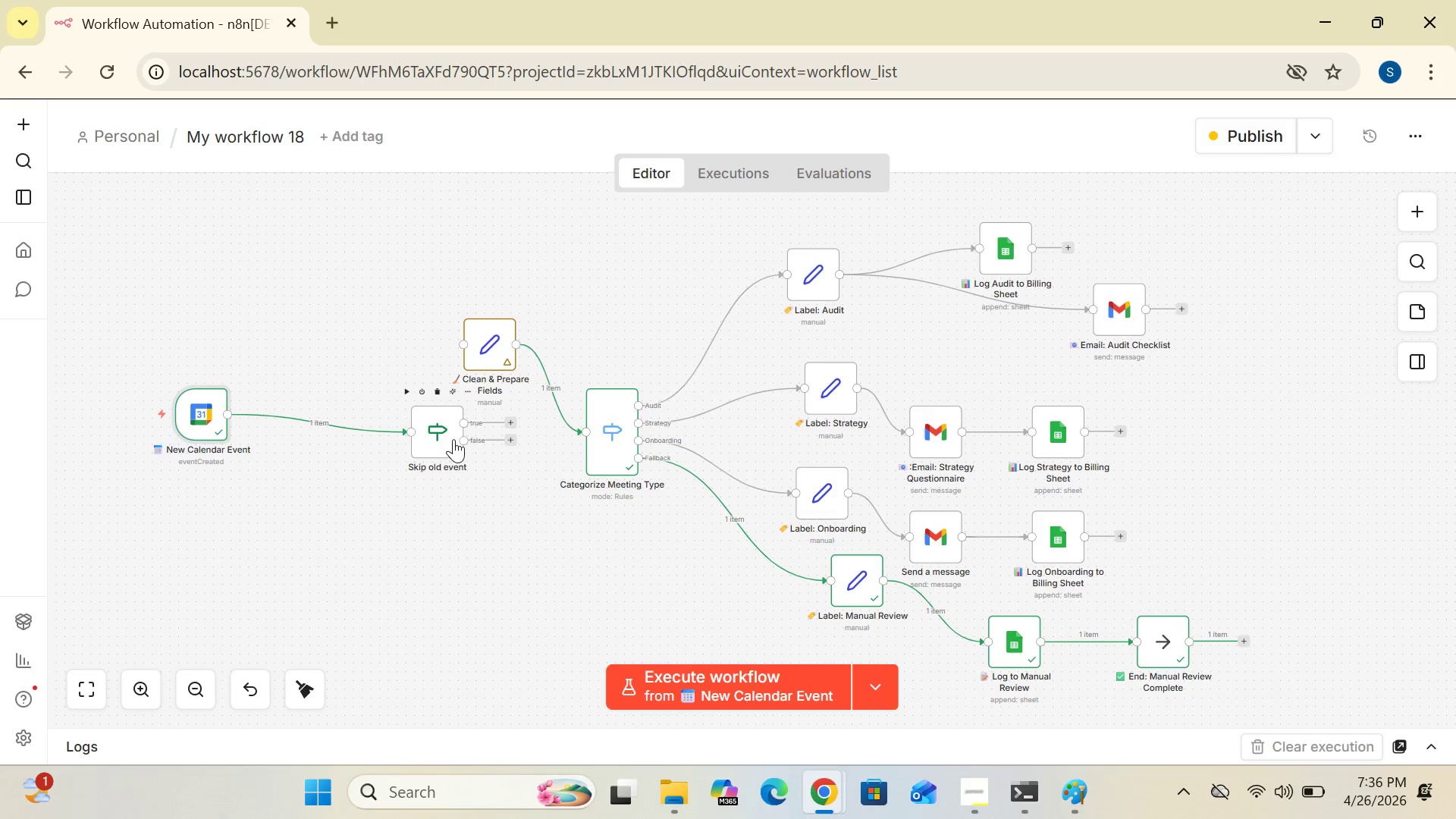 
left_click_drag(start_coordinate=[453, 439], to_coordinate=[349, 434])
 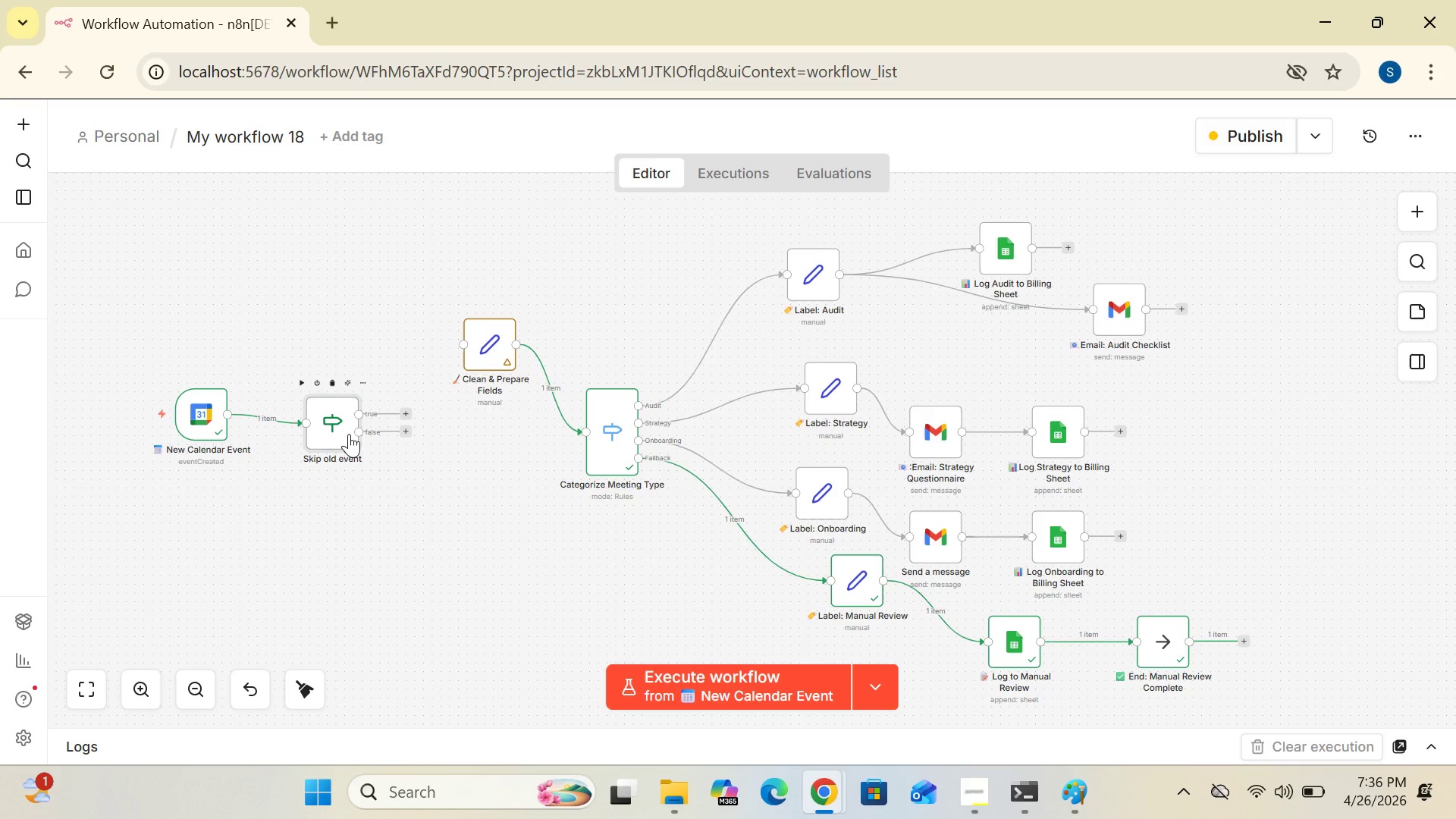 
left_click_drag(start_coordinate=[341, 430], to_coordinate=[323, 425])
 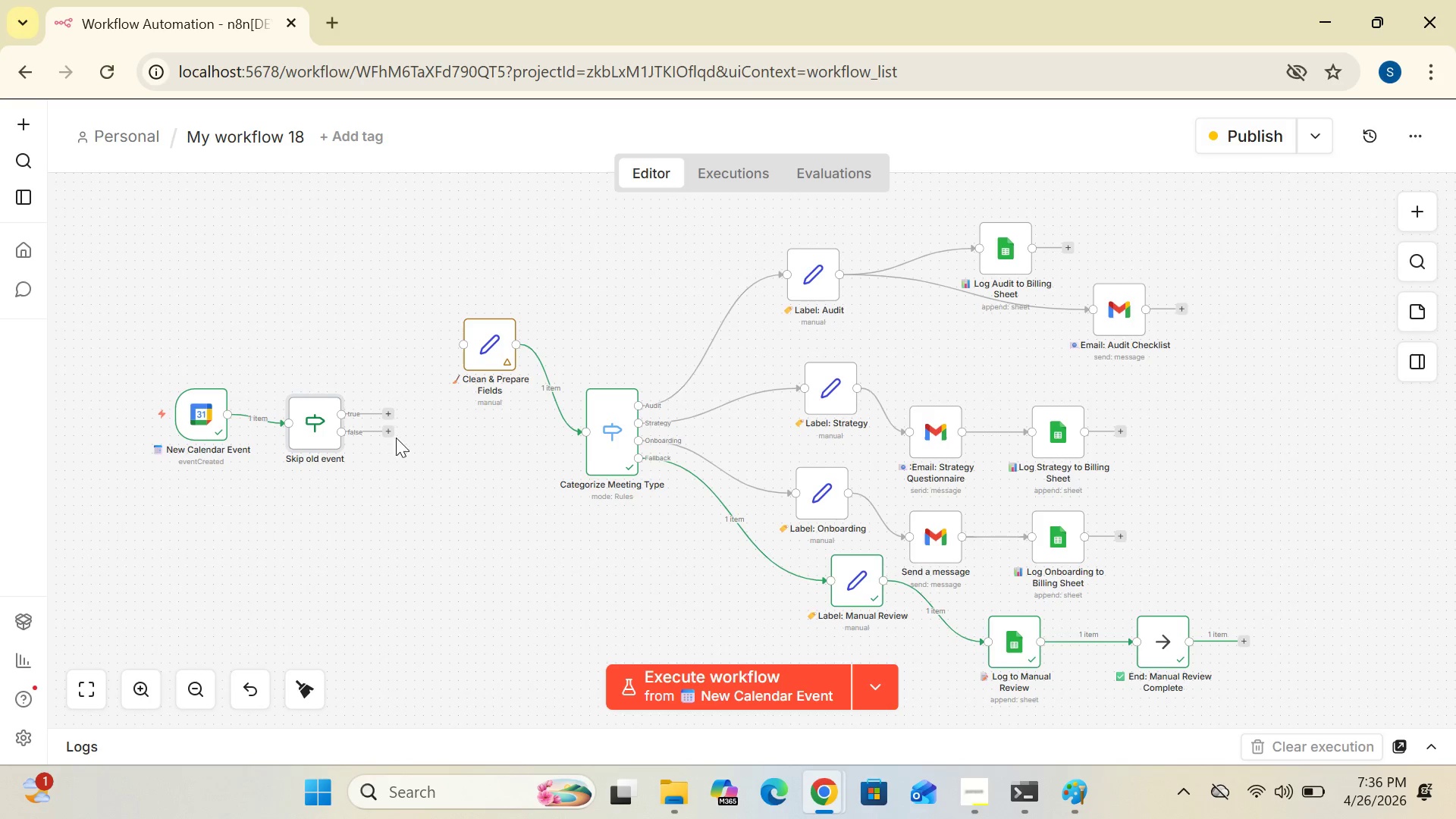 
wait(6.22)
 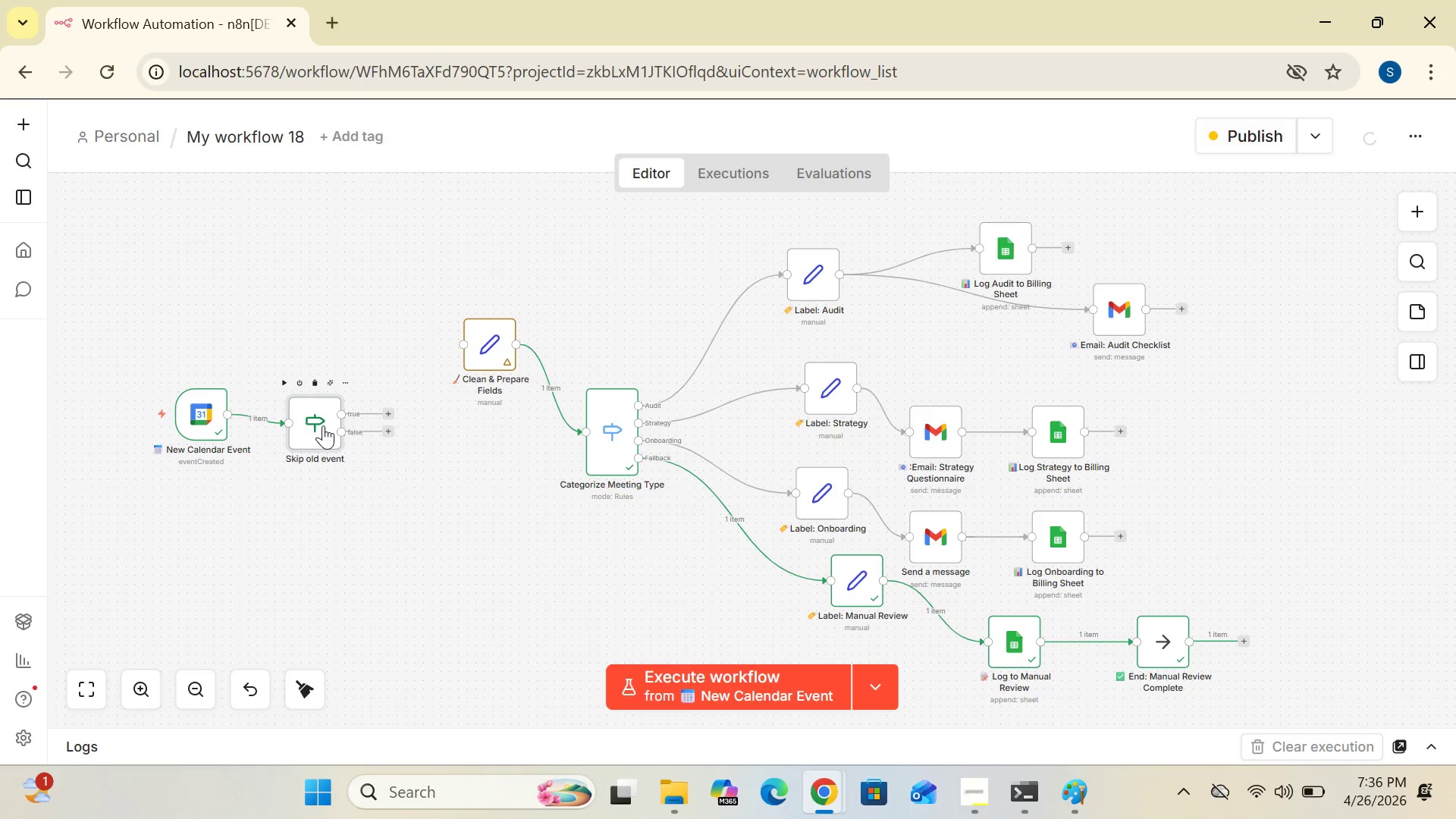 
left_click_drag(start_coordinate=[347, 413], to_coordinate=[457, 353])
 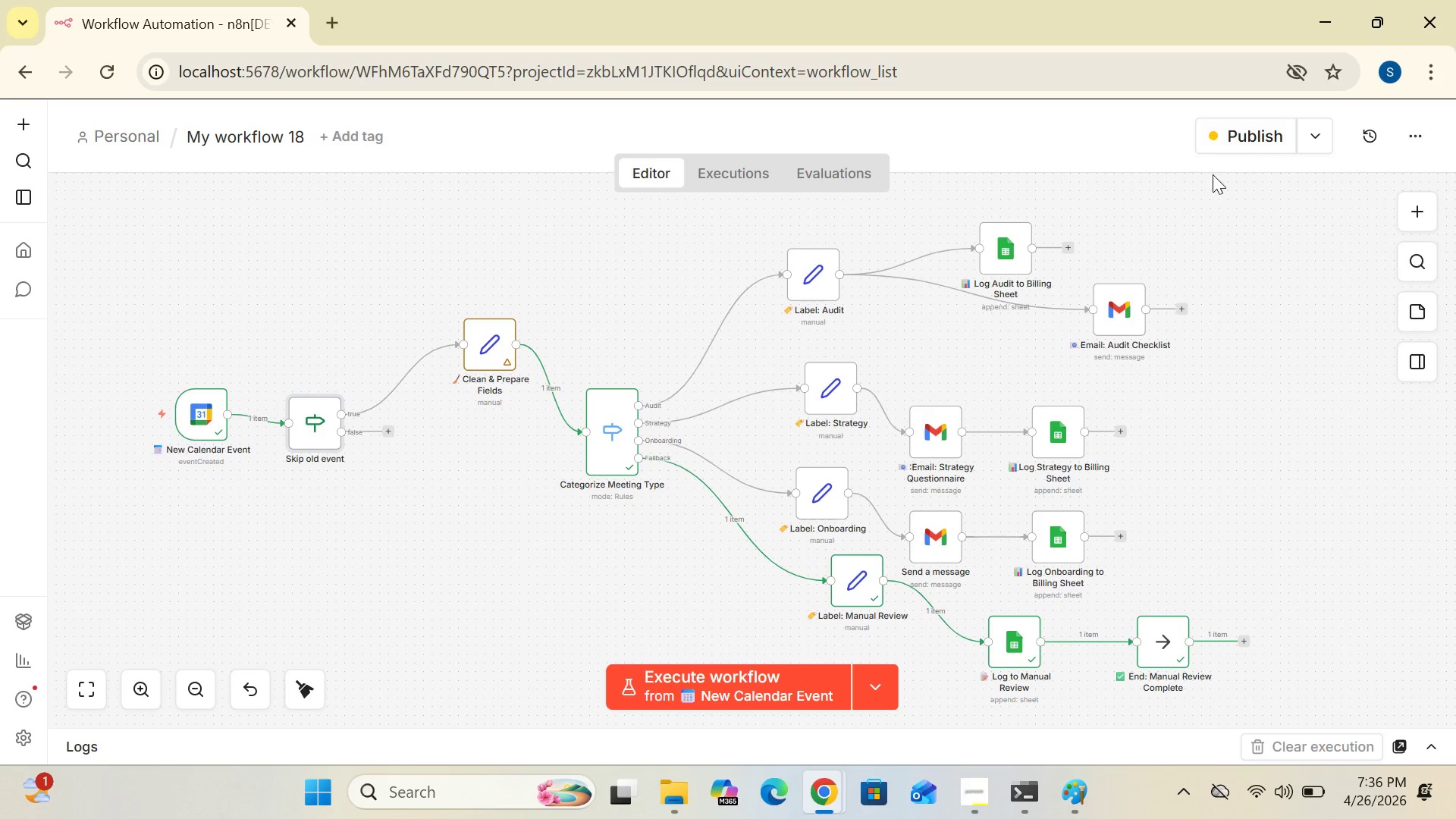 
left_click([1242, 137])
 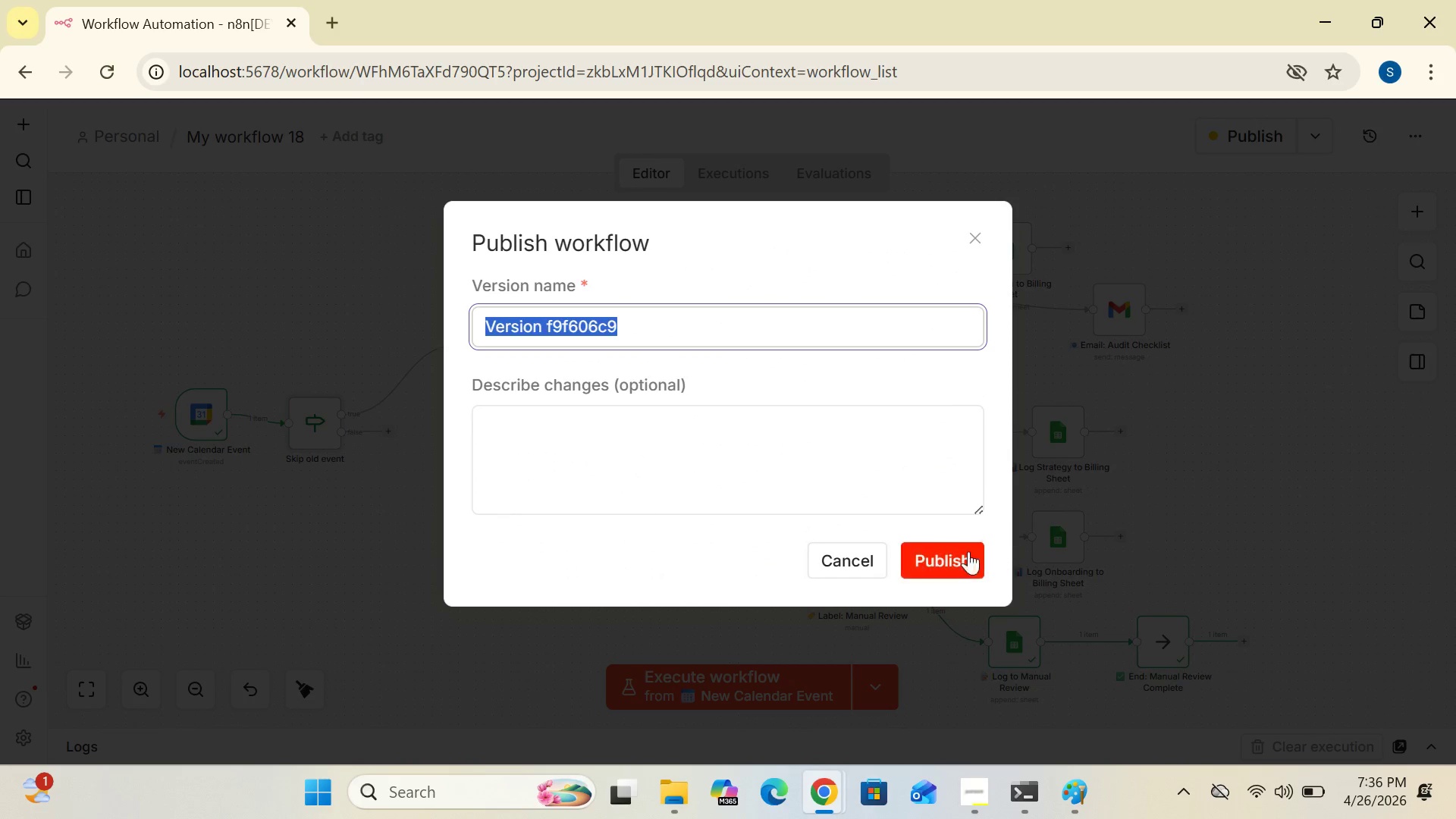 
left_click([953, 568])
 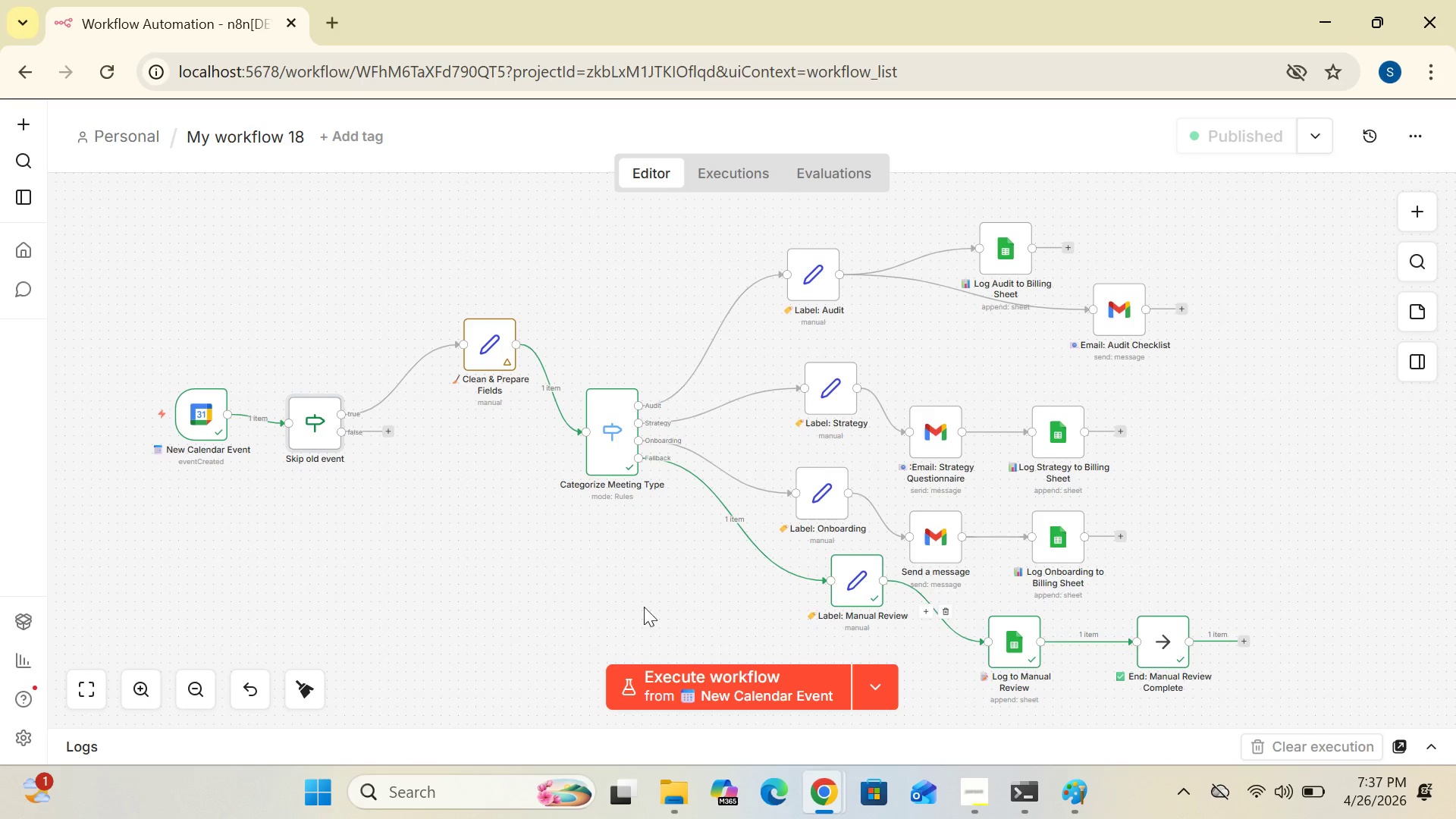 
left_click([494, 607])
 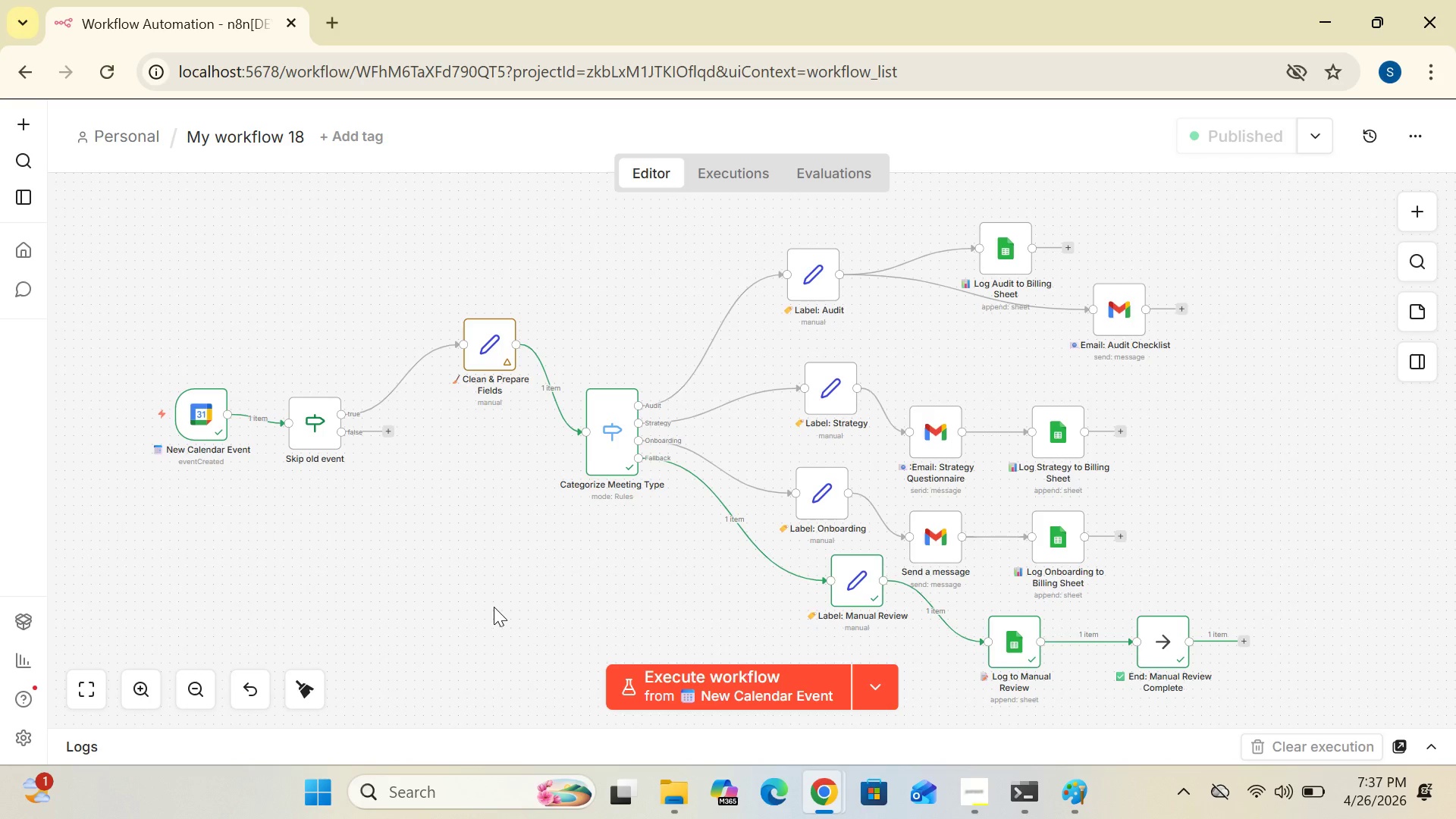 
key(Control+V)
 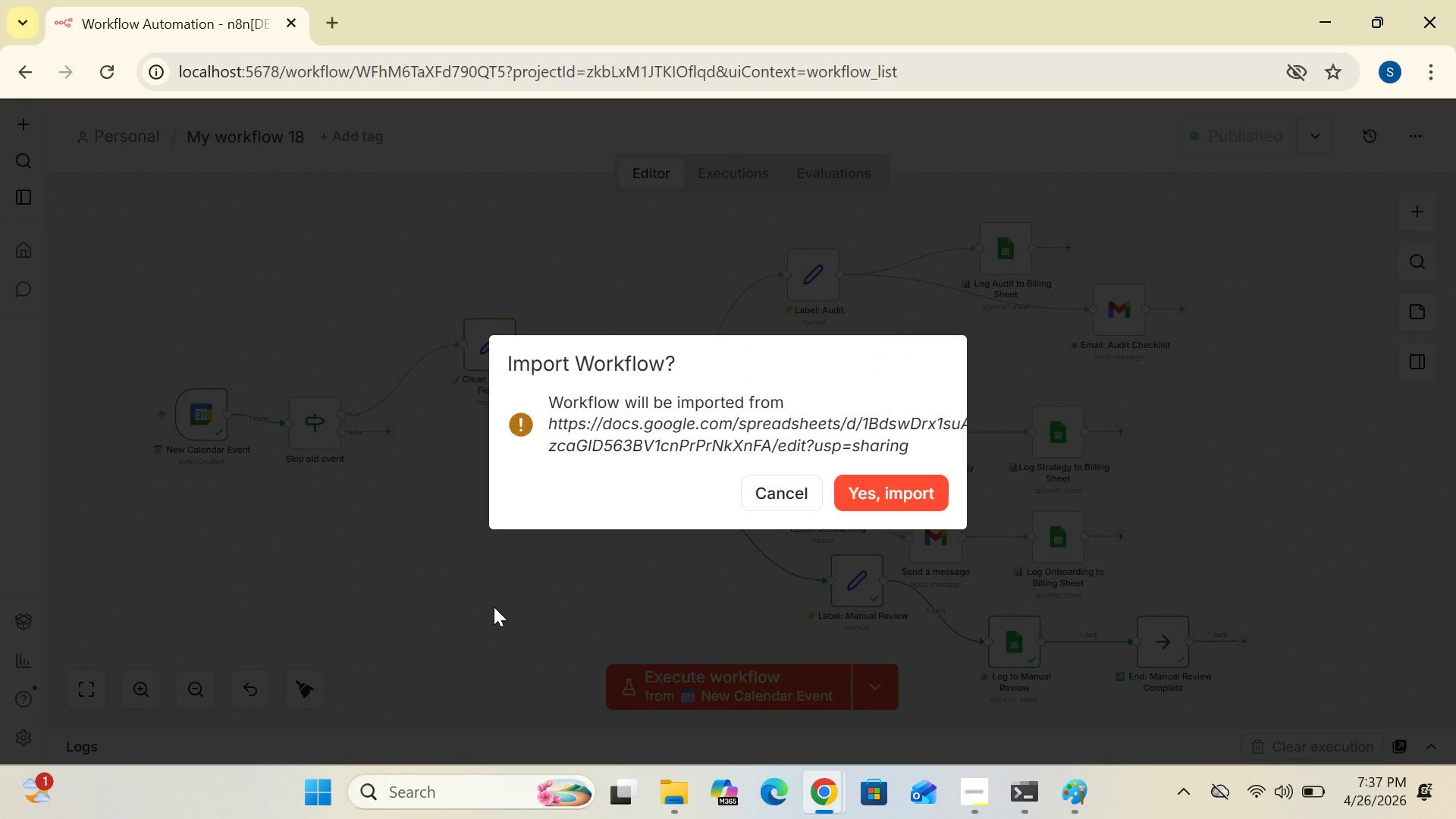 
left_click([494, 607])
 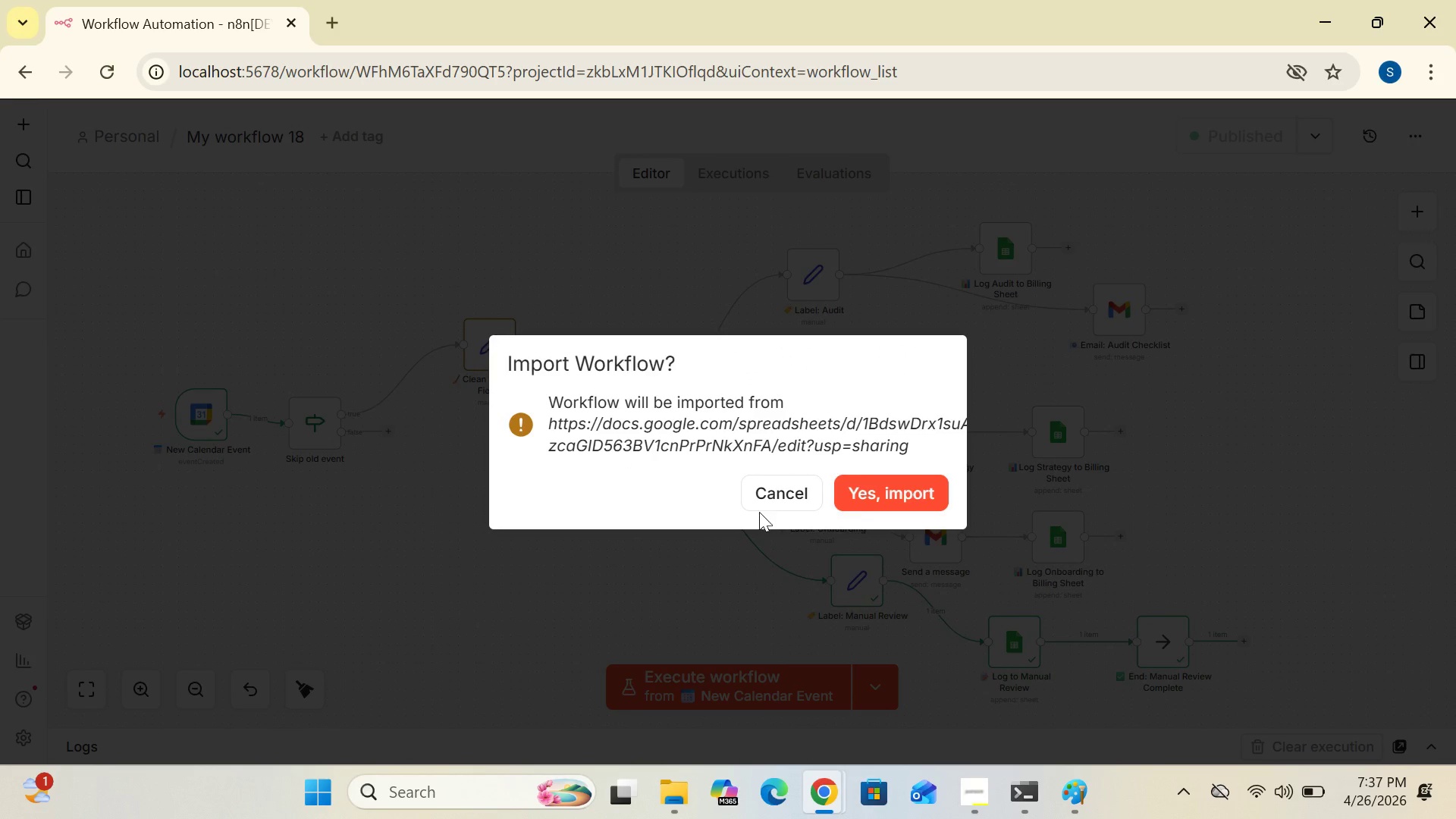 
left_click([549, 611])
 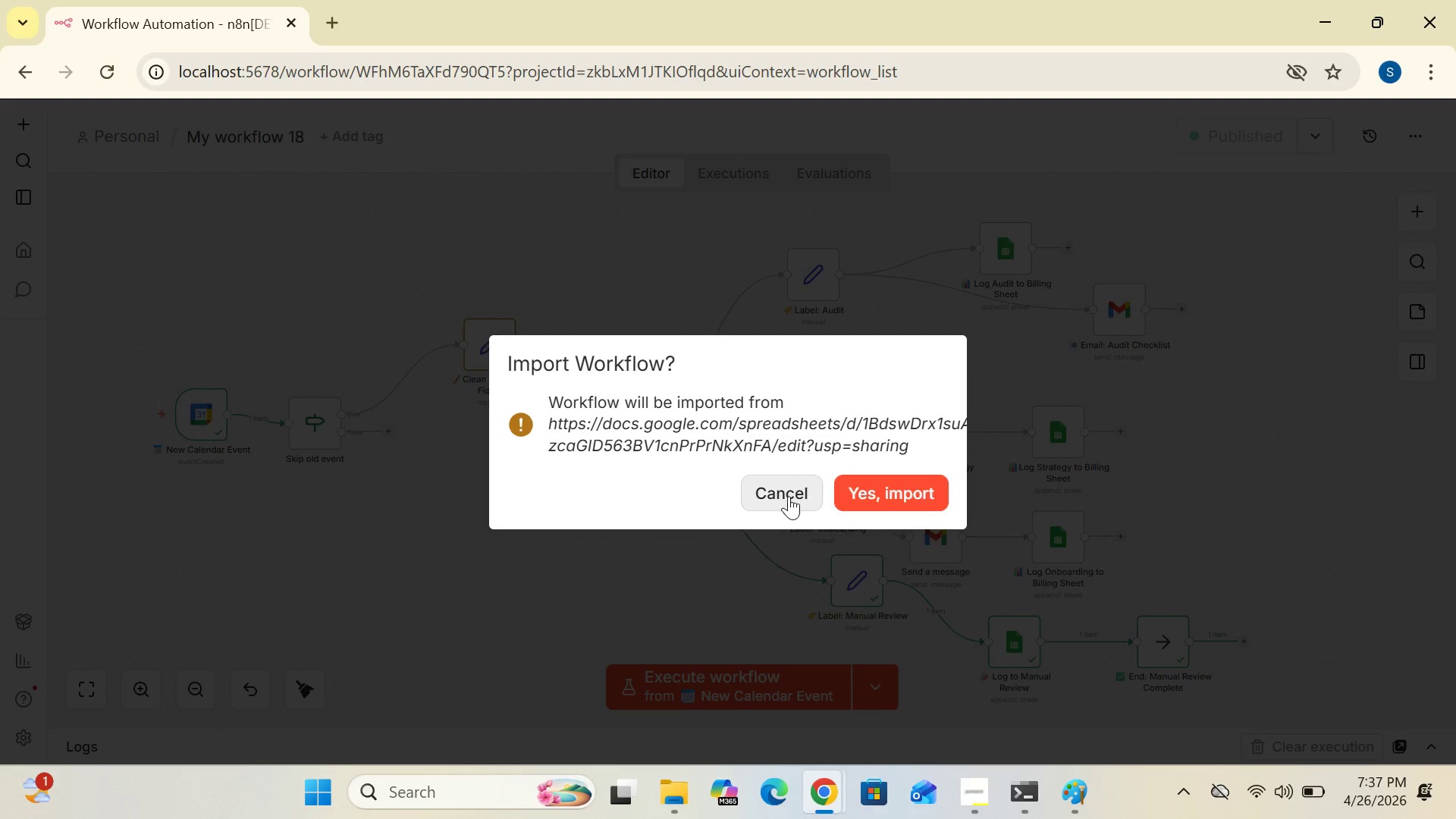 
left_click([789, 496])
 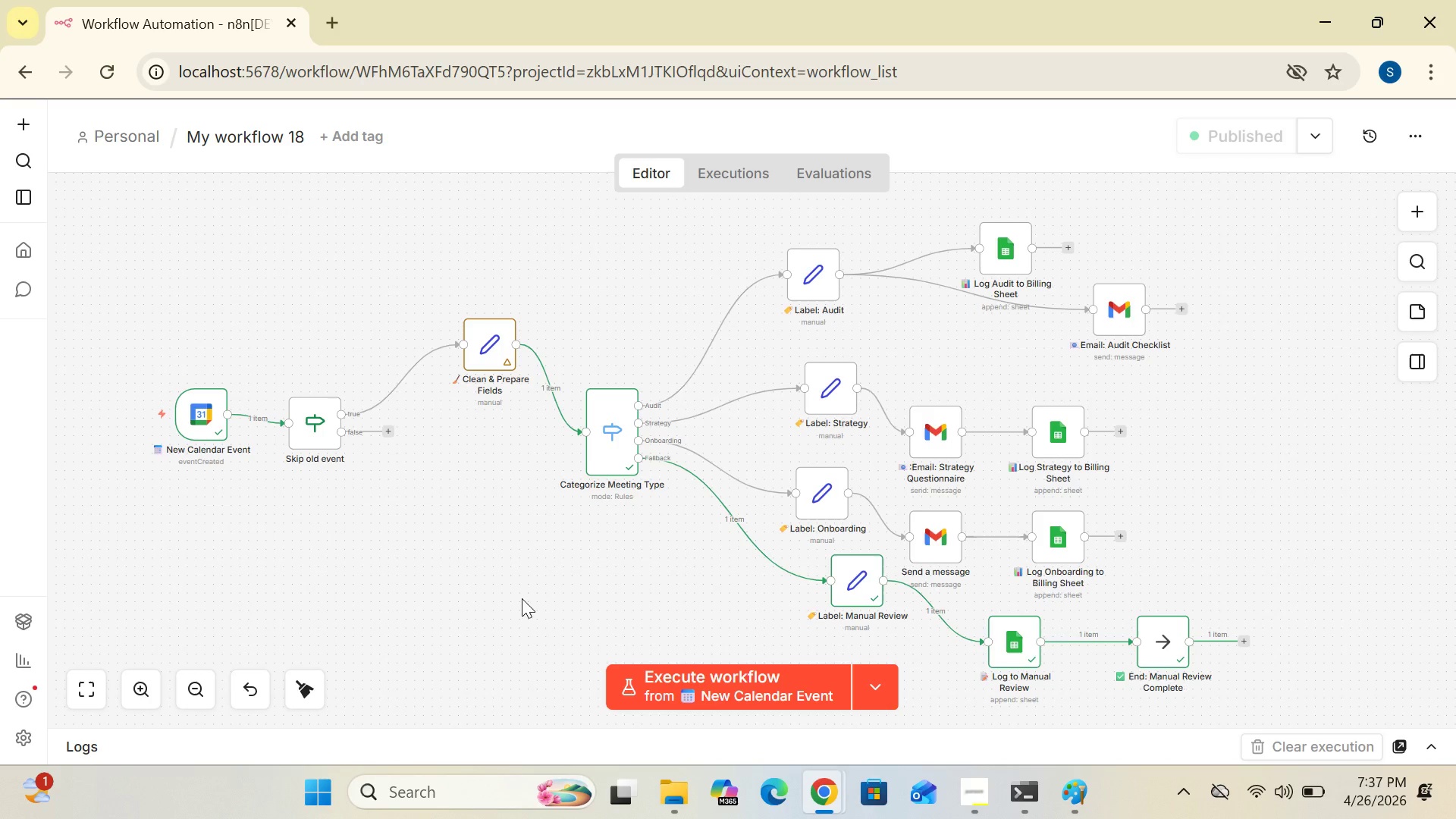 
left_click([474, 582])
 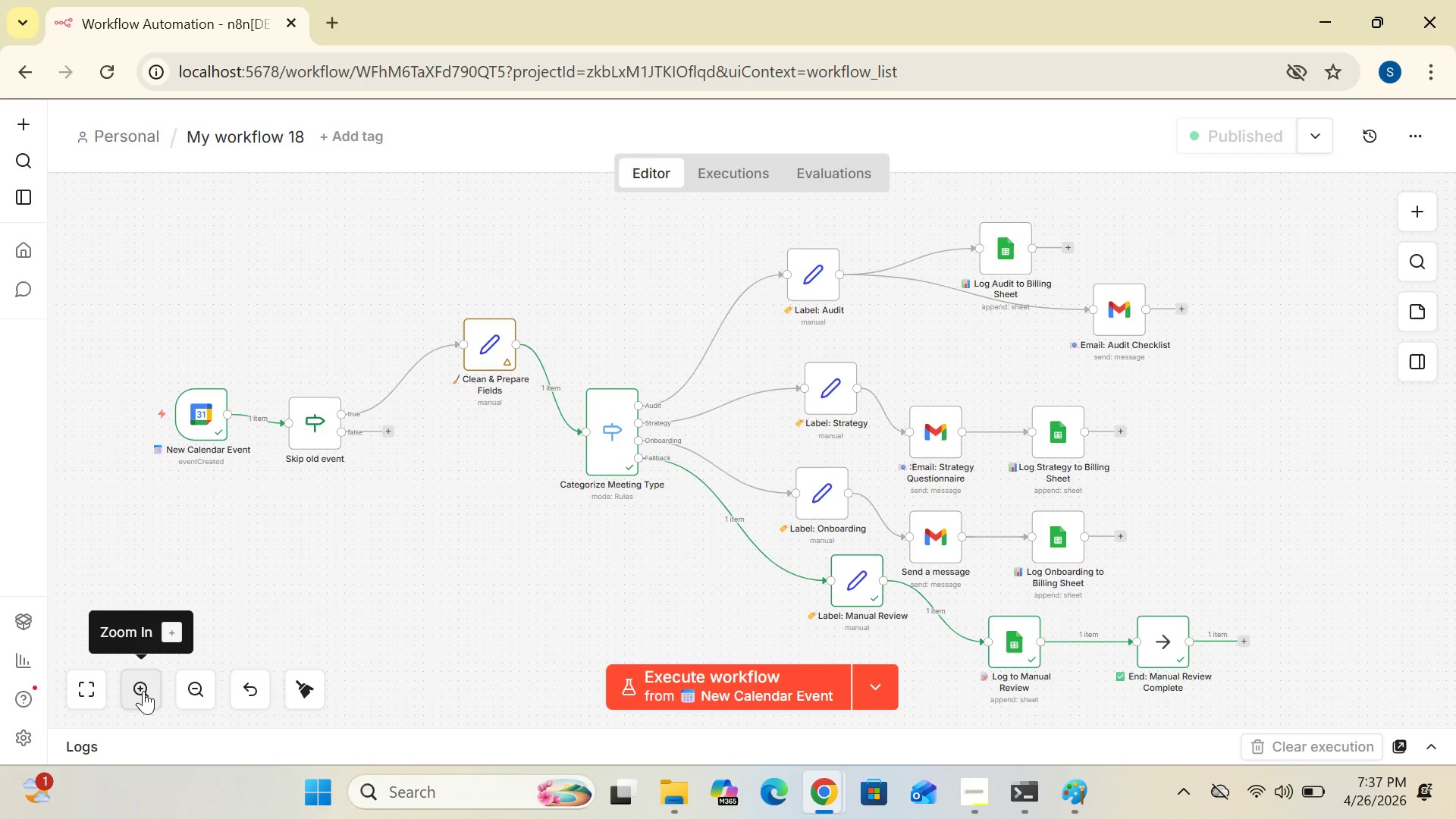 
left_click([143, 691])
 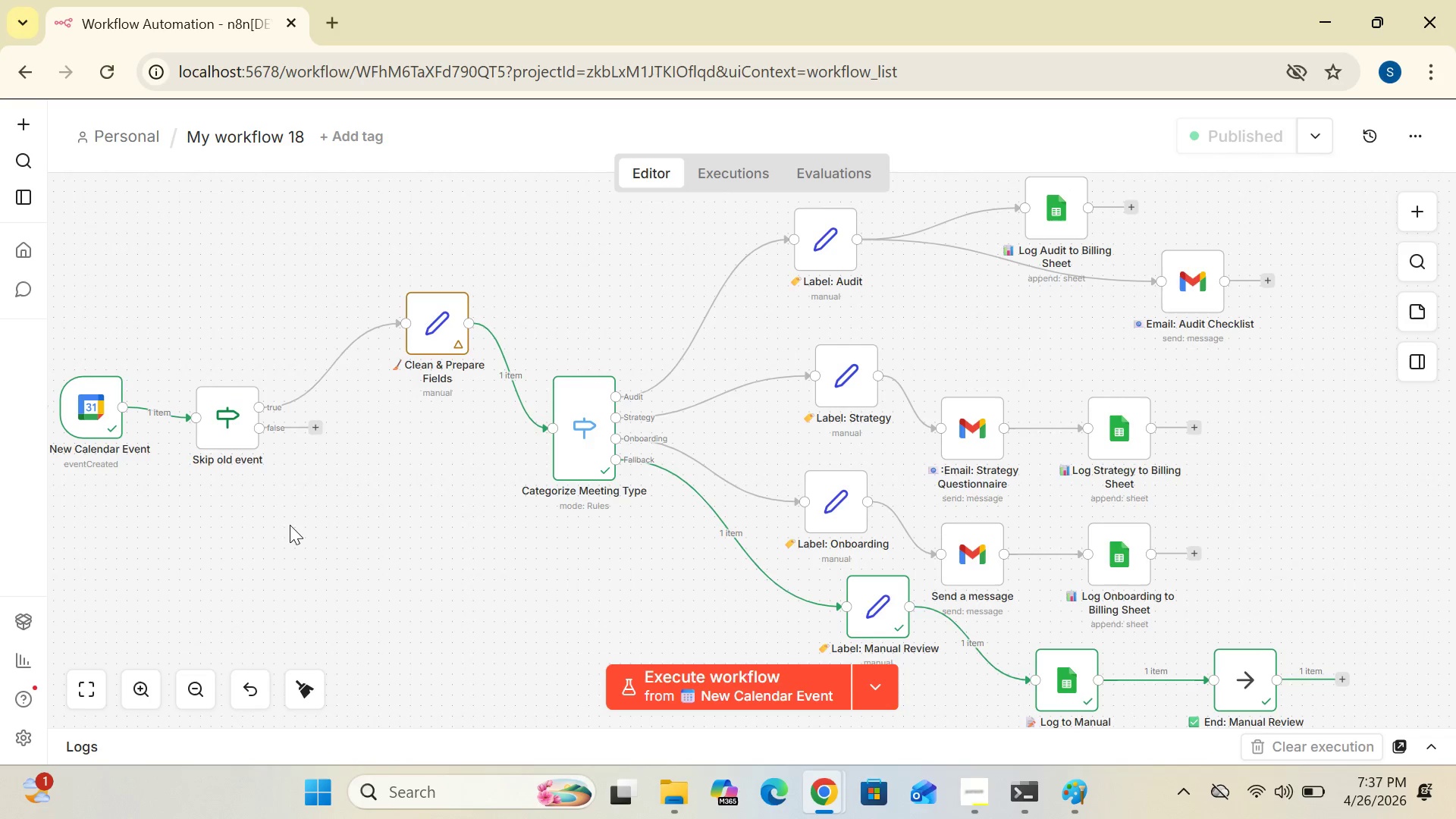 
left_click_drag(start_coordinate=[229, 431], to_coordinate=[296, 428])
 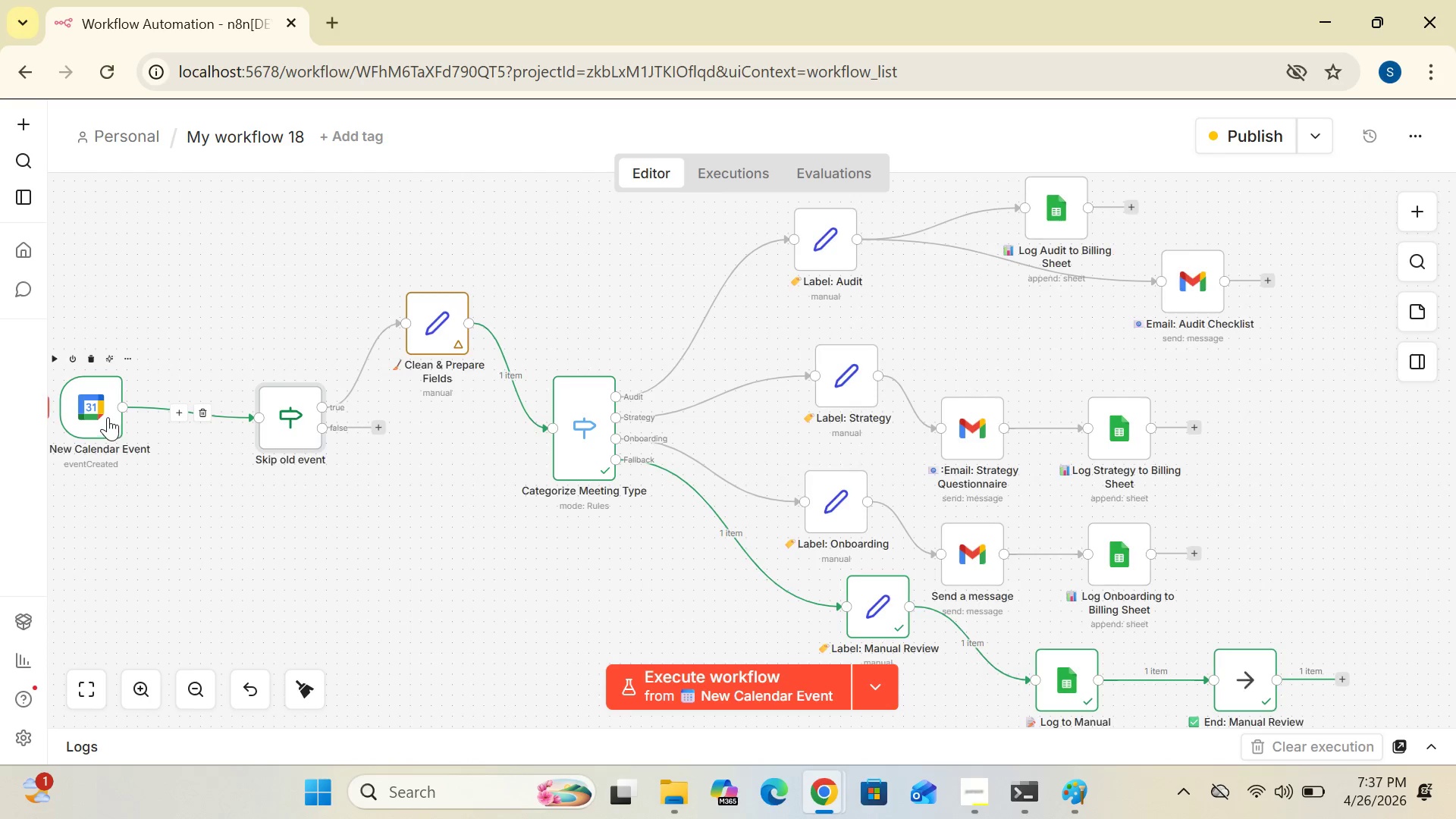 
left_click_drag(start_coordinate=[108, 417], to_coordinate=[156, 422])
 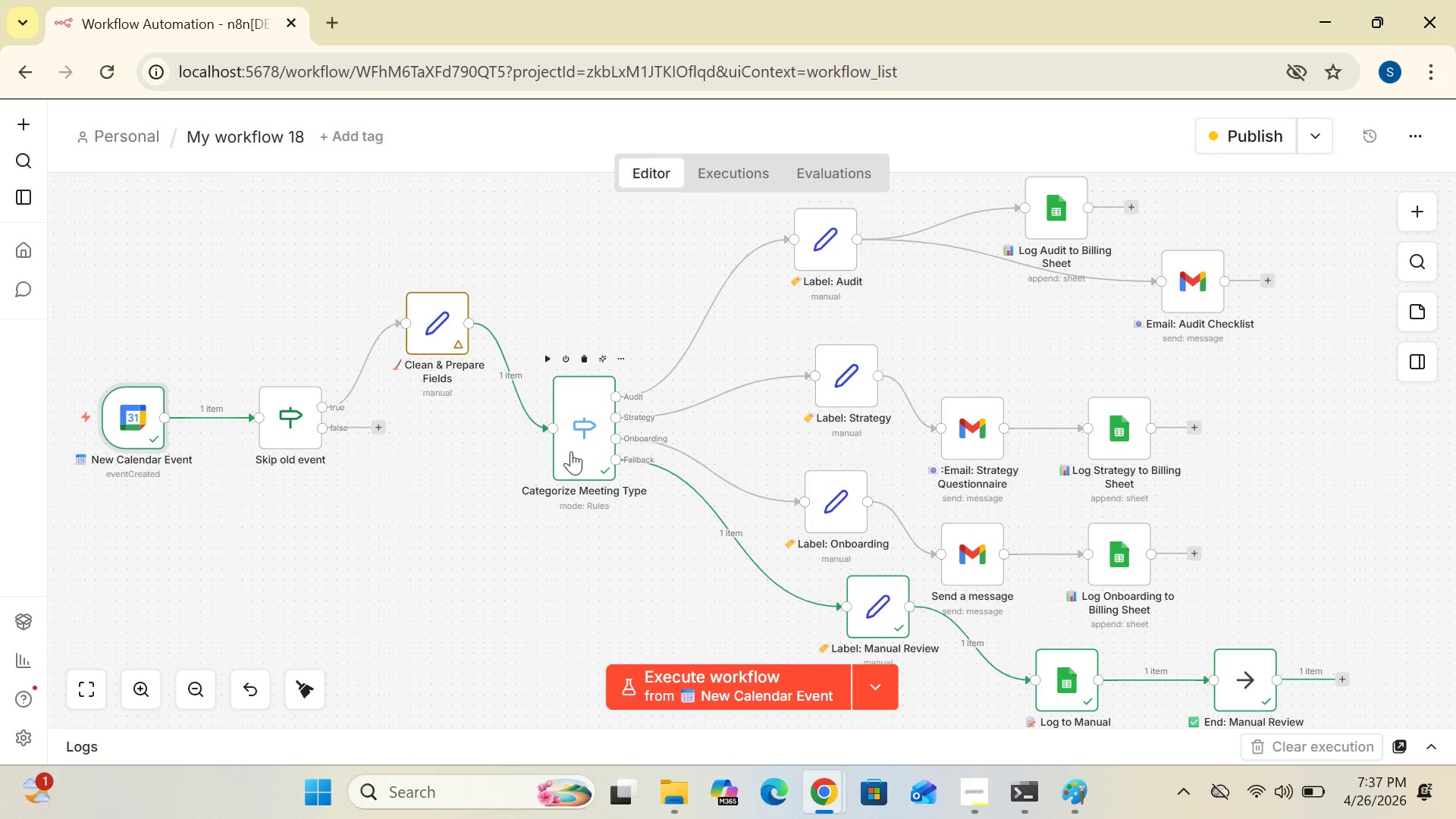 
left_click_drag(start_coordinate=[576, 450], to_coordinate=[551, 446])
 